 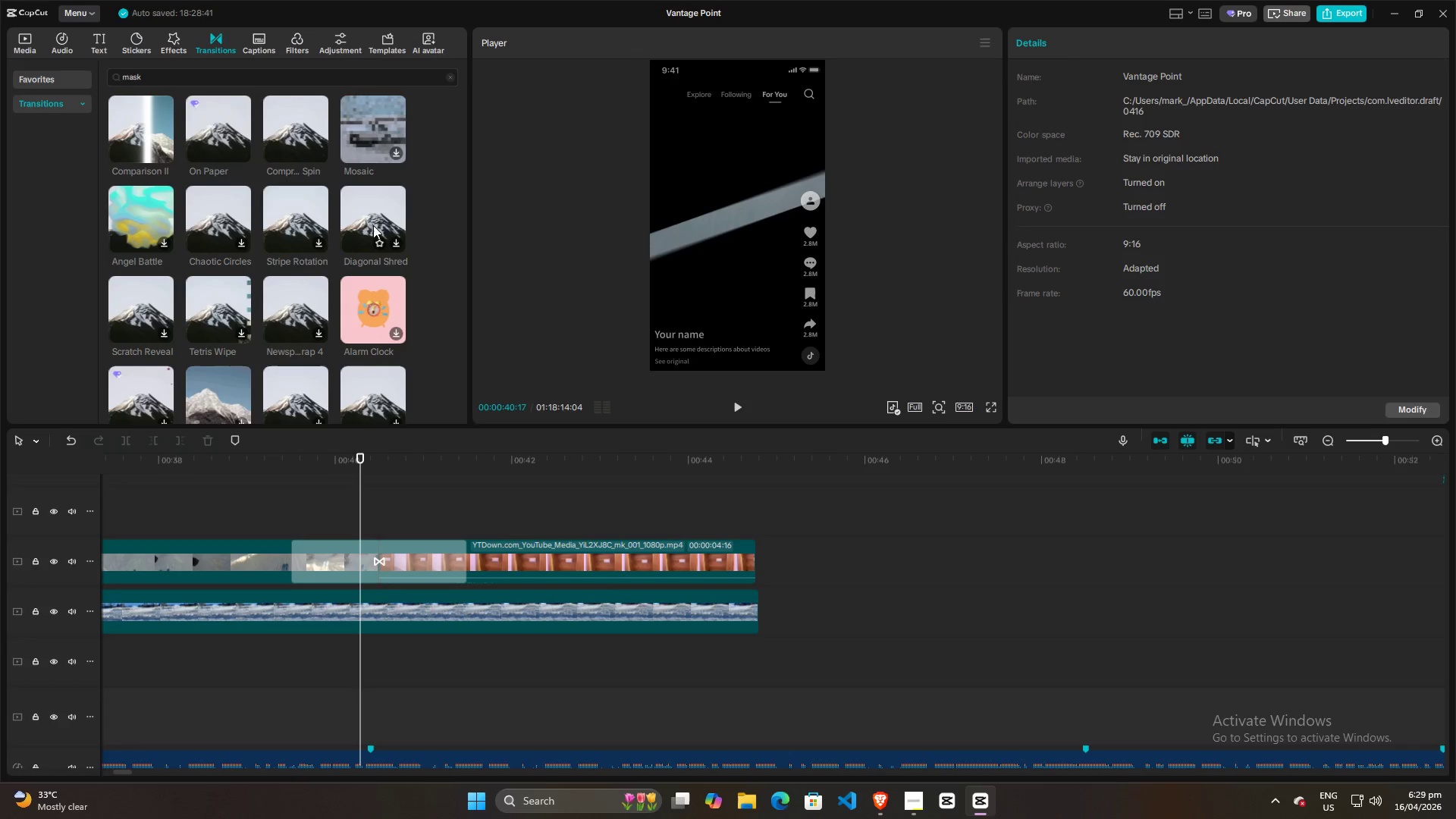 
mouse_move([159, 133])
 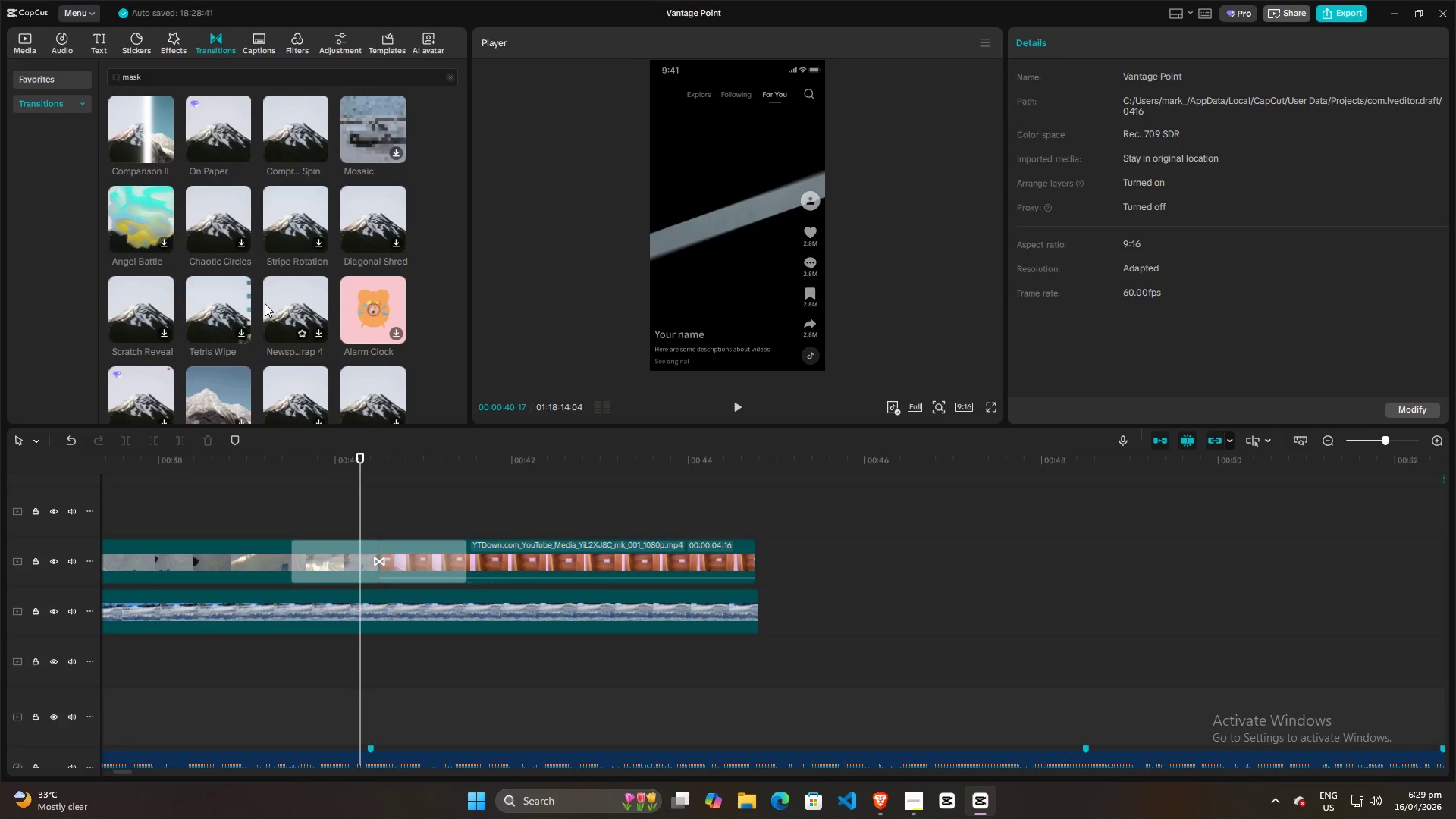 
scroll: coordinate [371, 254], scroll_direction: down, amount: 8.0
 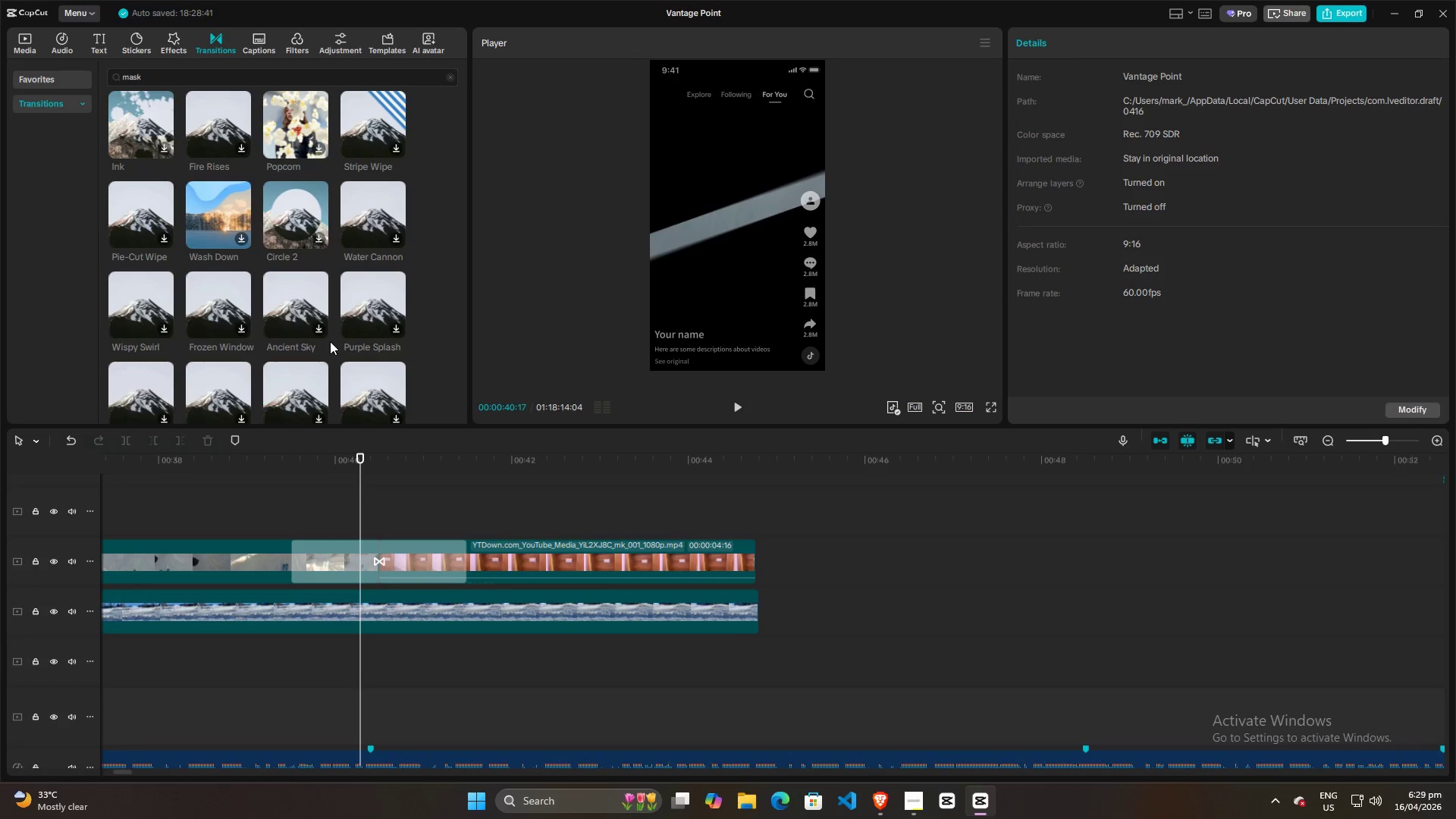 
scroll: coordinate [305, 354], scroll_direction: up, amount: 12.0
 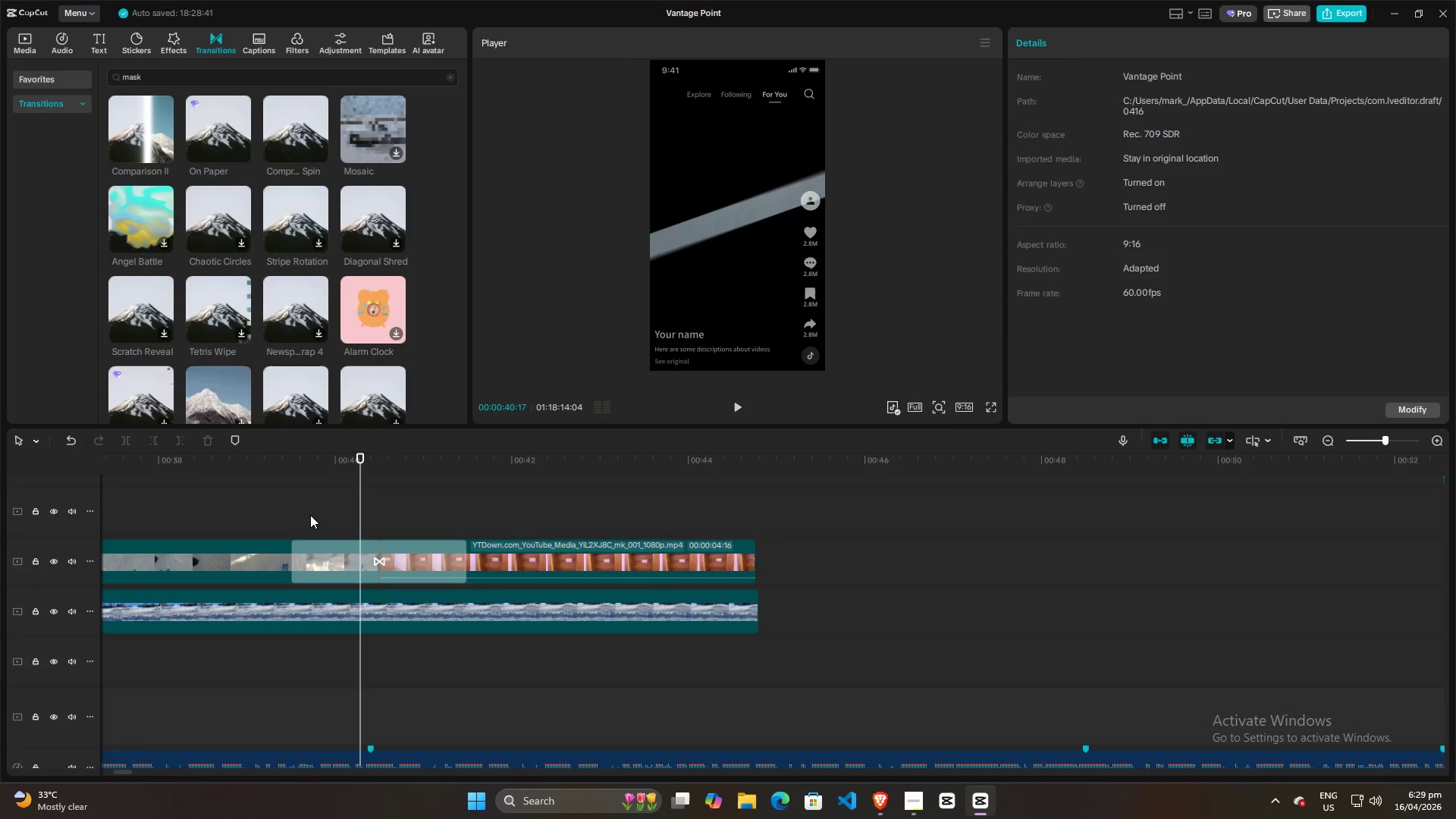 
left_click([287, 510])
 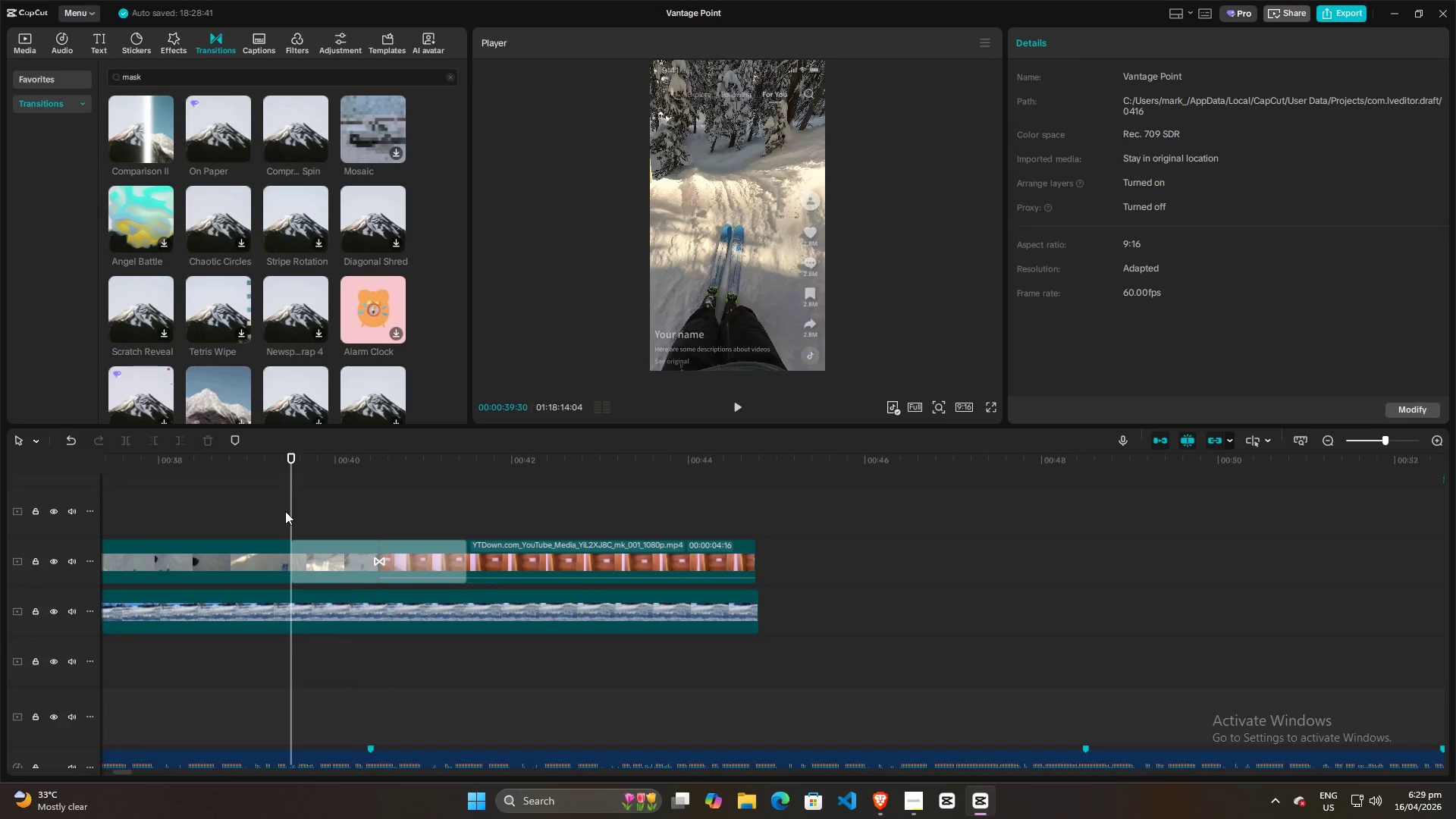 
key(Space)
 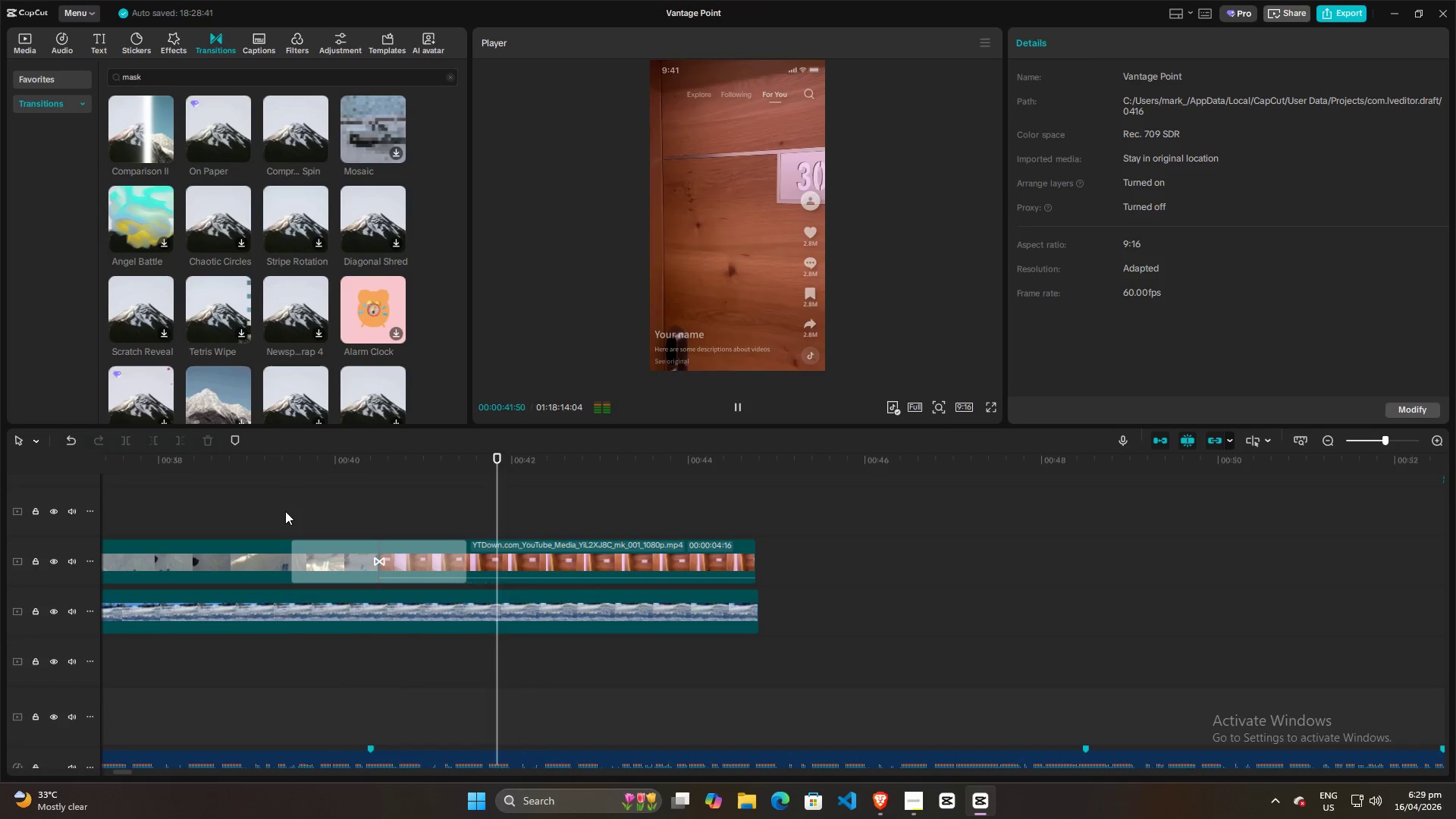 
key(Space)
 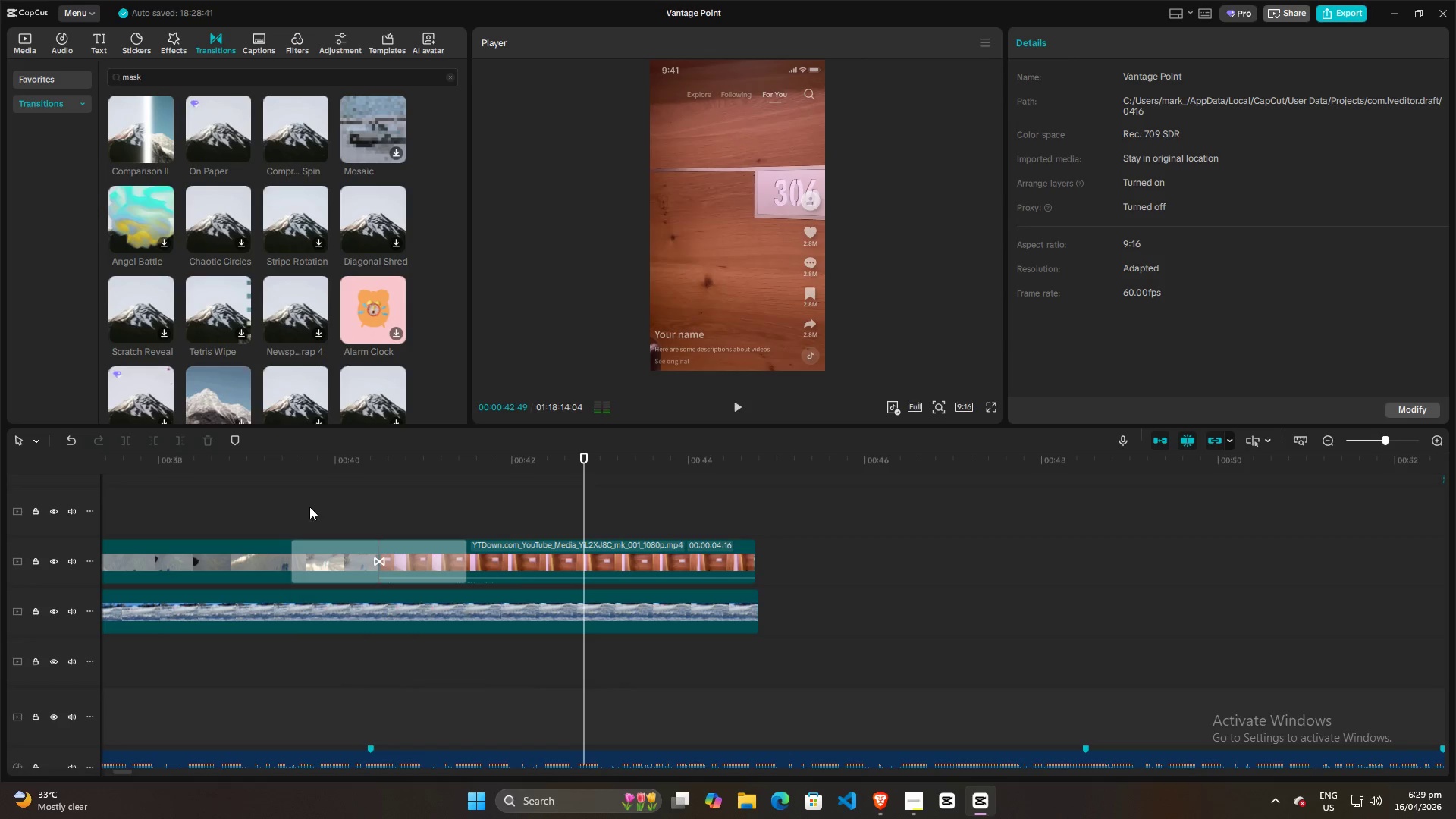 
left_click([272, 507])
 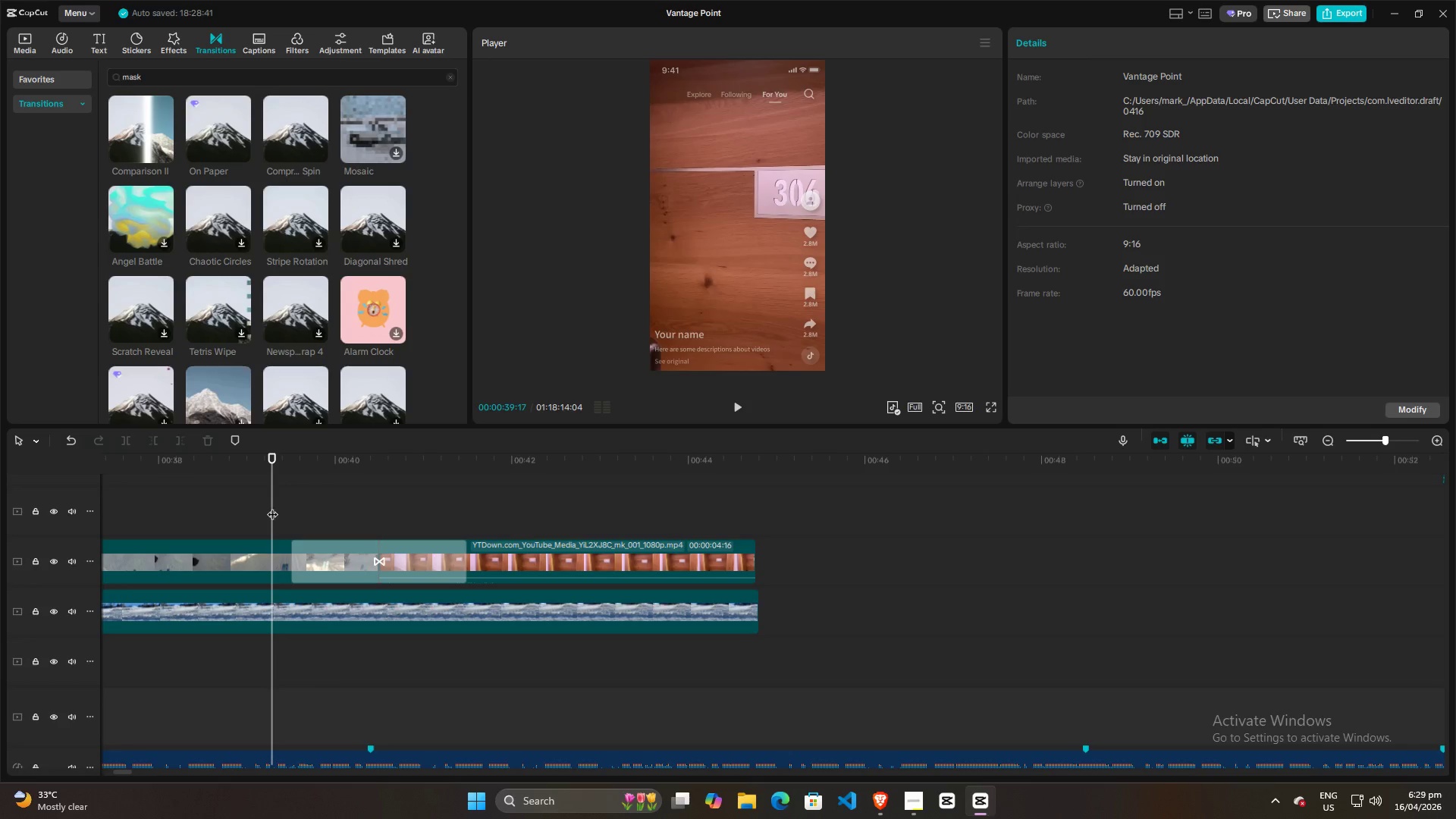 
key(Space)
 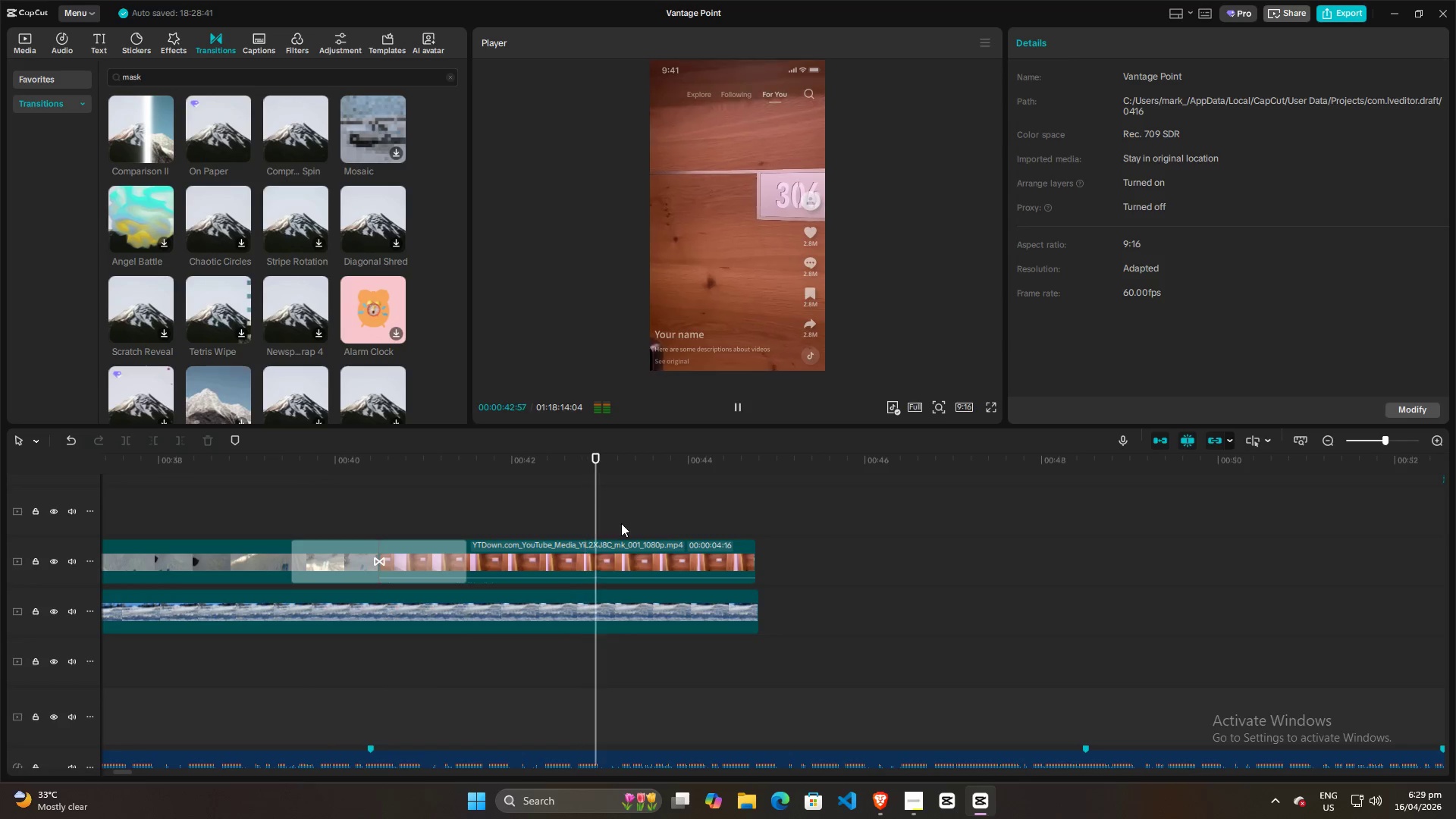 
wait(5.73)
 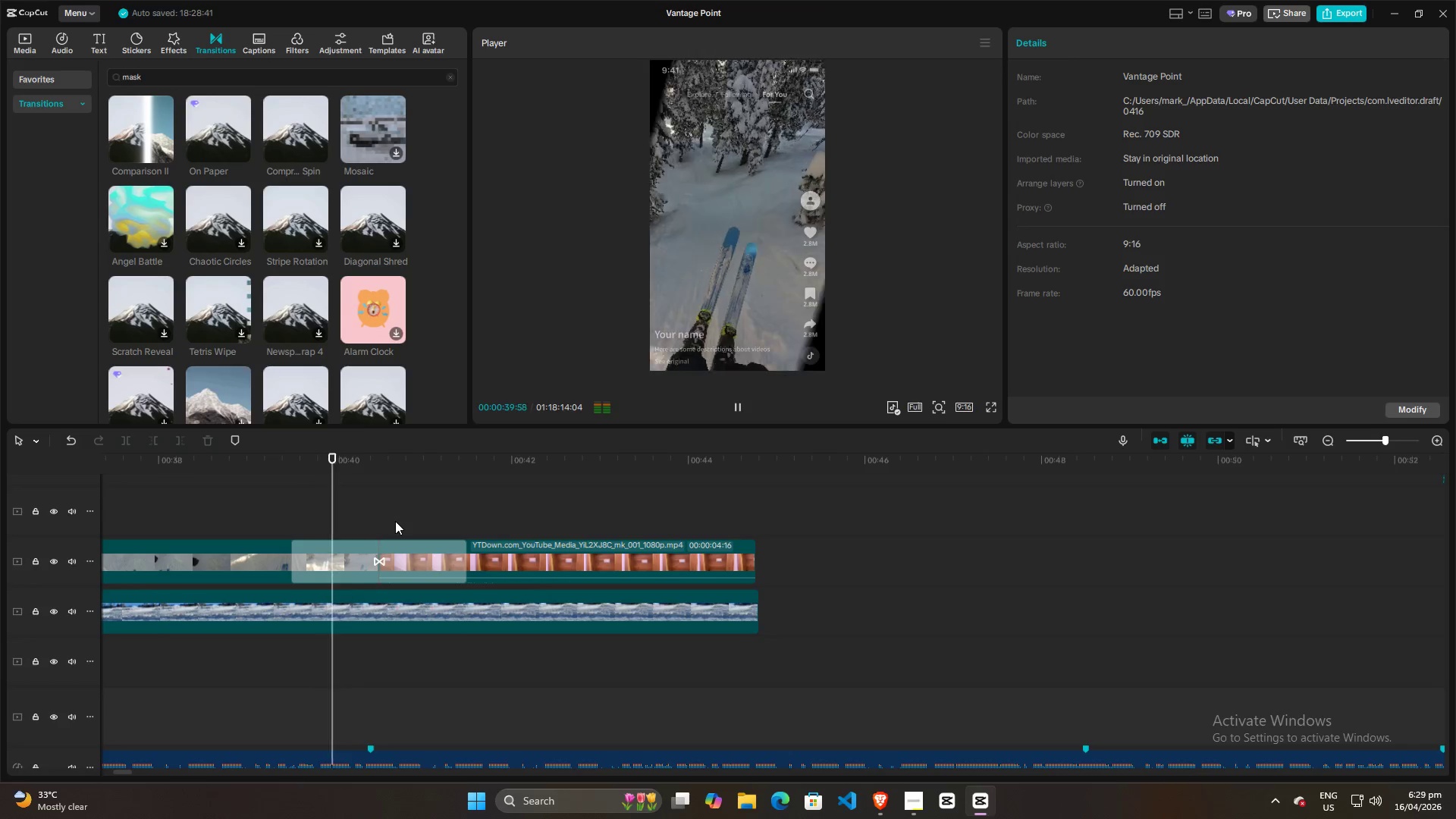 
key(Space)
 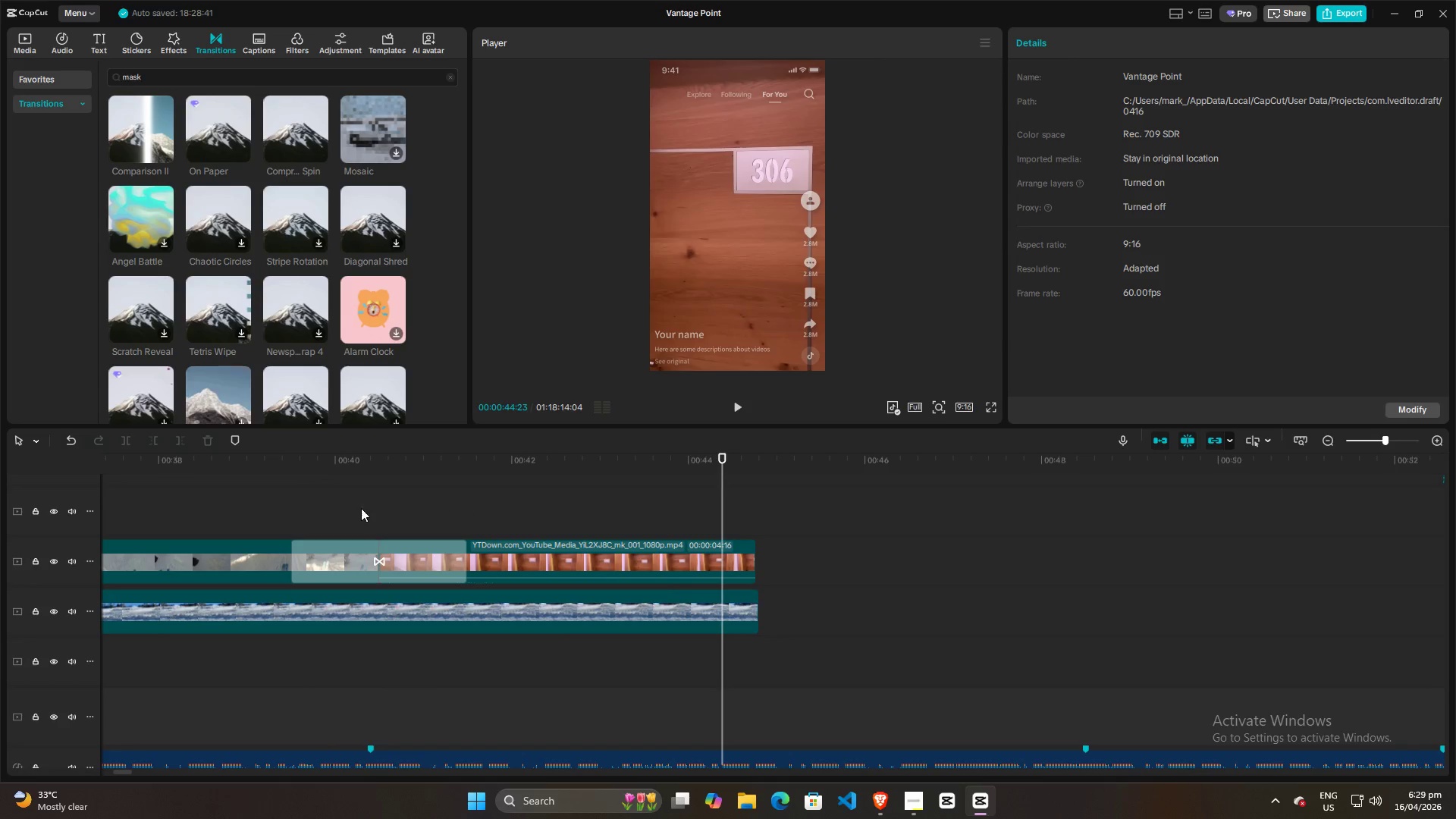 
left_click([293, 512])
 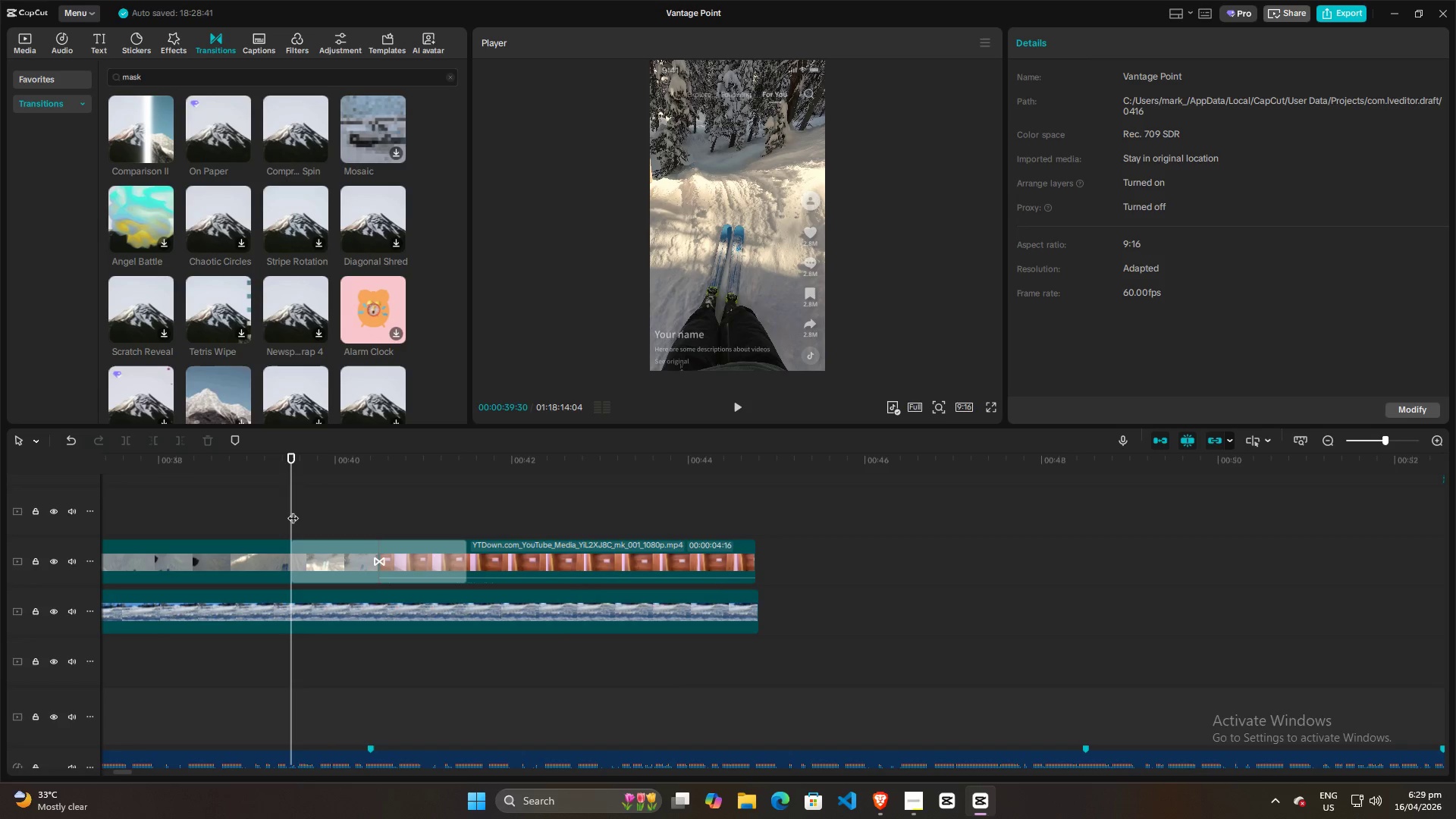 
key(Space)
 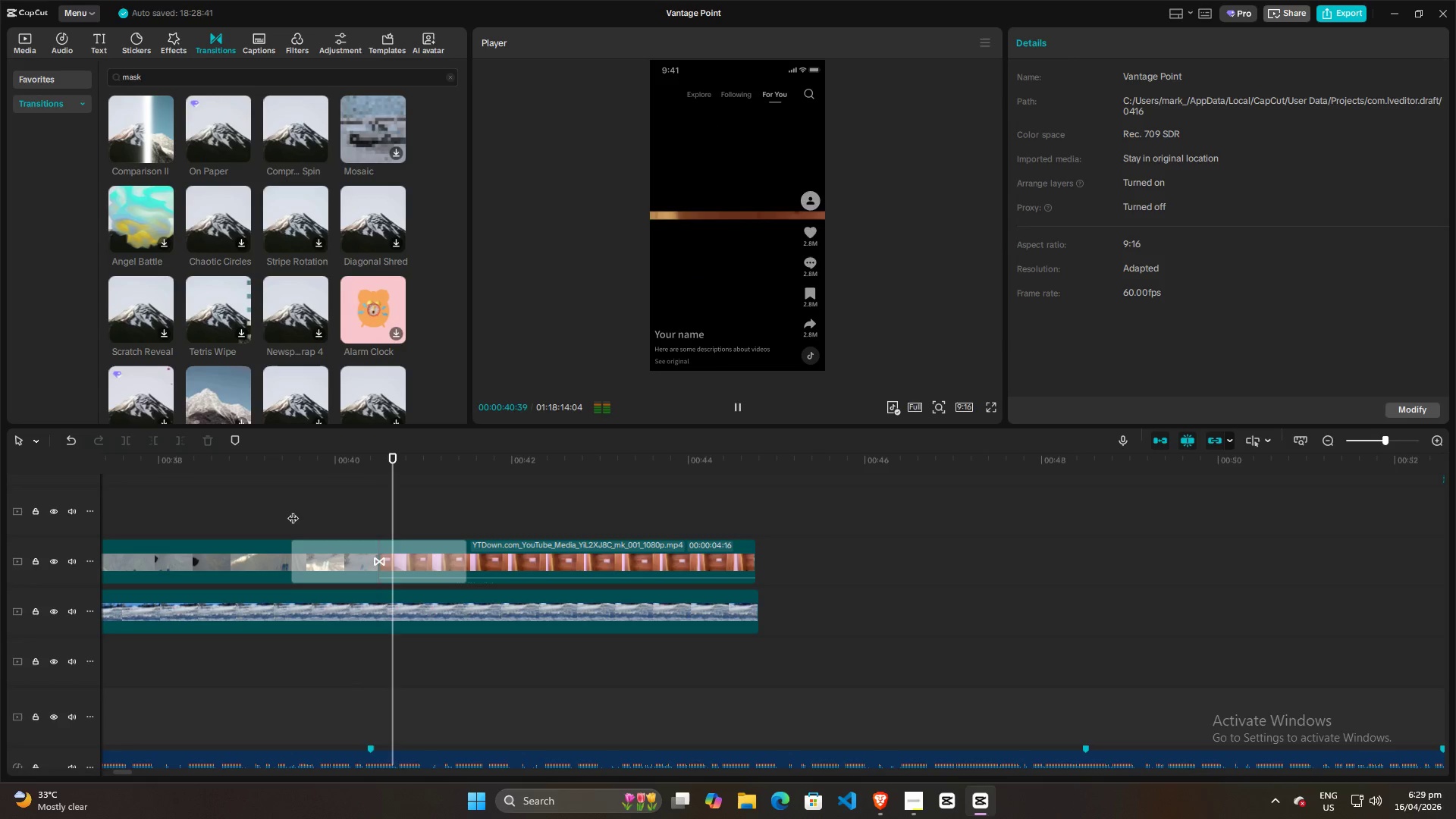 
key(Space)
 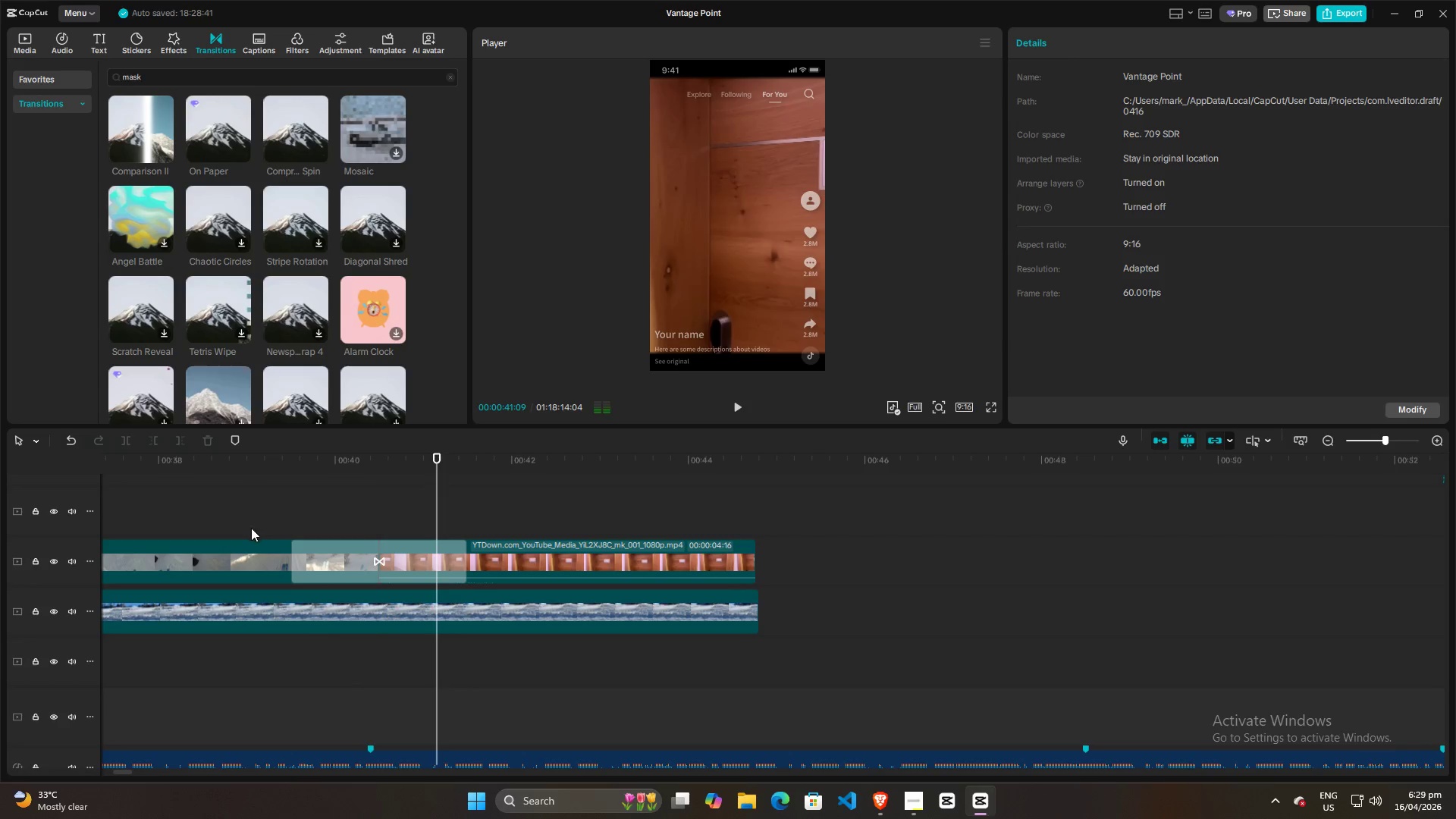 
hold_key(key=ControlLeft, duration=1.09)
 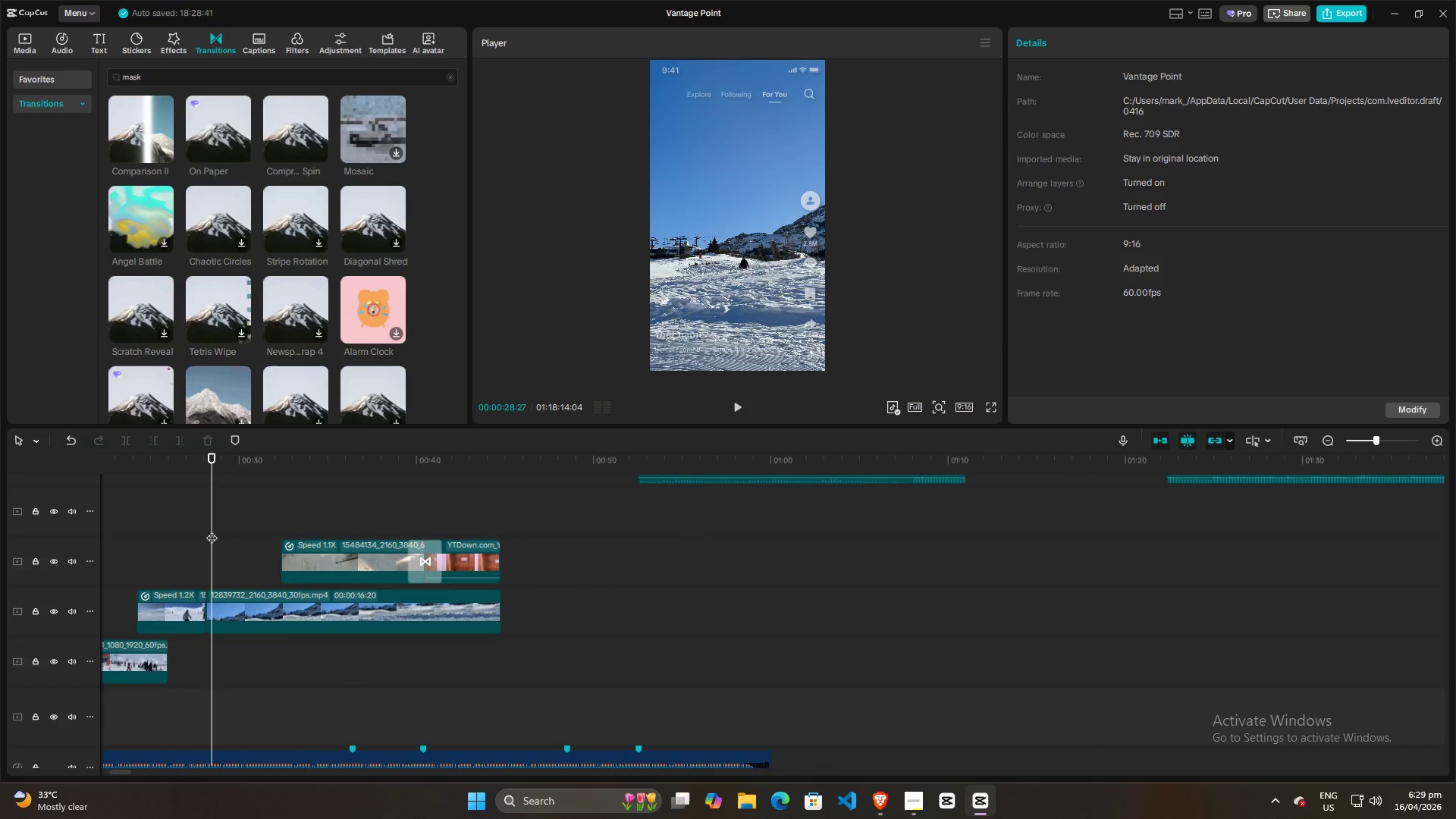 
left_click([212, 530])
 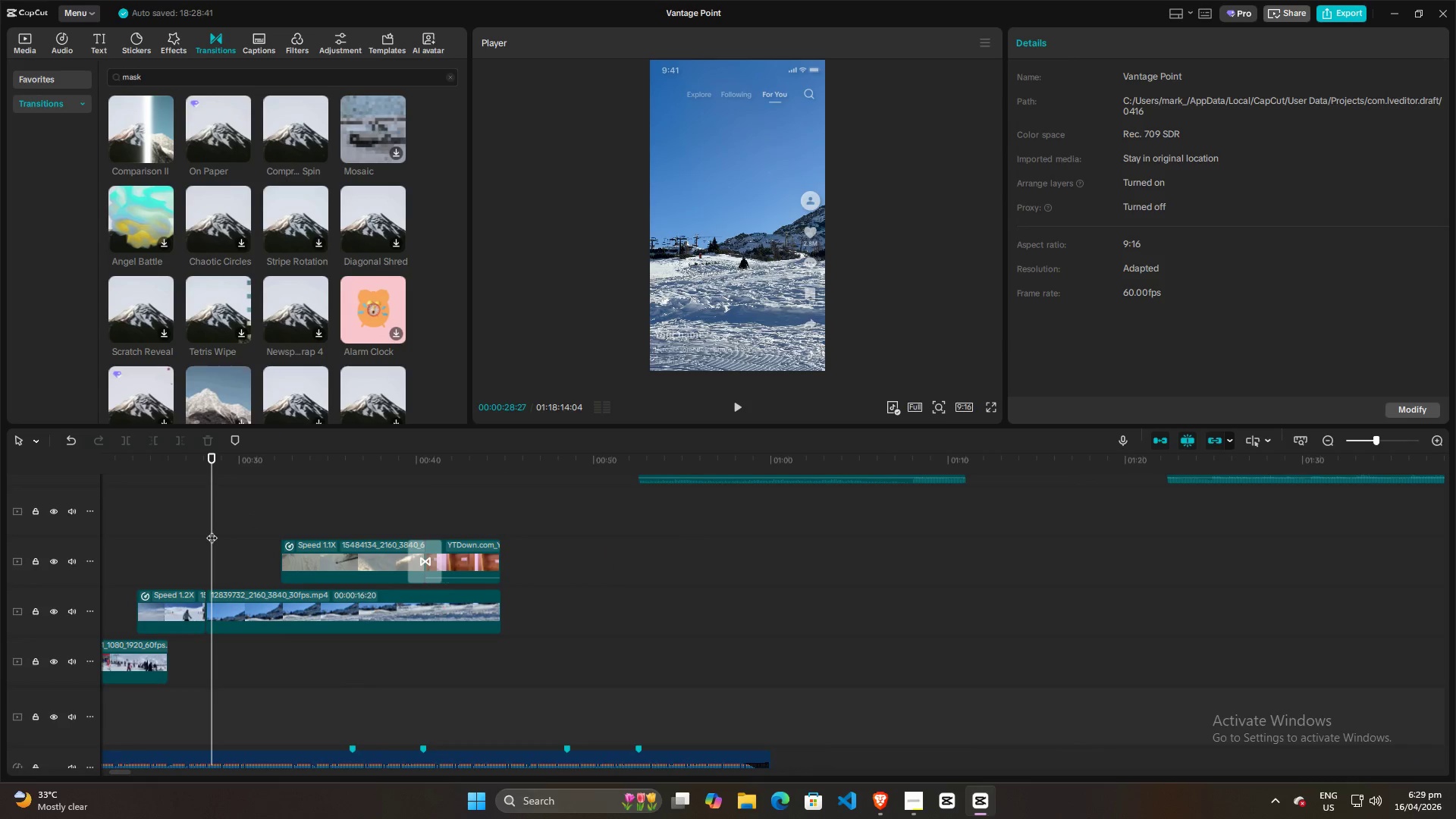 
scroll: coordinate [251, 516], scroll_direction: down, amount: 14.0
 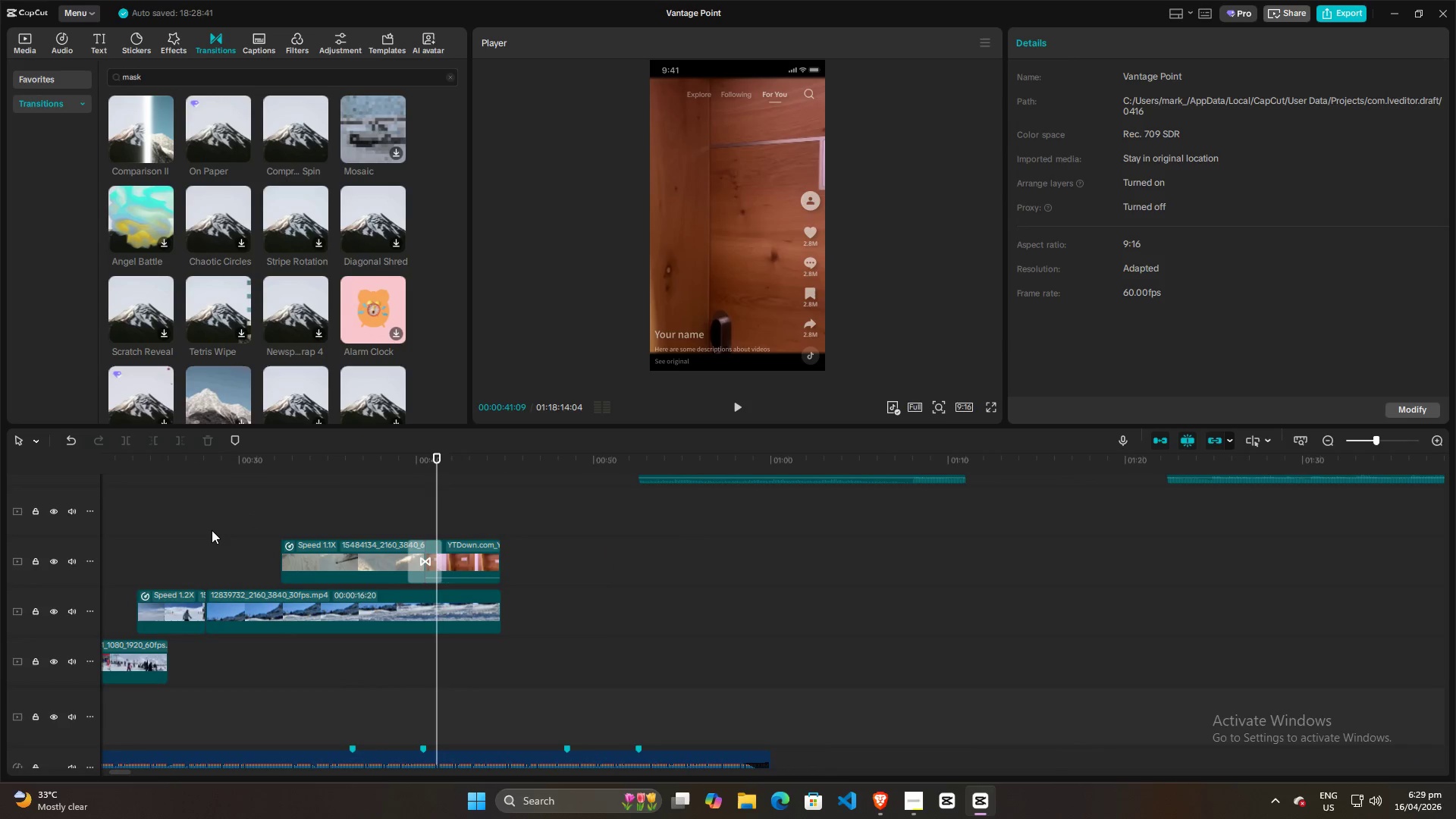 
key(Space)
 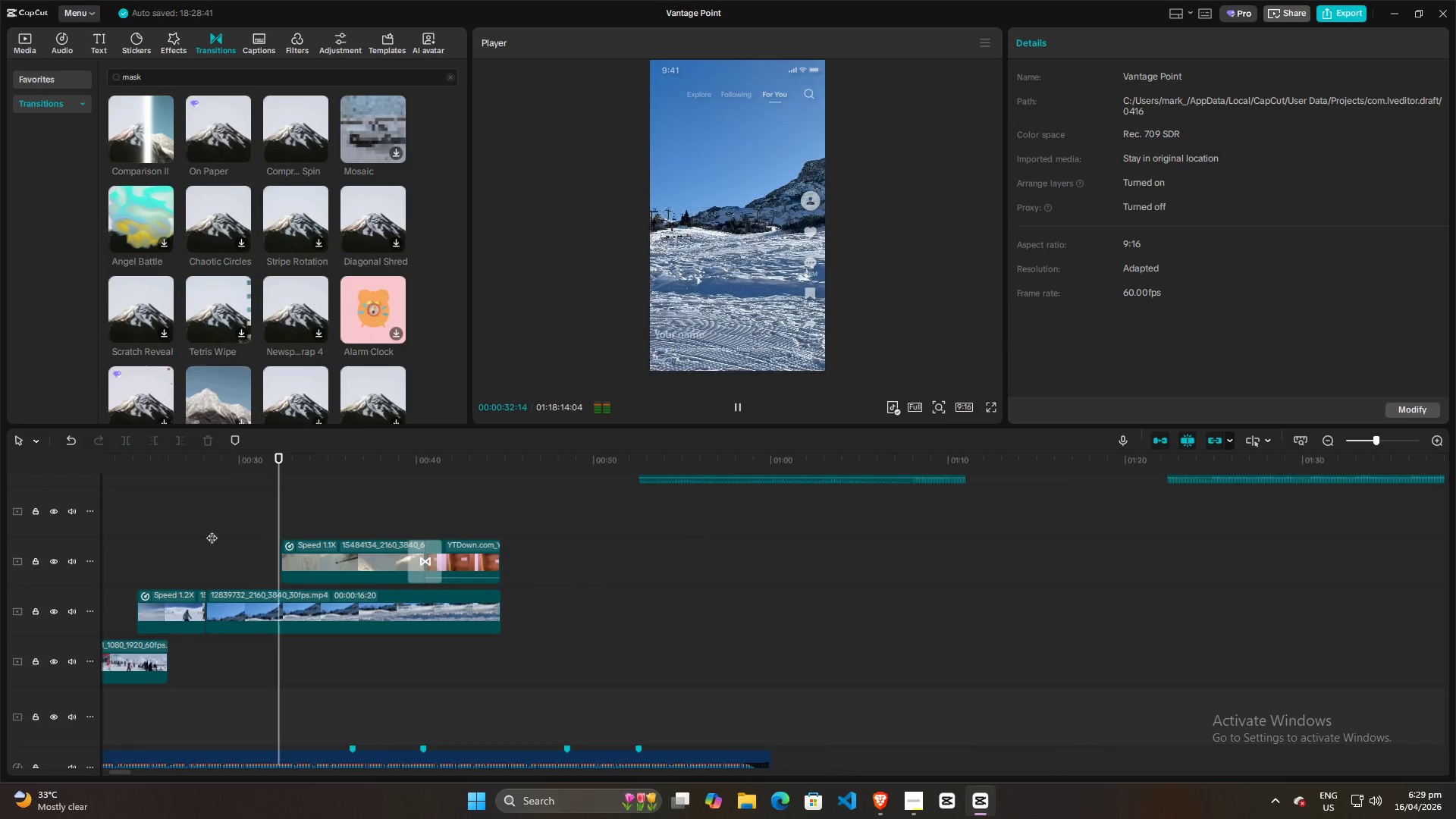 
wait(5.06)
 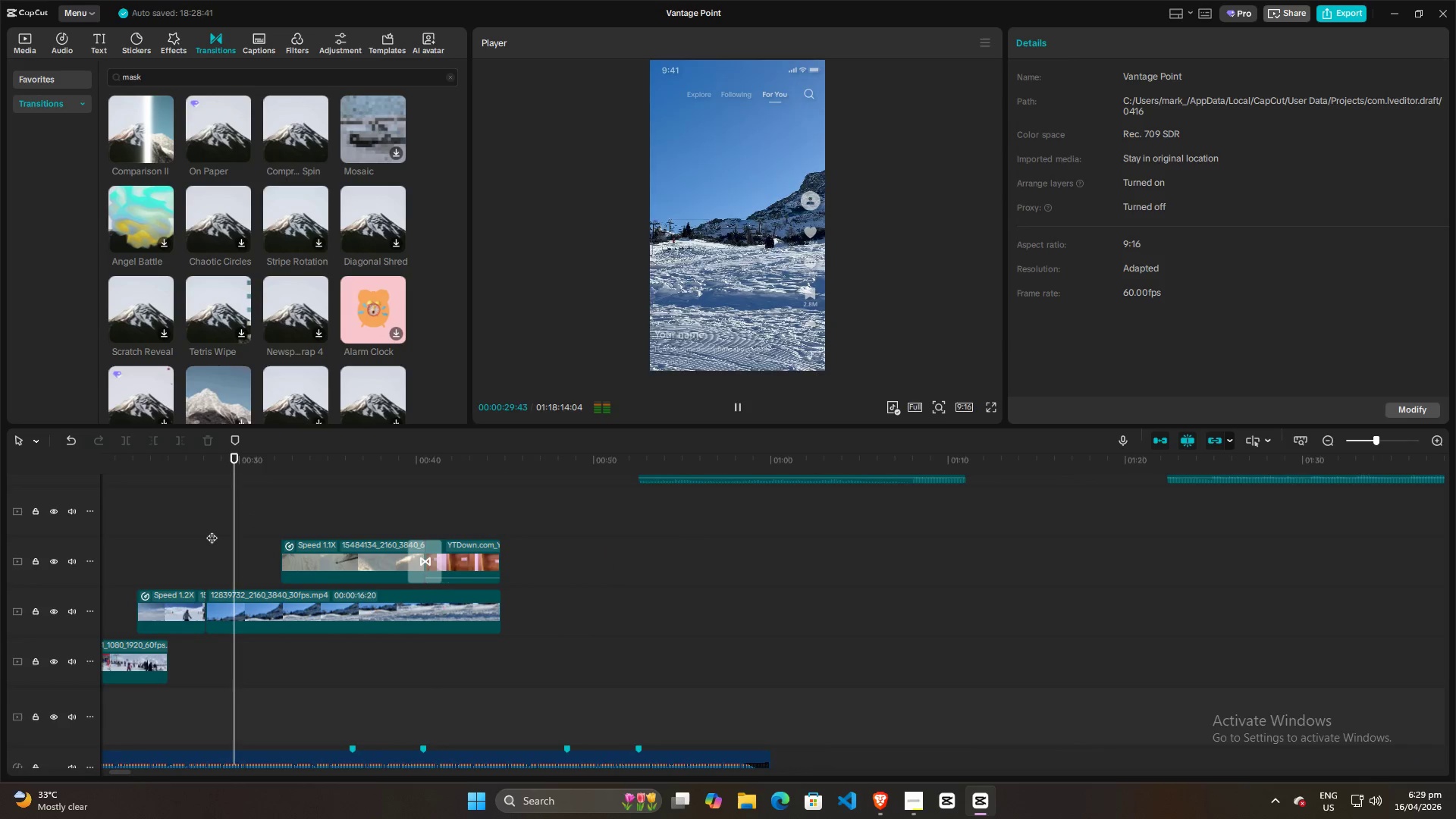 
key(Space)
 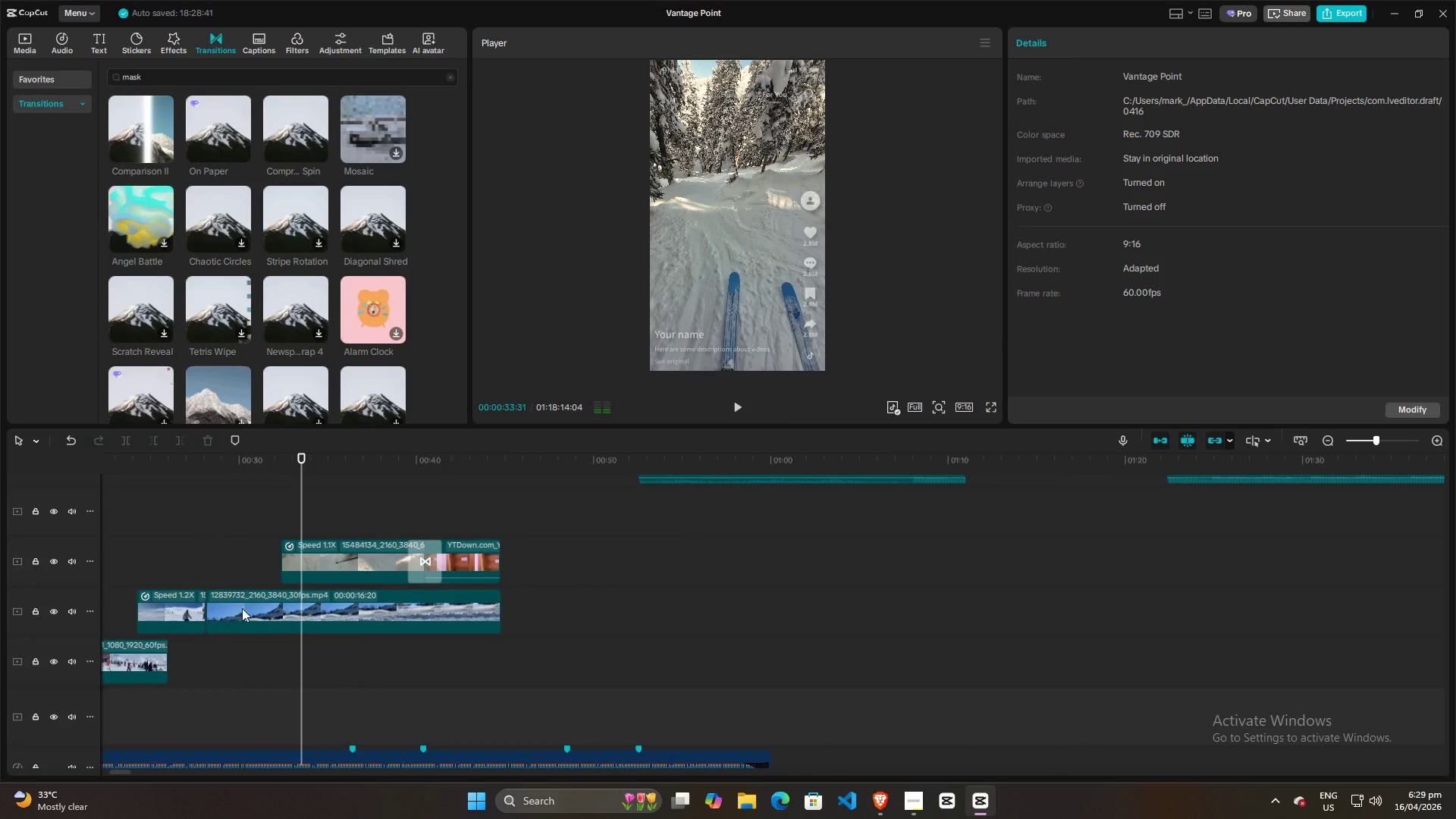 
left_click([242, 608])
 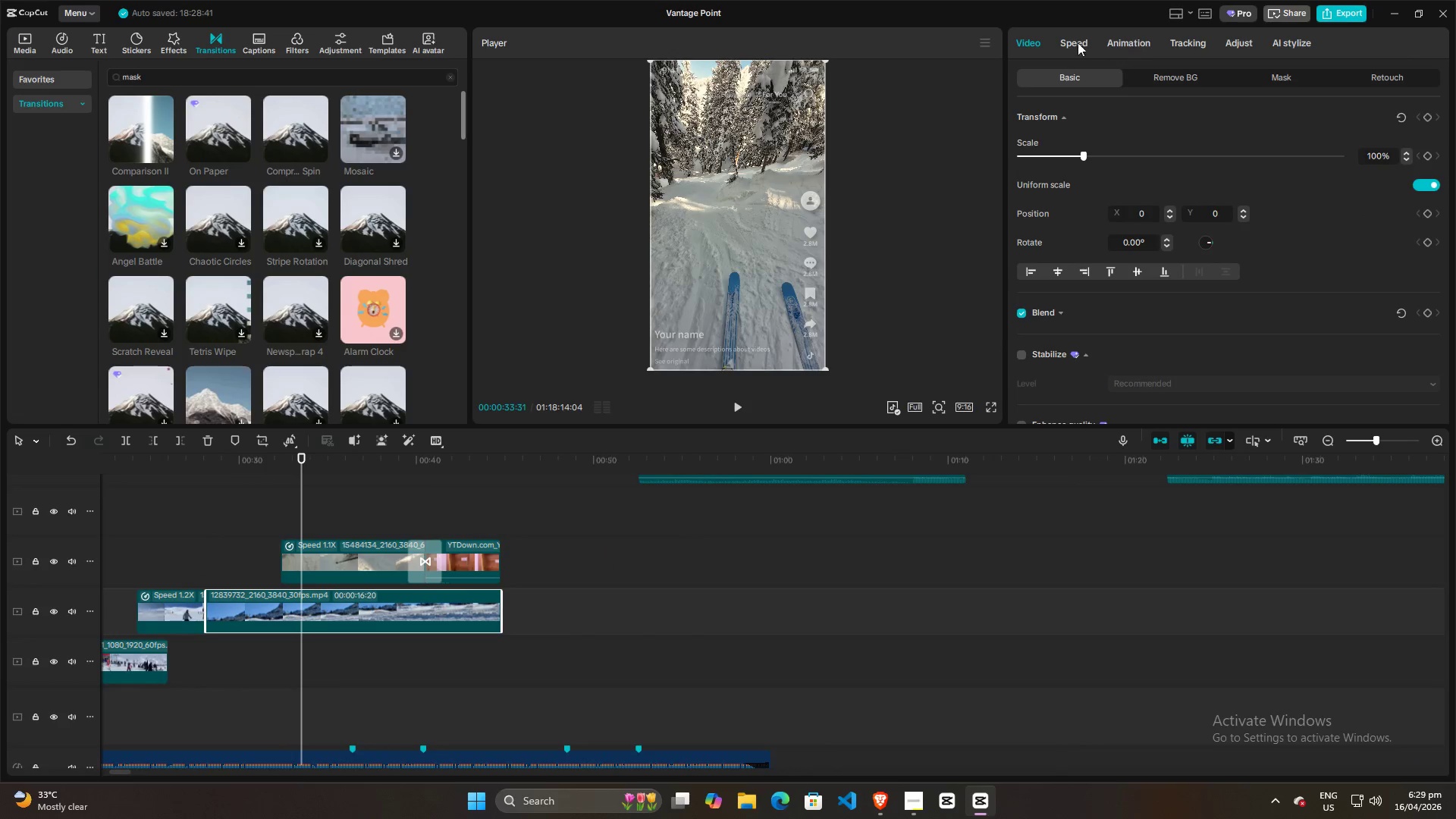 
left_click([1057, 47])
 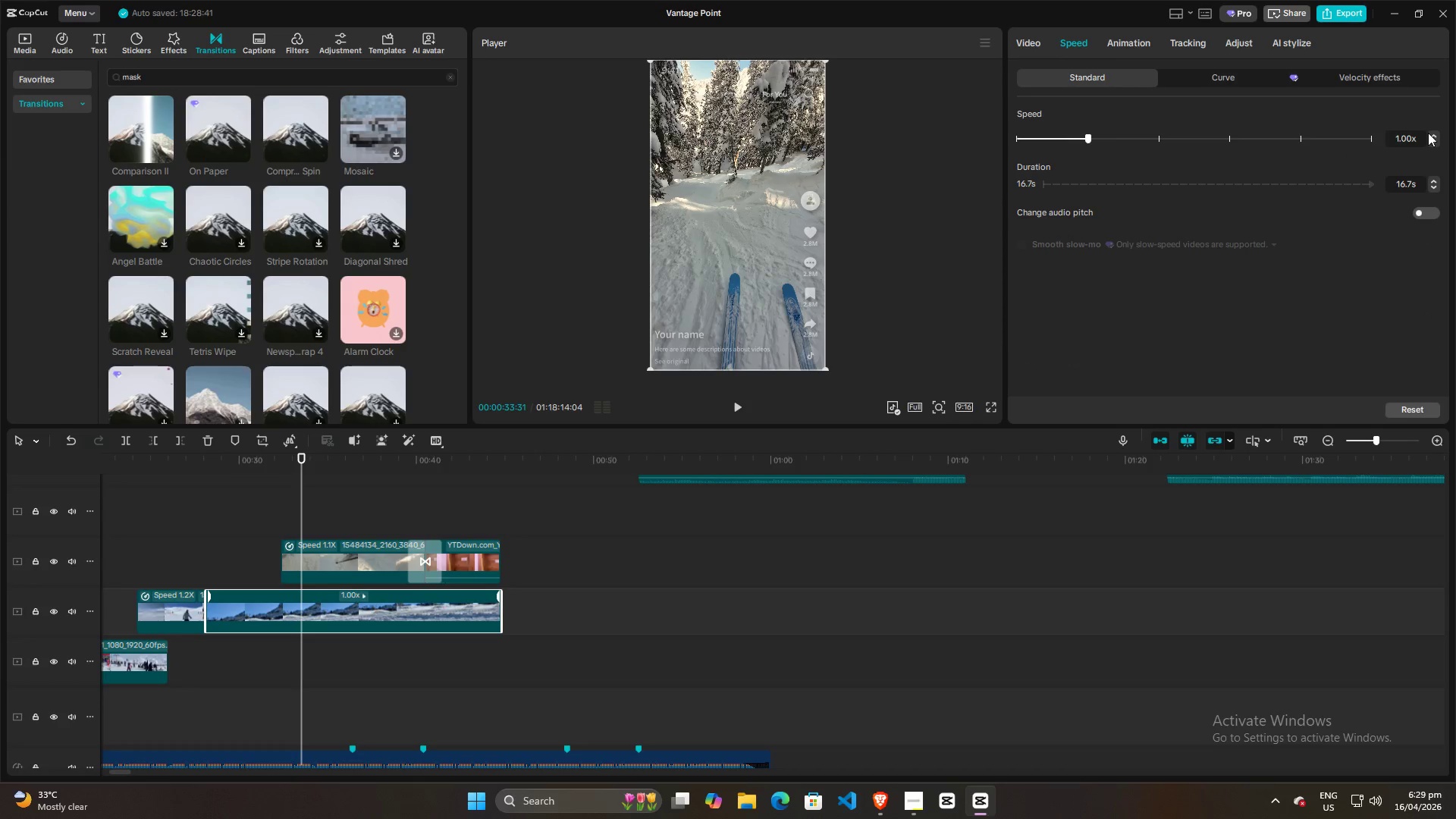 
left_click([1429, 134])
 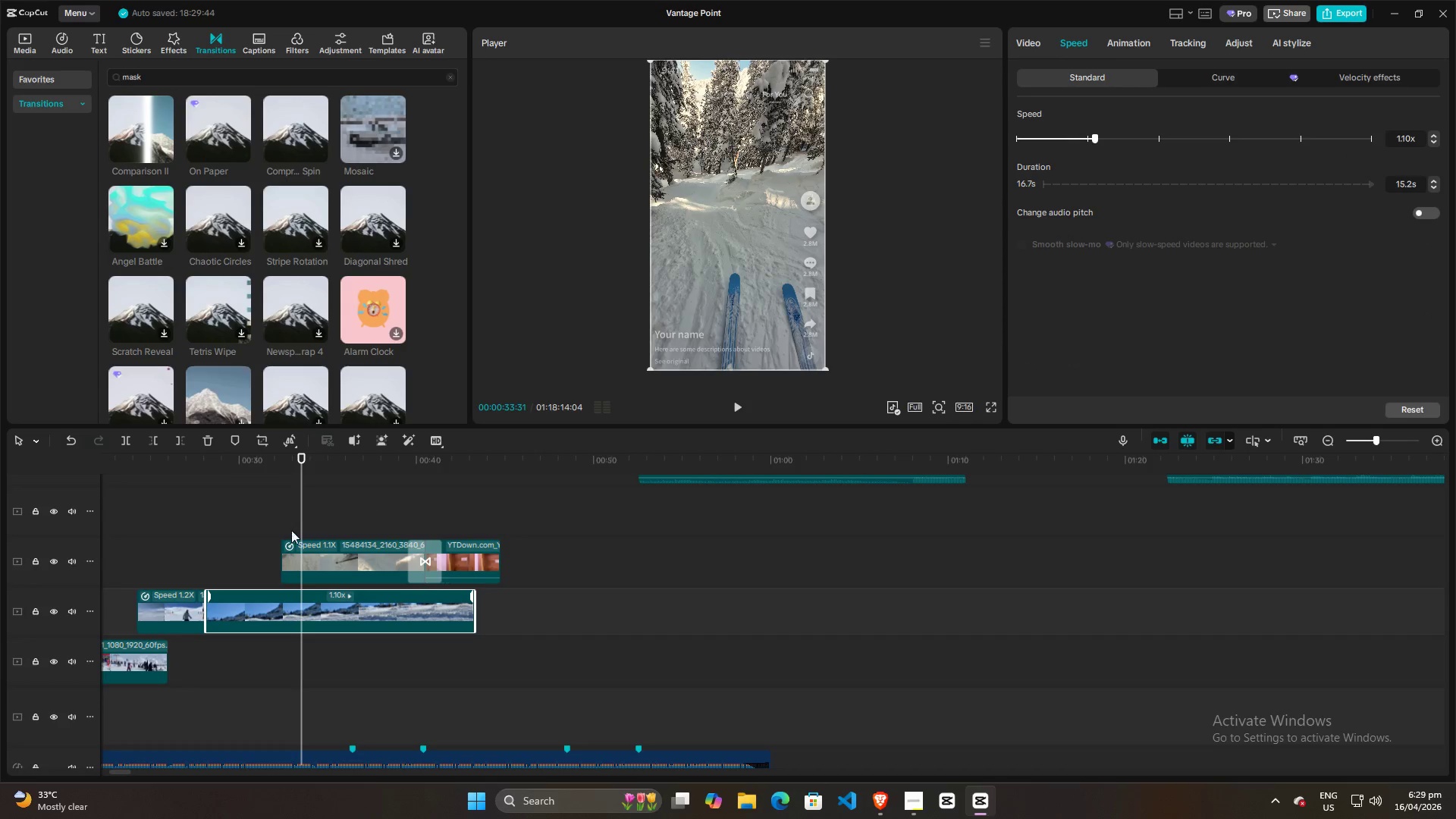 
left_click([201, 548])
 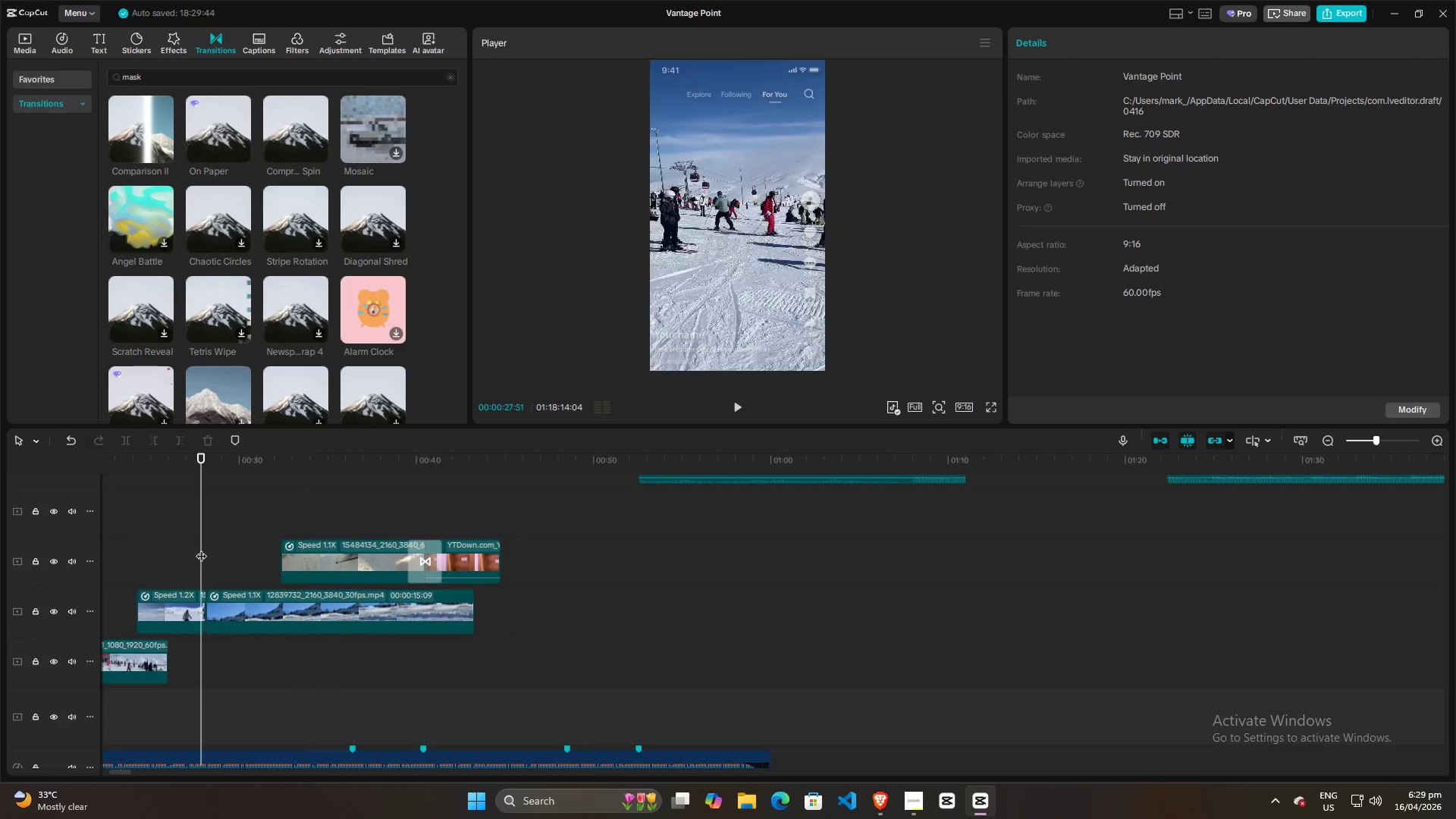 
key(Space)
 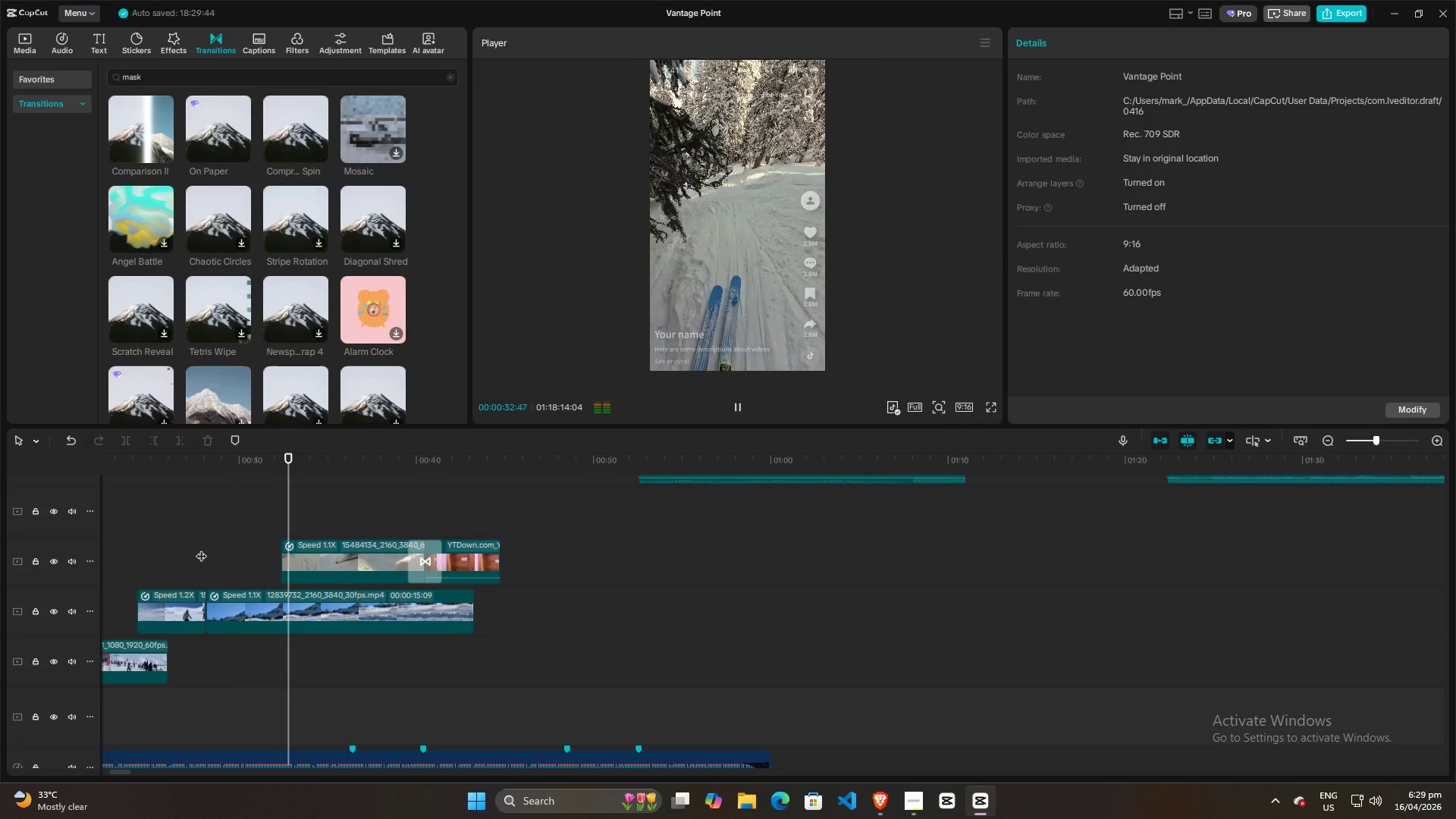 
wait(6.59)
 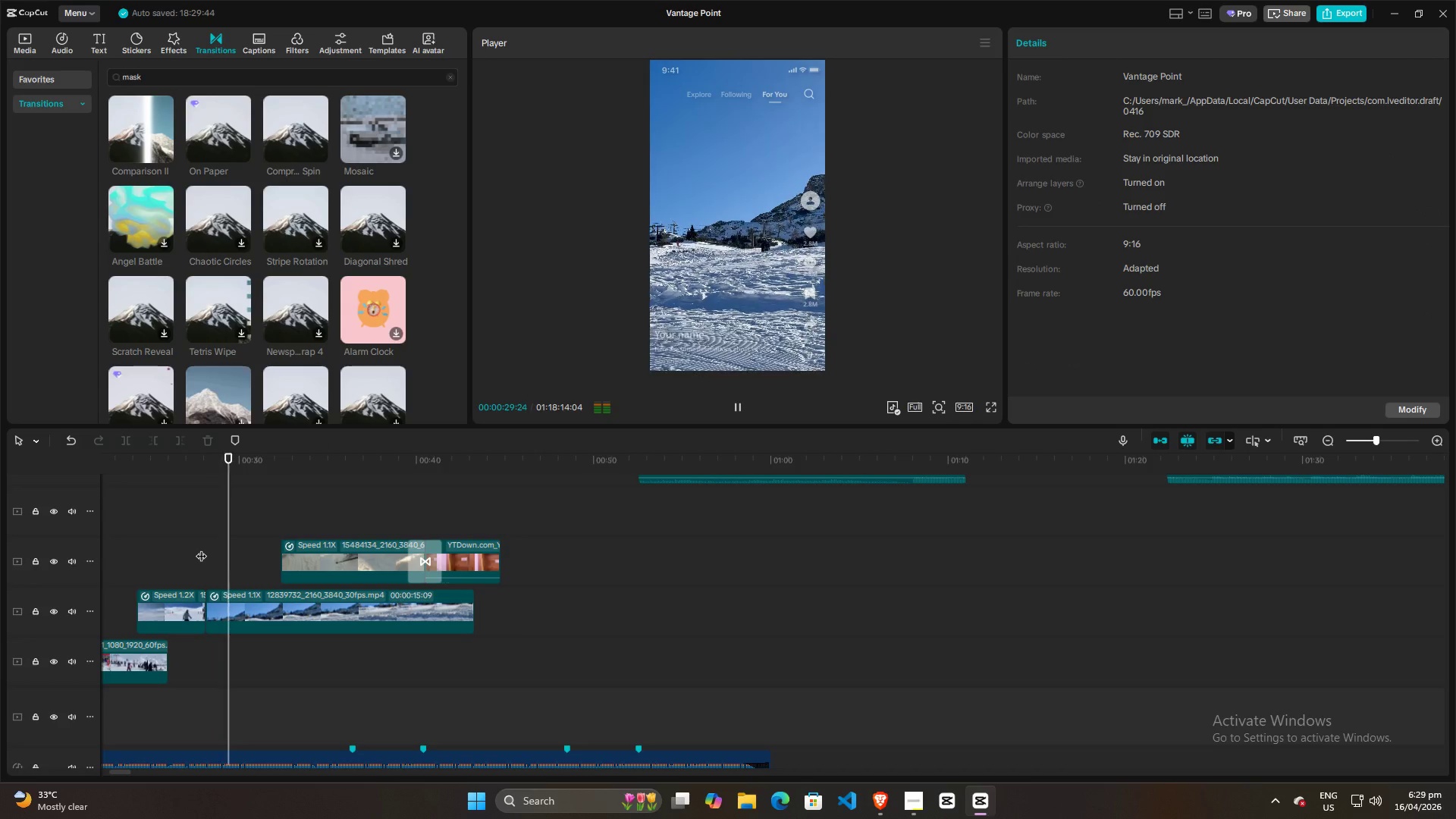 
key(Space)
 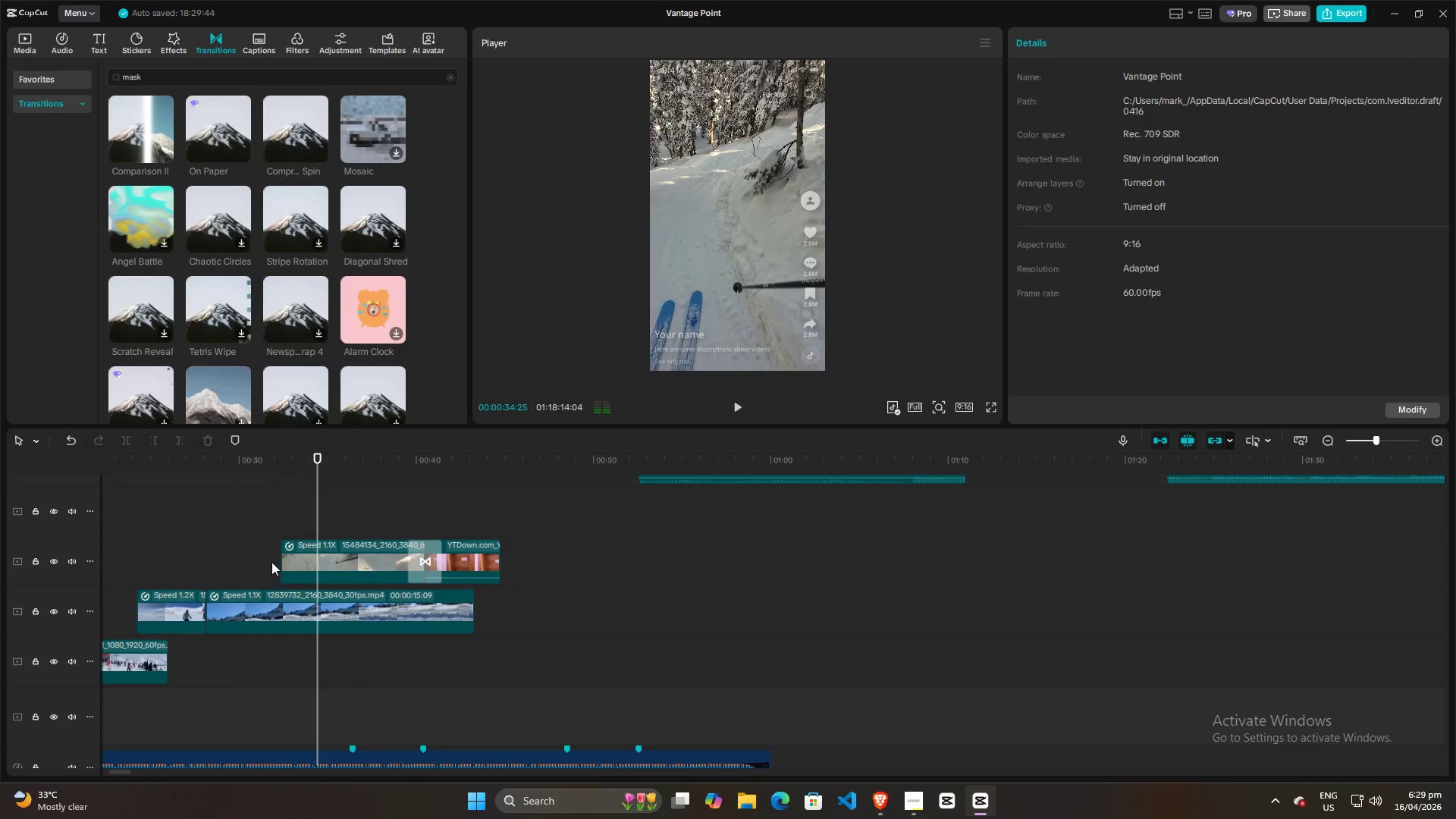 
left_click([271, 560])
 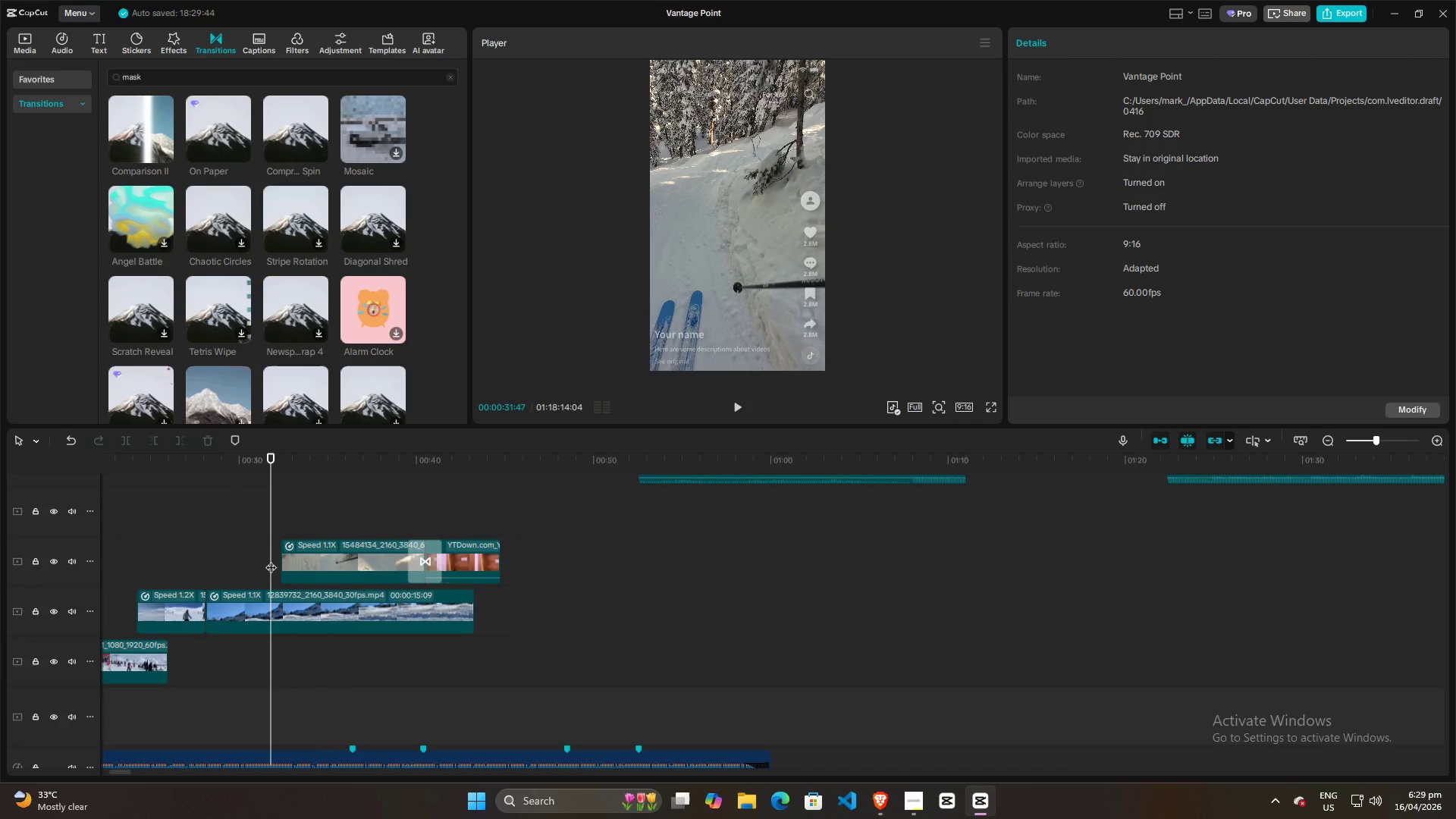 
key(Space)
 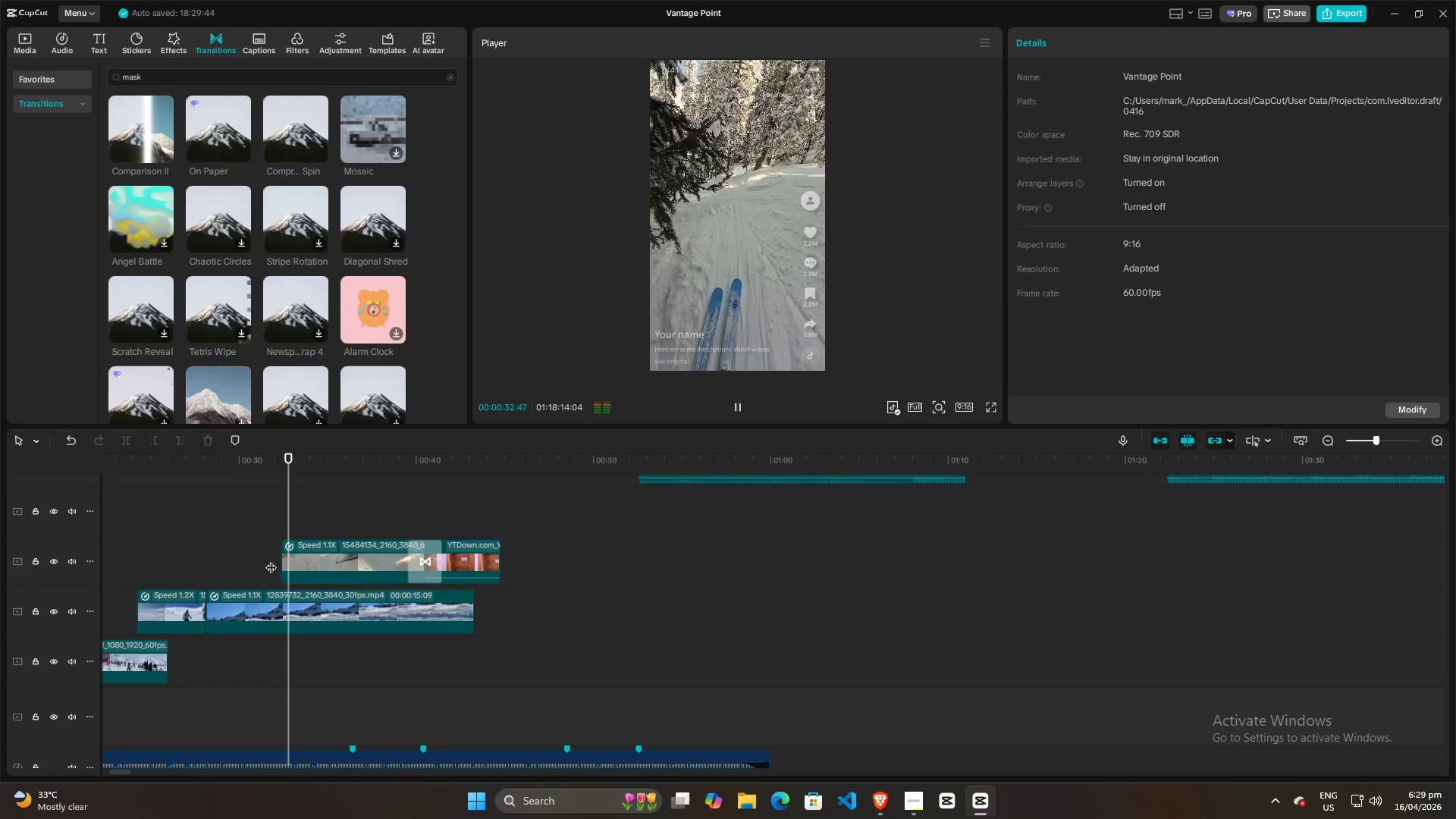 
left_click([233, 557])
 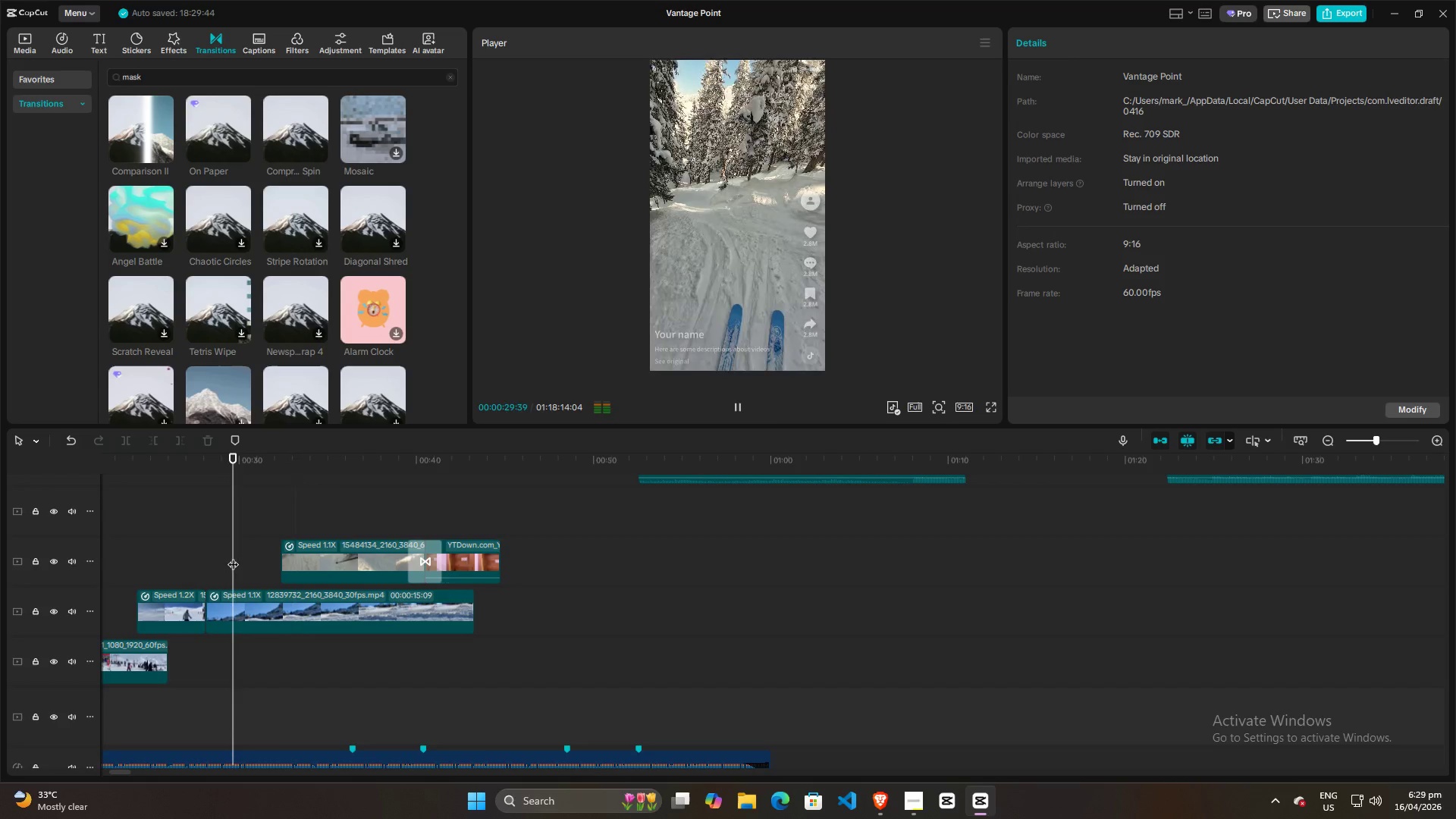 
key(Space)
 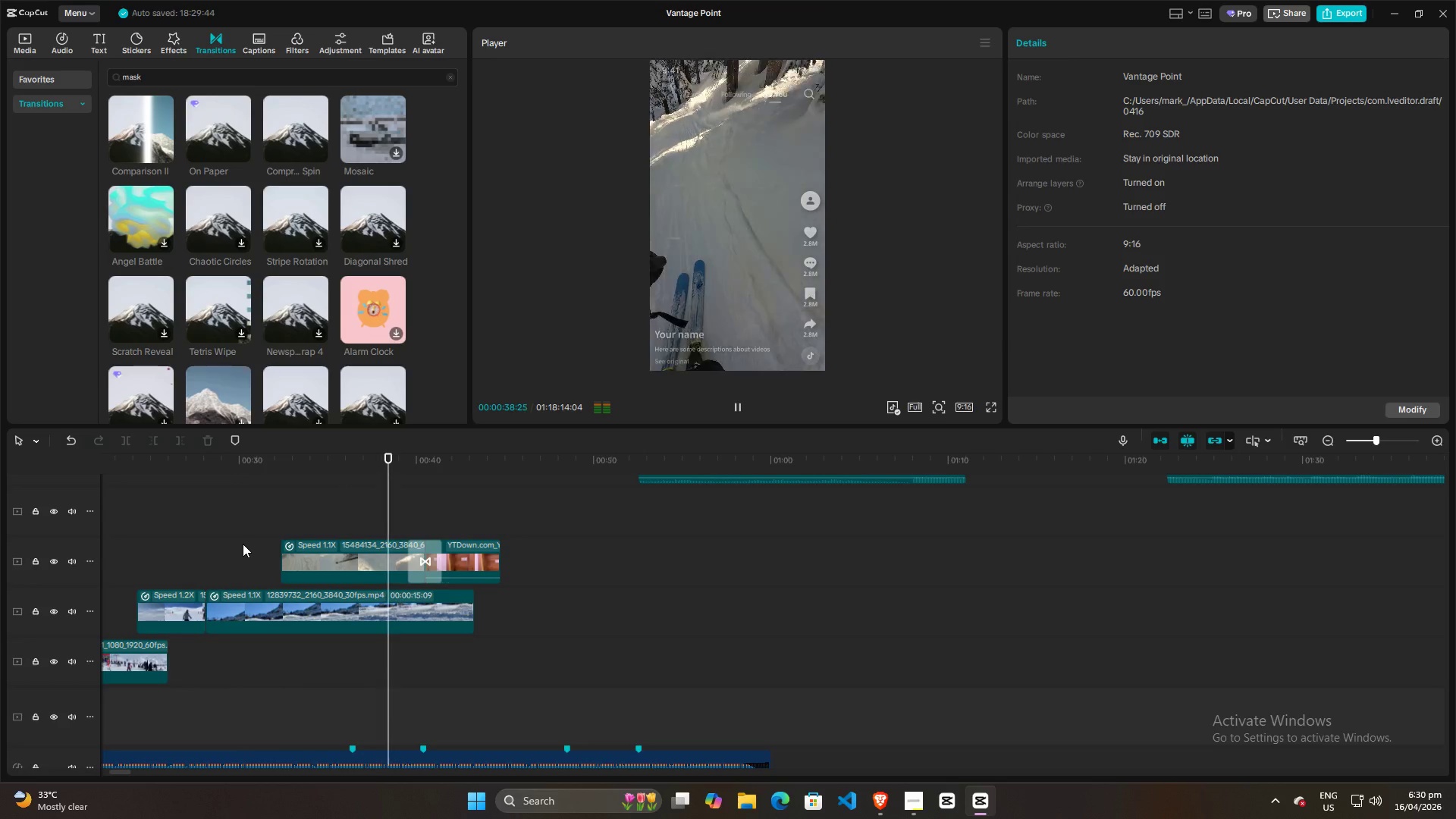 
wait(13.8)
 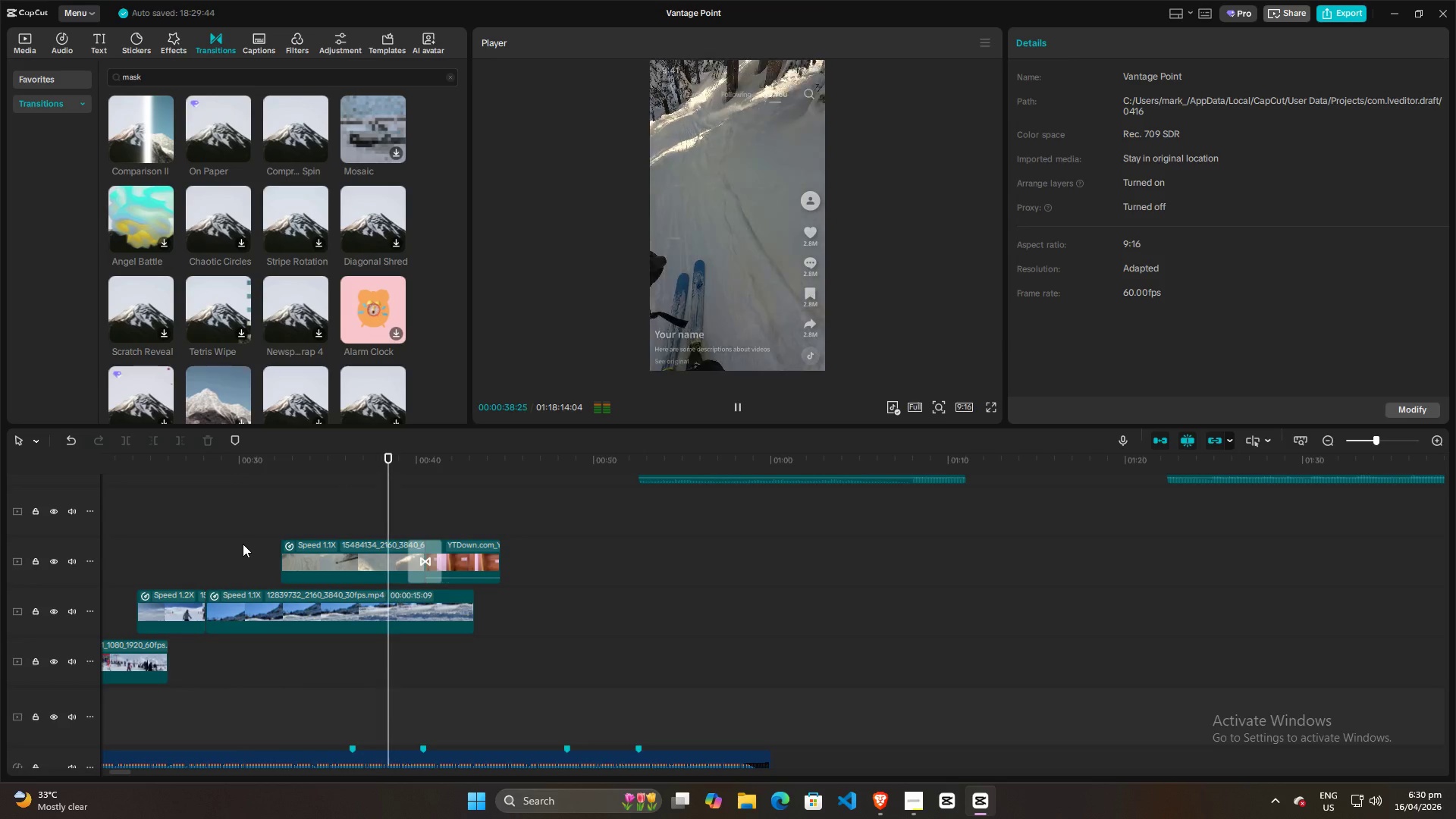 
key(Space)
 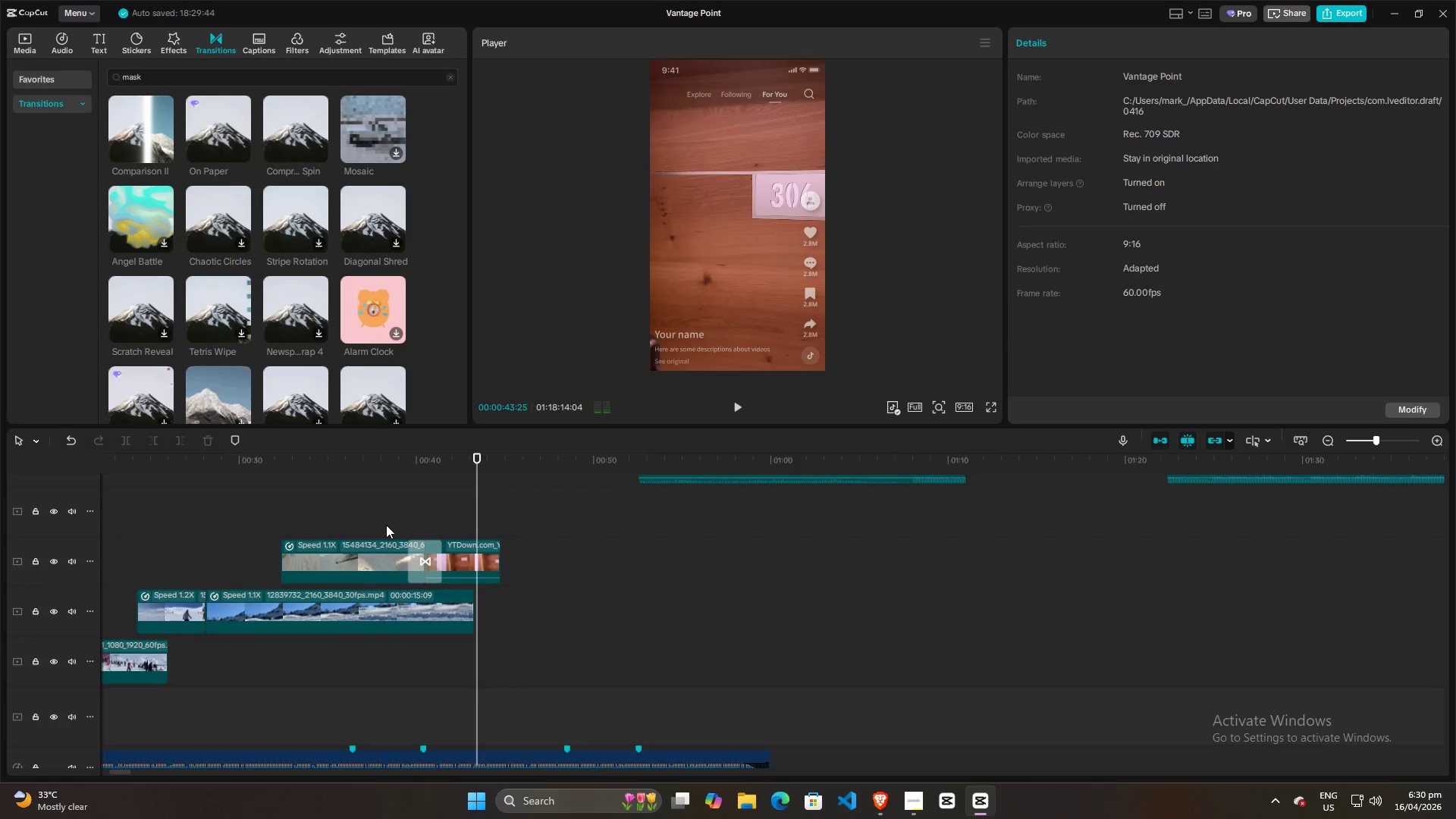 
left_click([386, 525])
 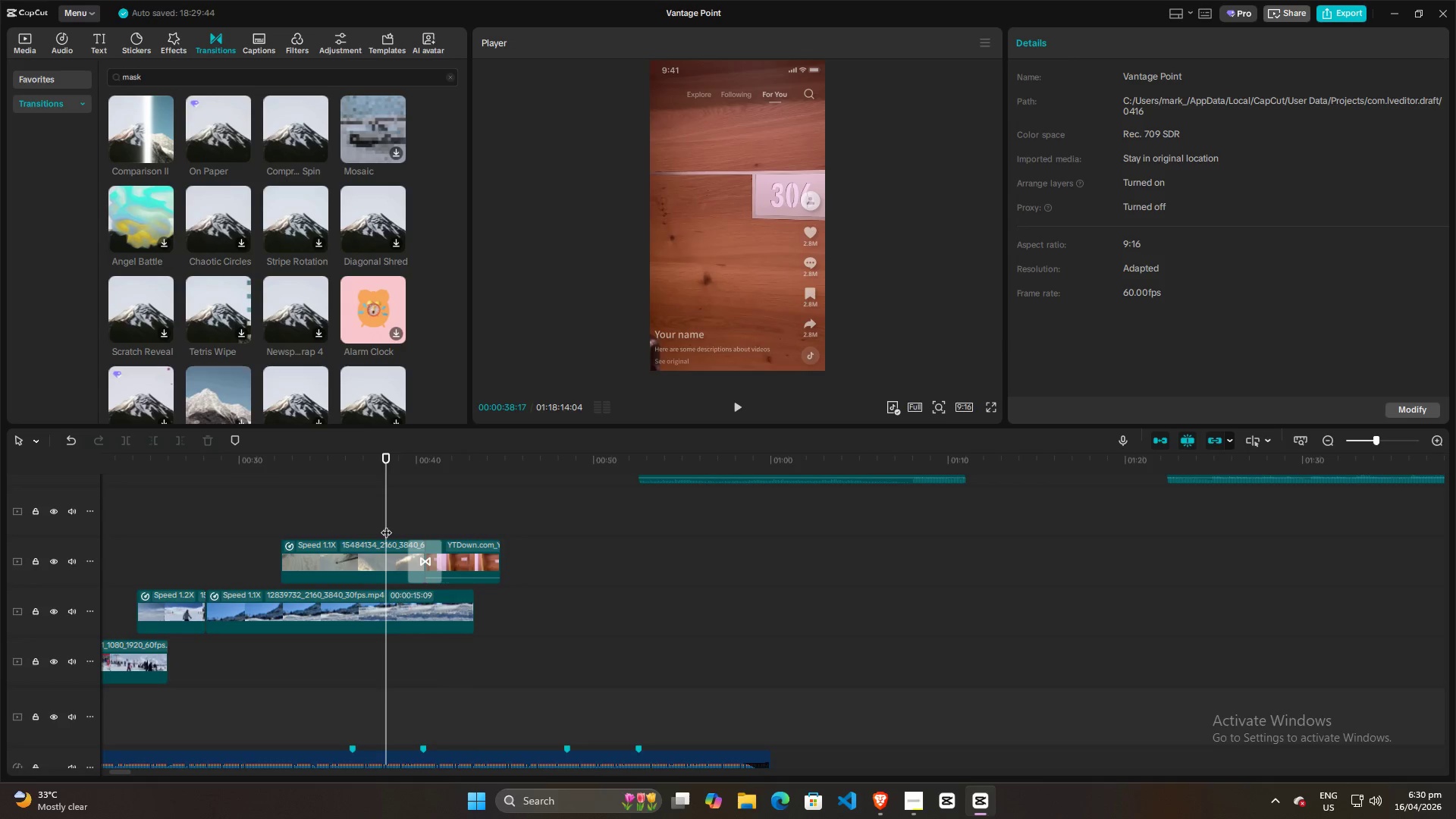 
key(Space)
 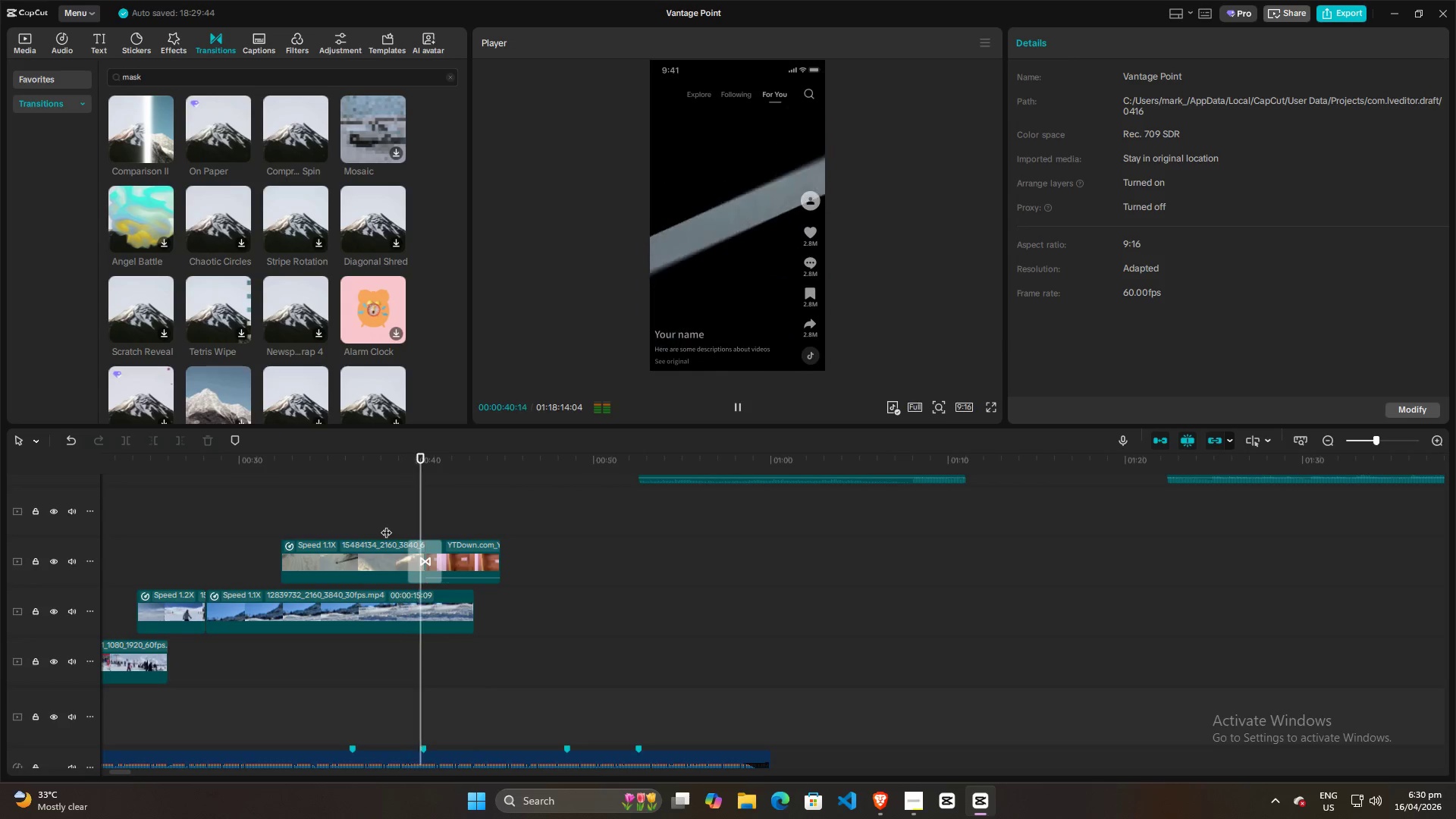 
key(Space)
 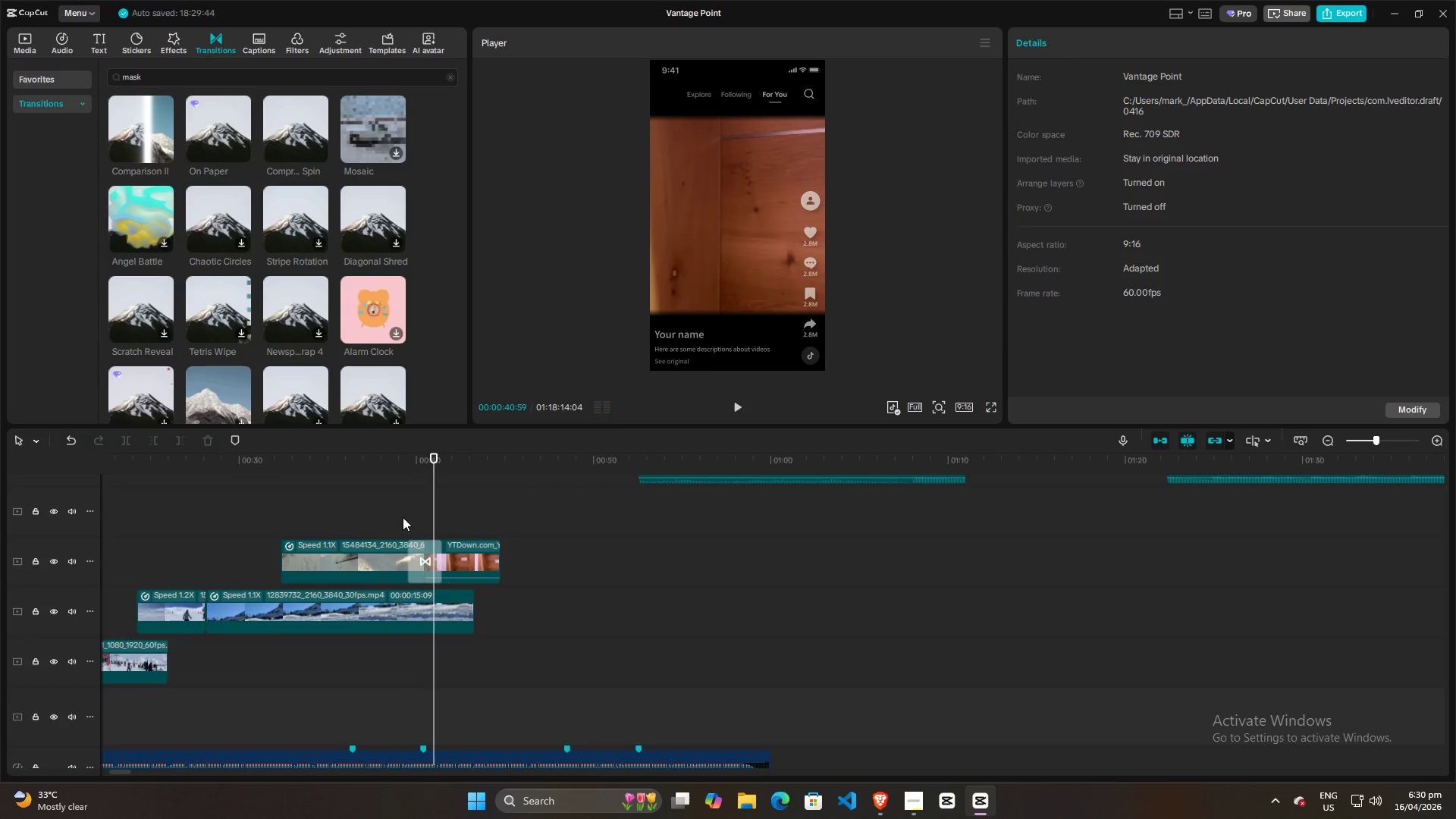 
left_click([403, 517])
 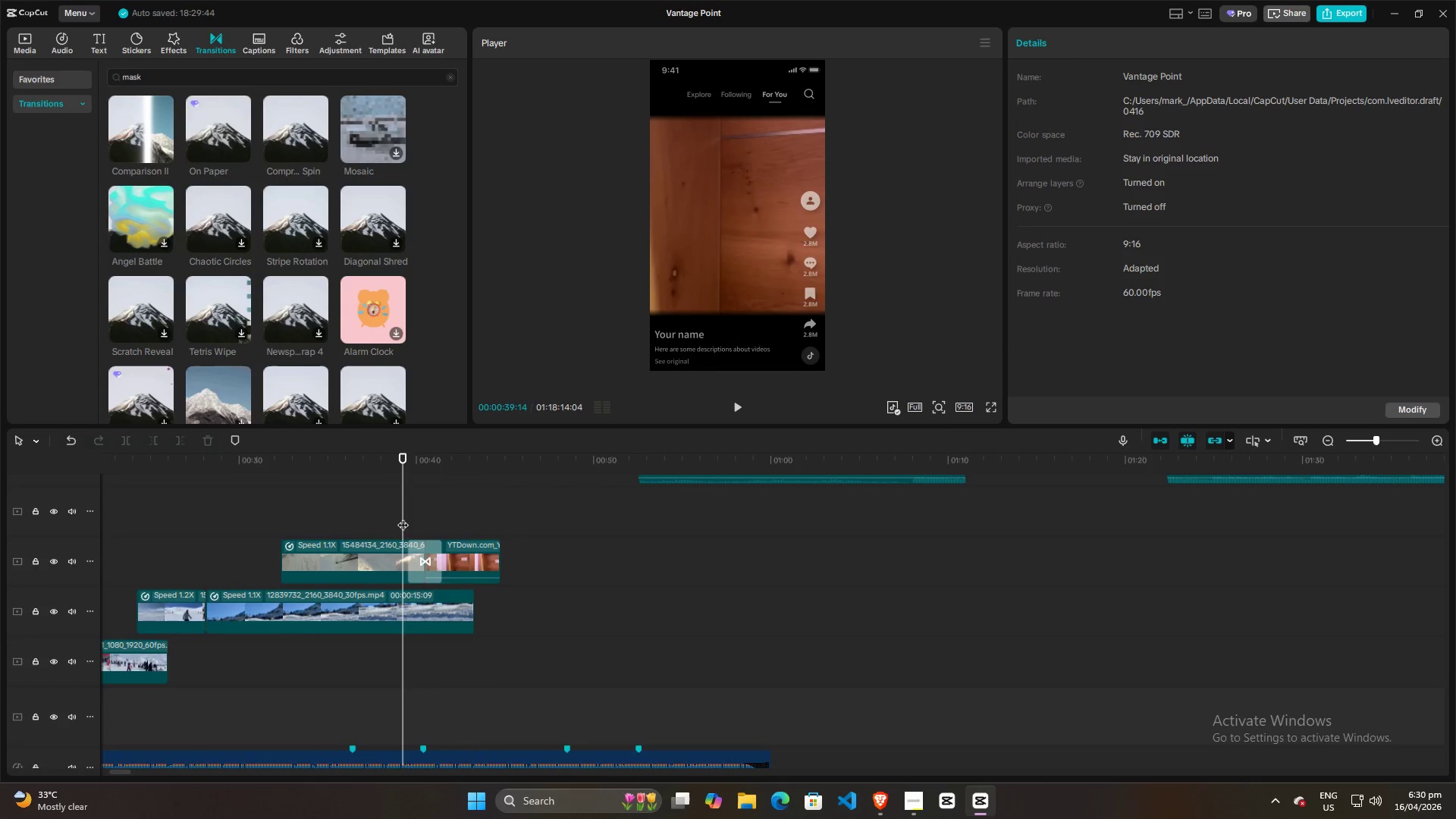 
key(Space)
 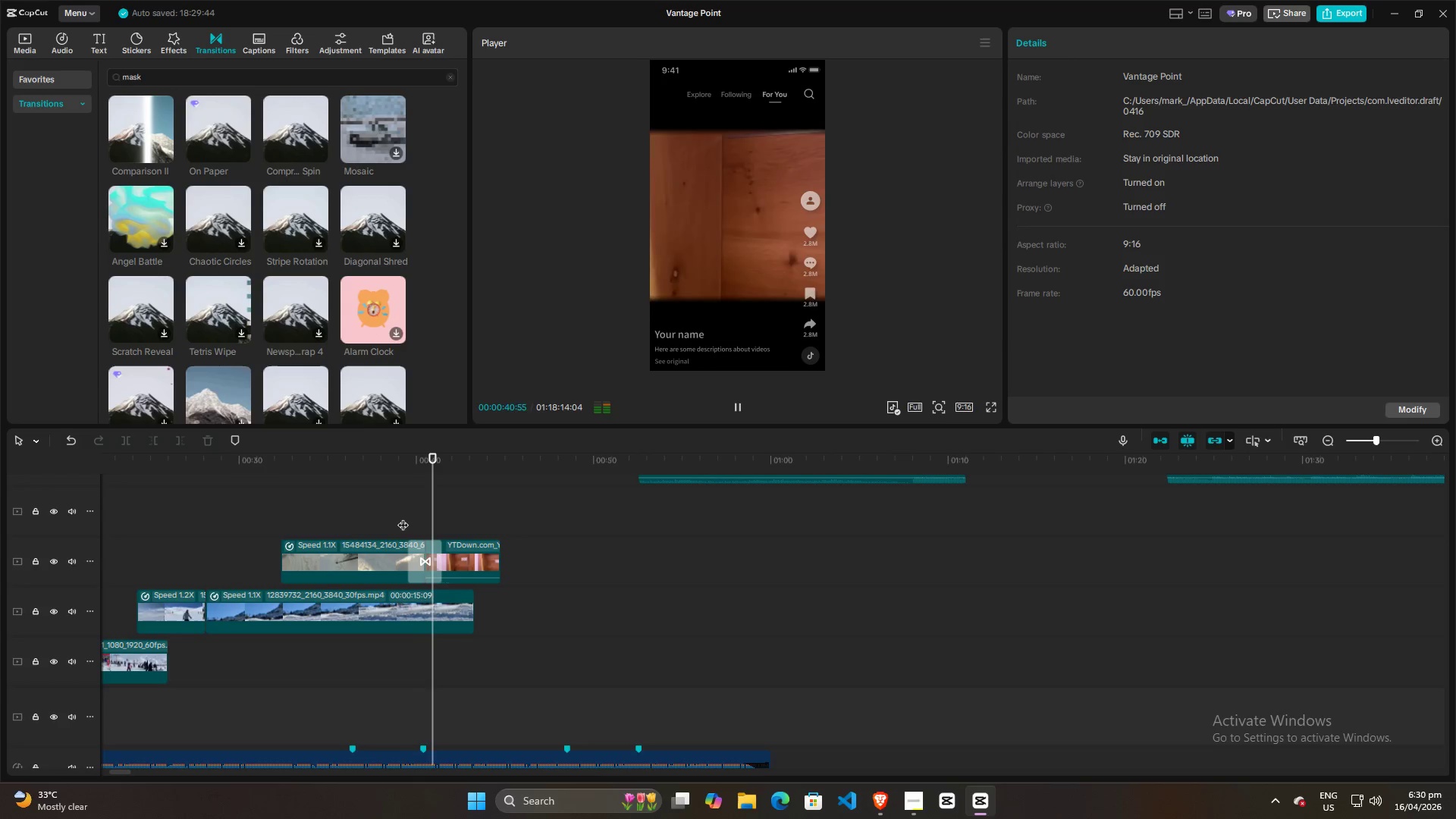 
left_click([403, 517])
 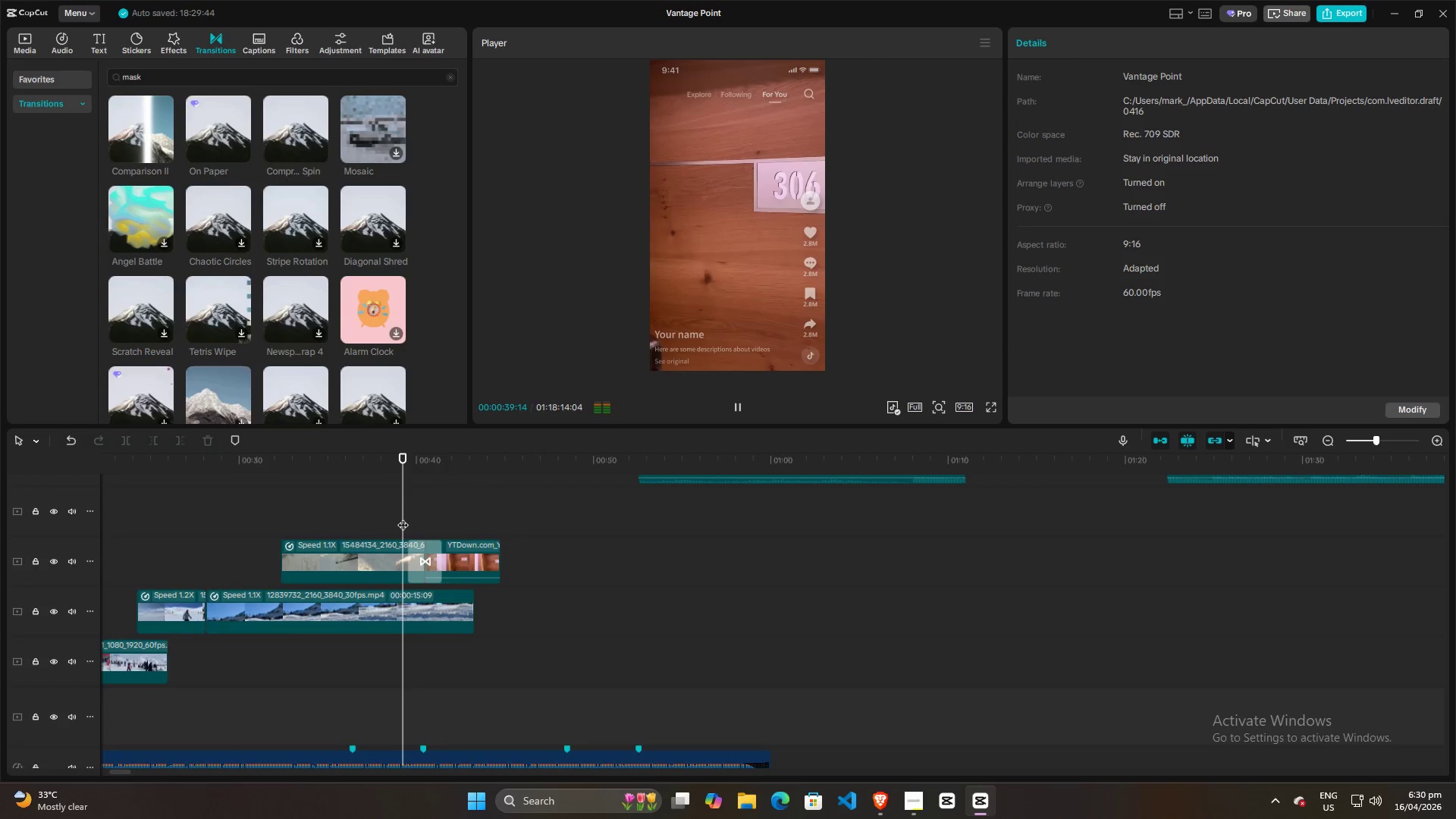 
key(Space)
 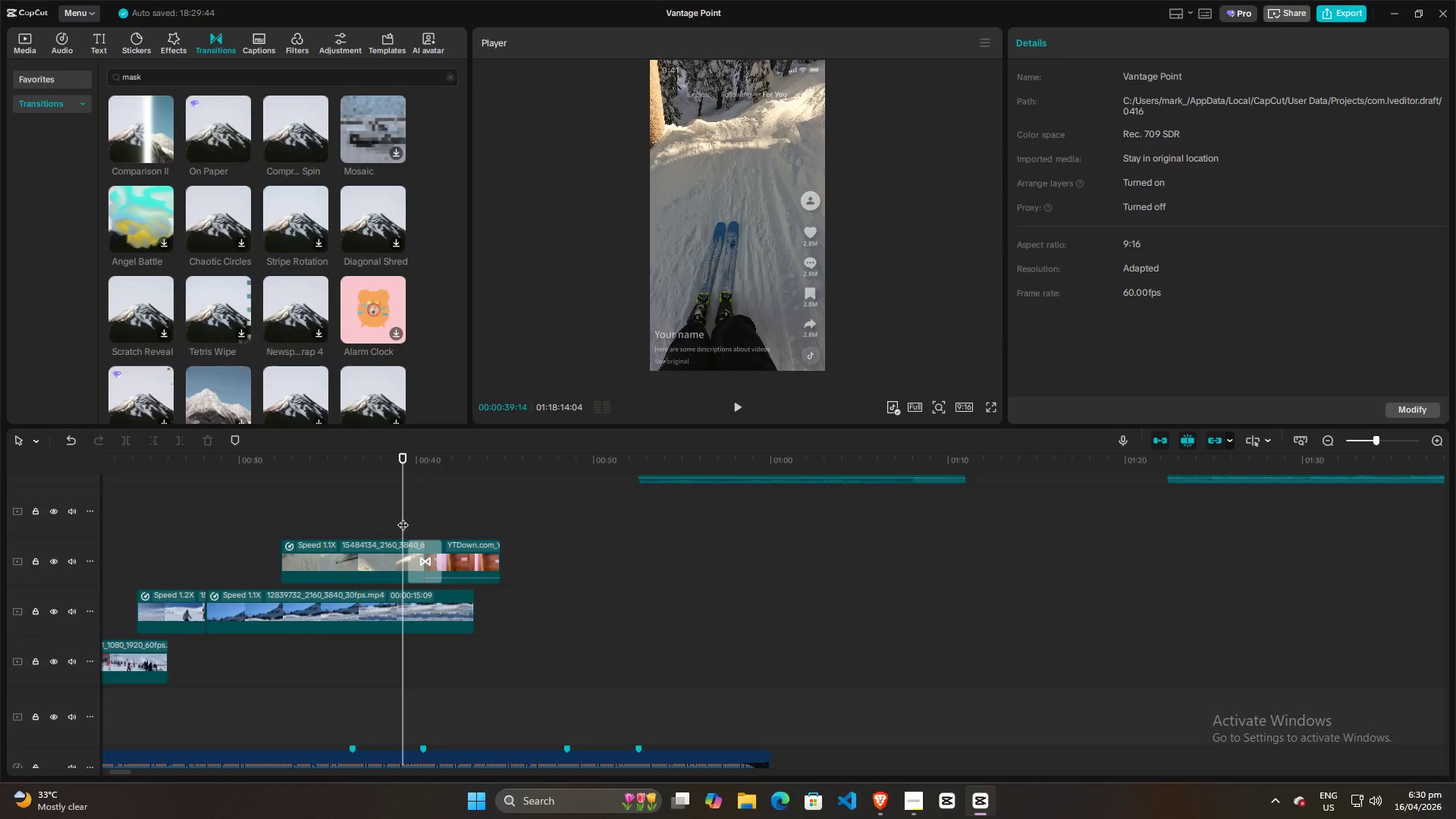 
left_click([256, 501])
 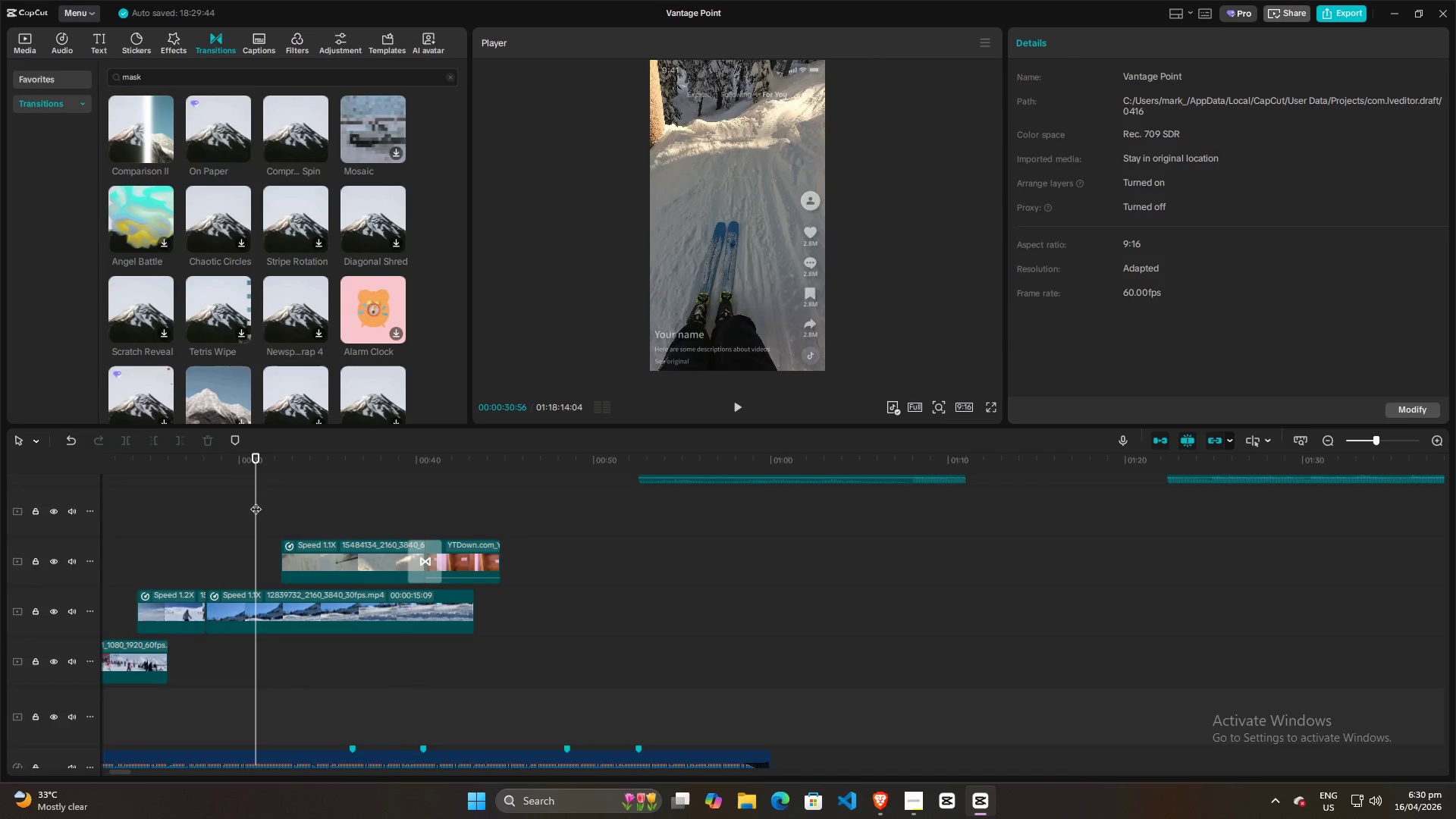 
key(Space)
 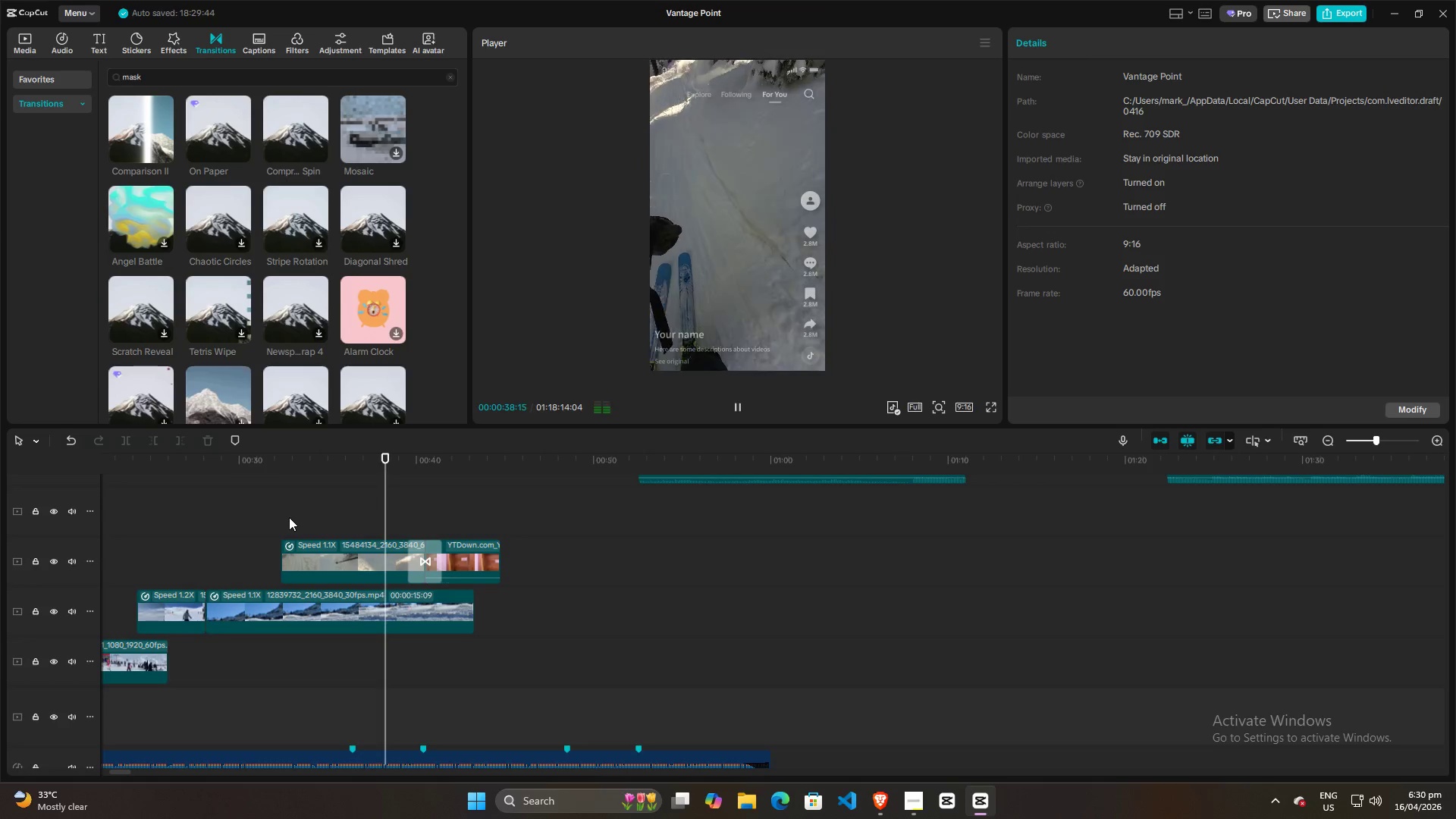 
wait(12.34)
 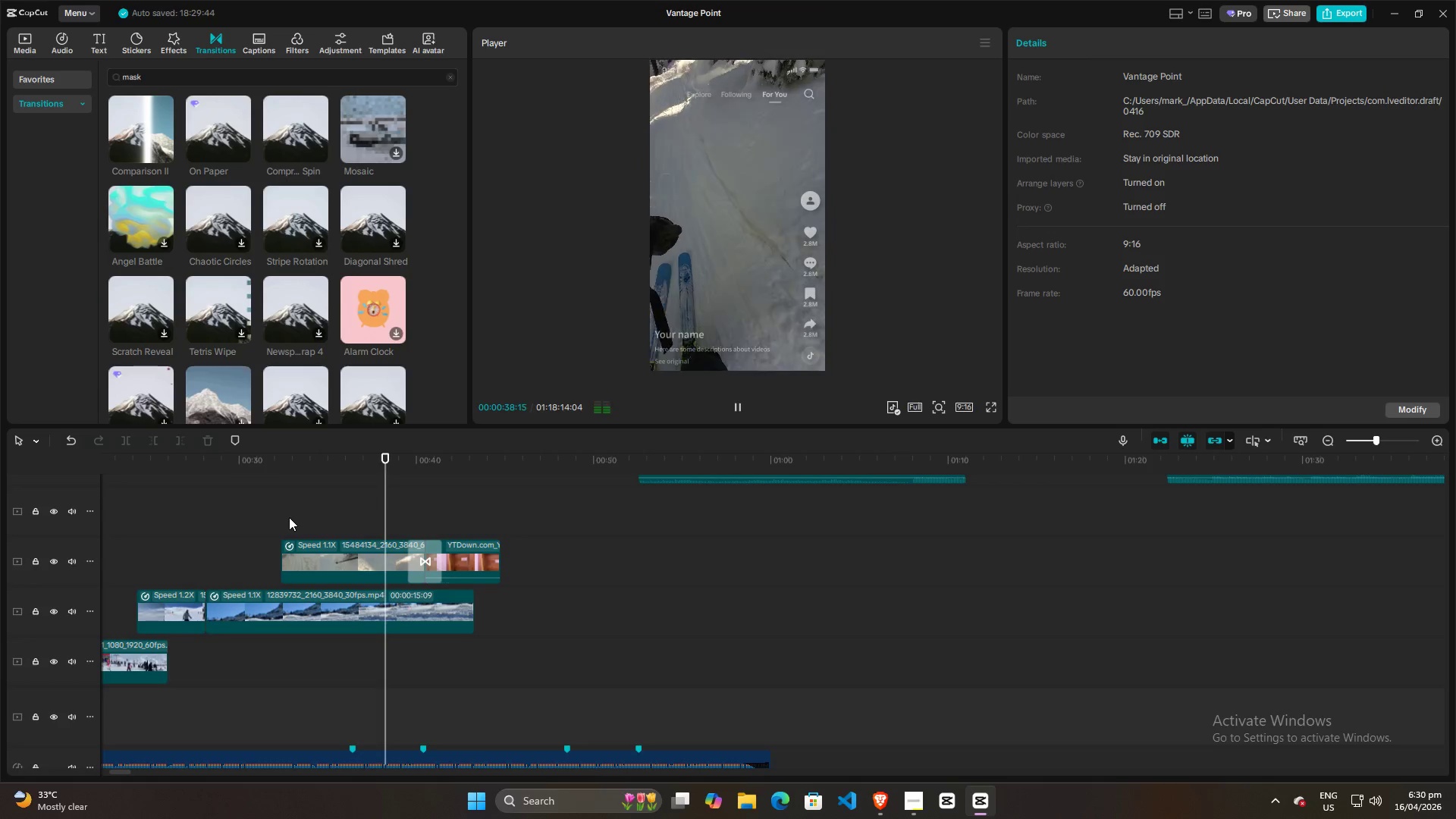 
key(Space)
 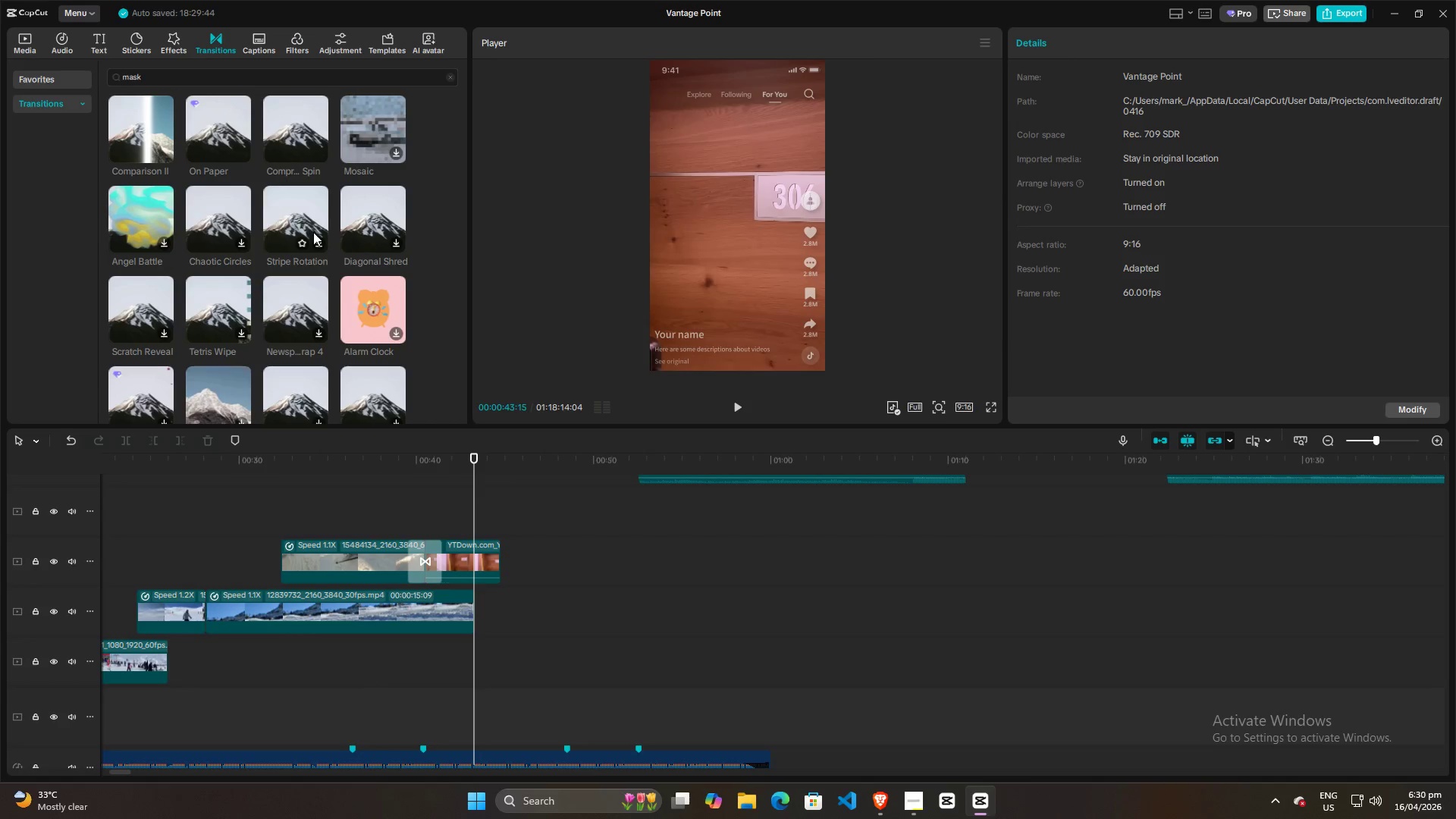 
scroll: coordinate [328, 264], scroll_direction: up, amount: 4.0
 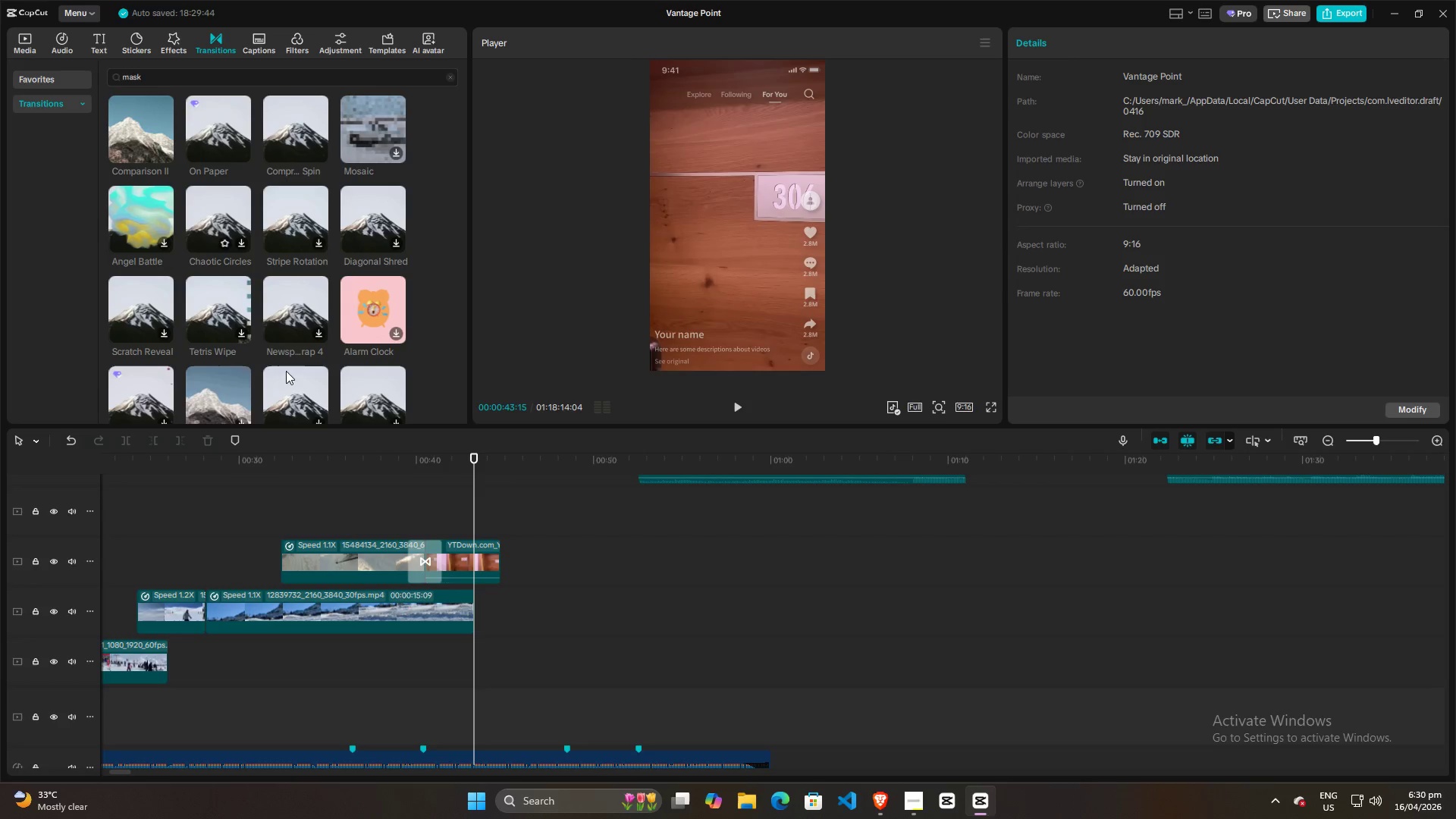 
left_click([426, 553])
 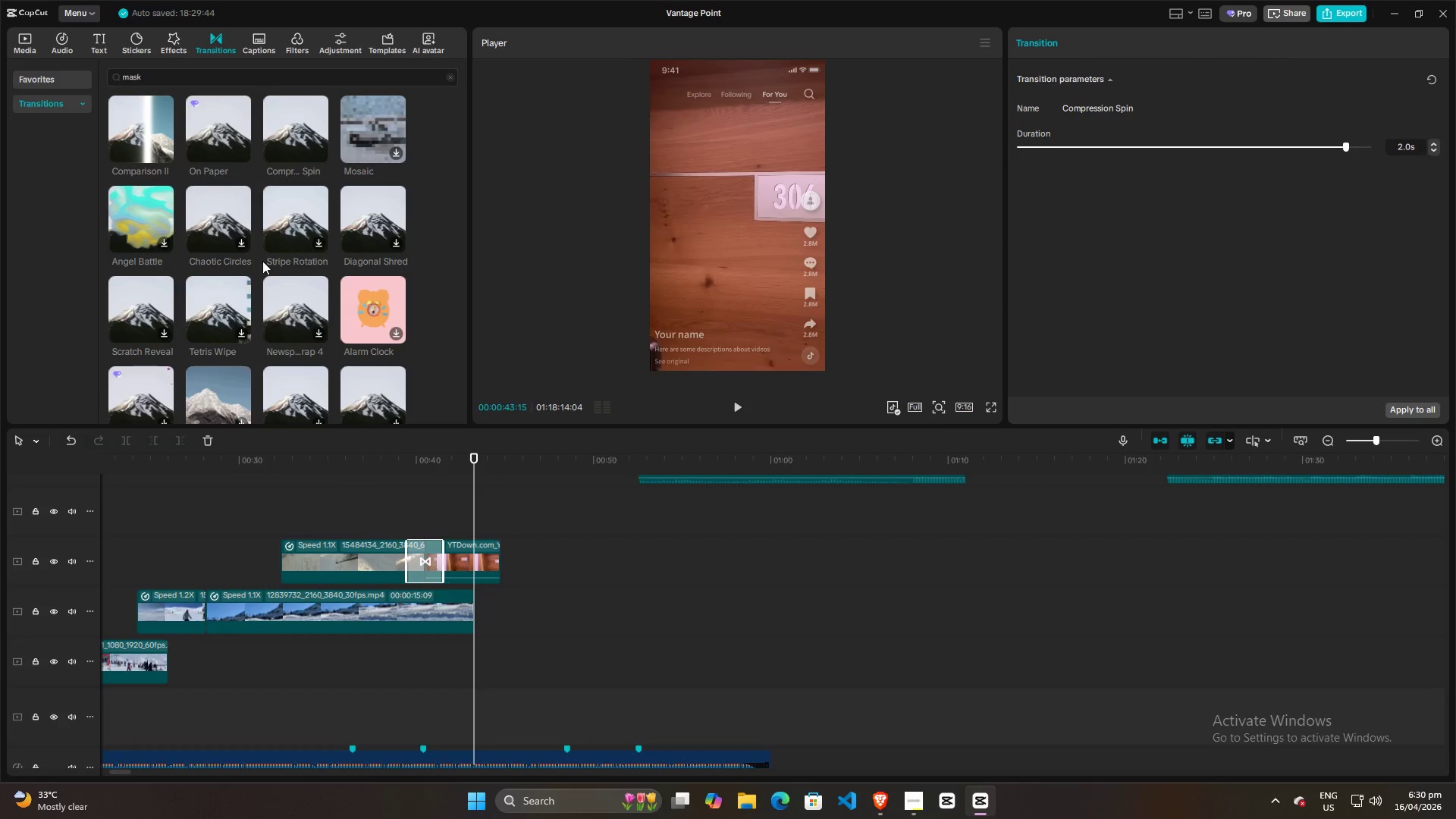 
key(Backspace)
 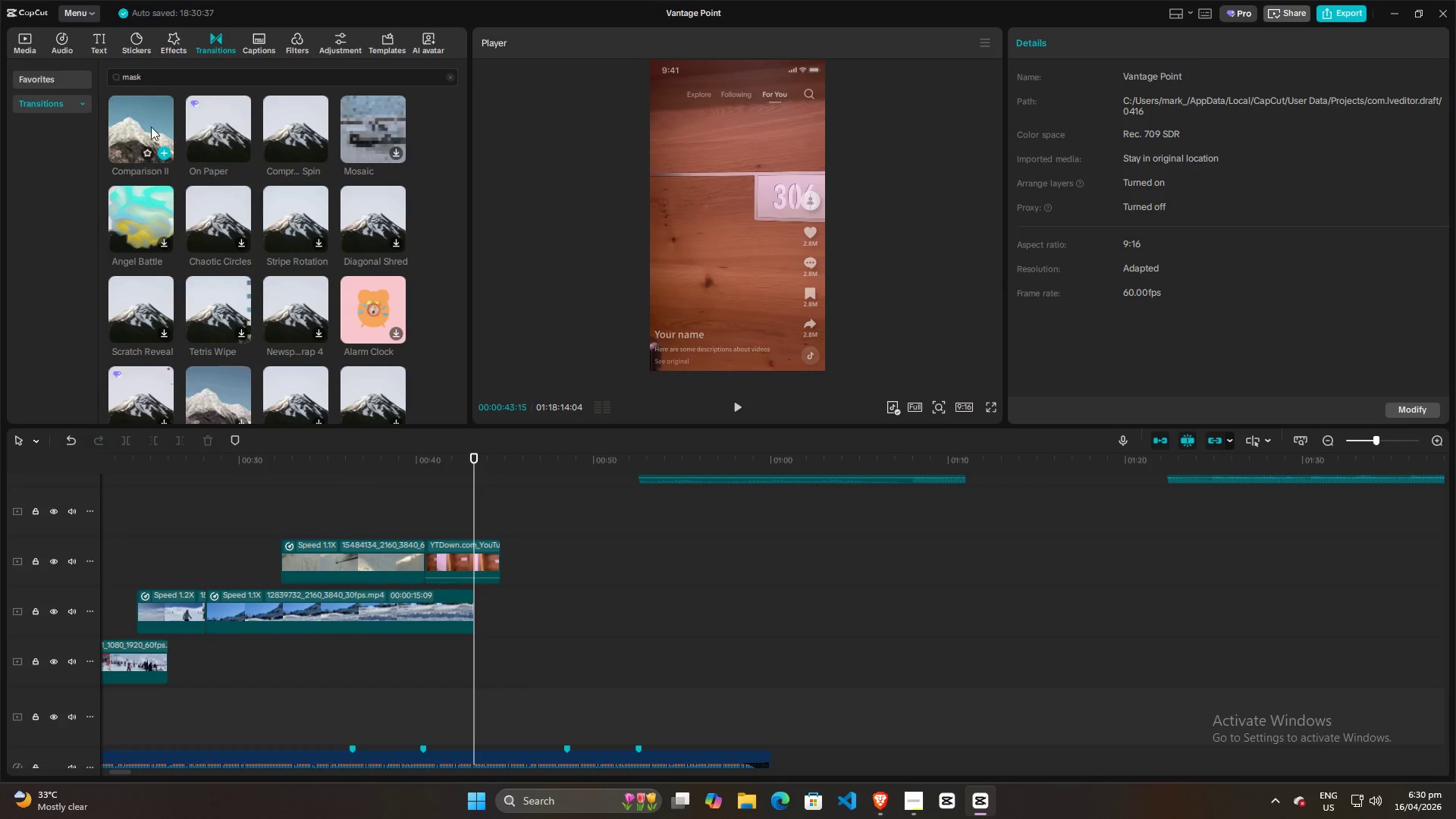 
left_click_drag(start_coordinate=[149, 127], to_coordinate=[422, 561])
 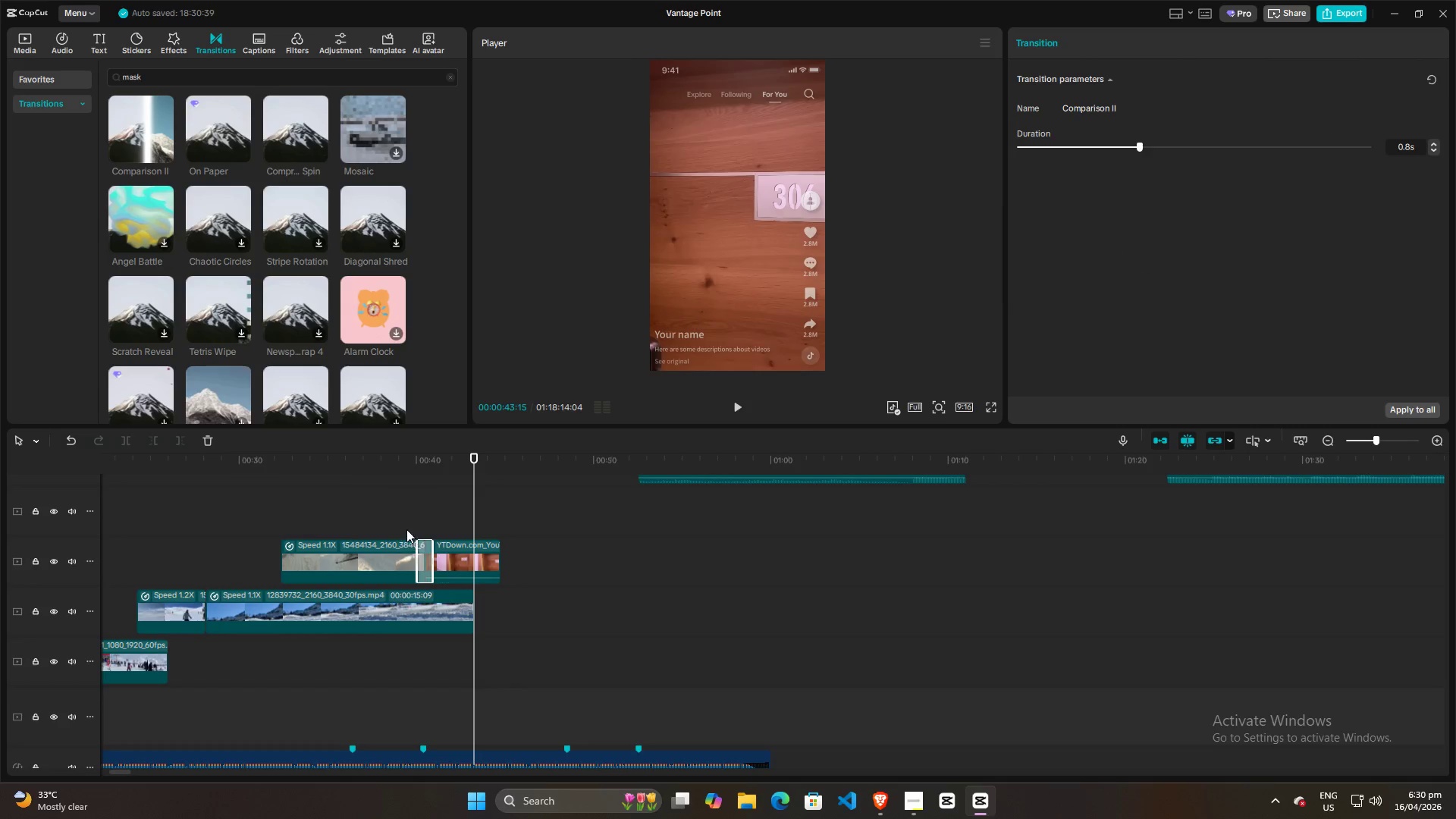 
left_click([402, 521])
 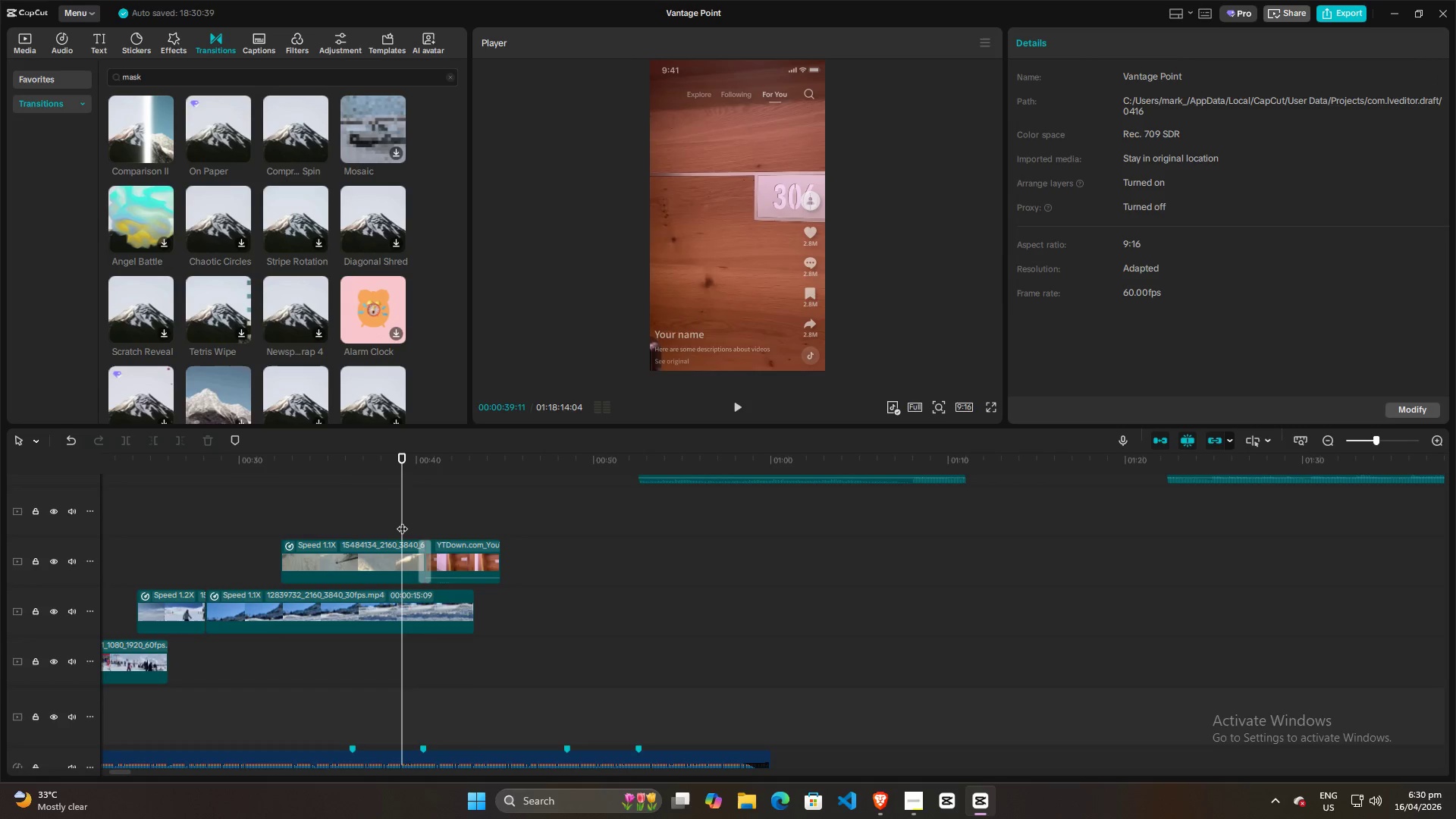 
key(Space)
 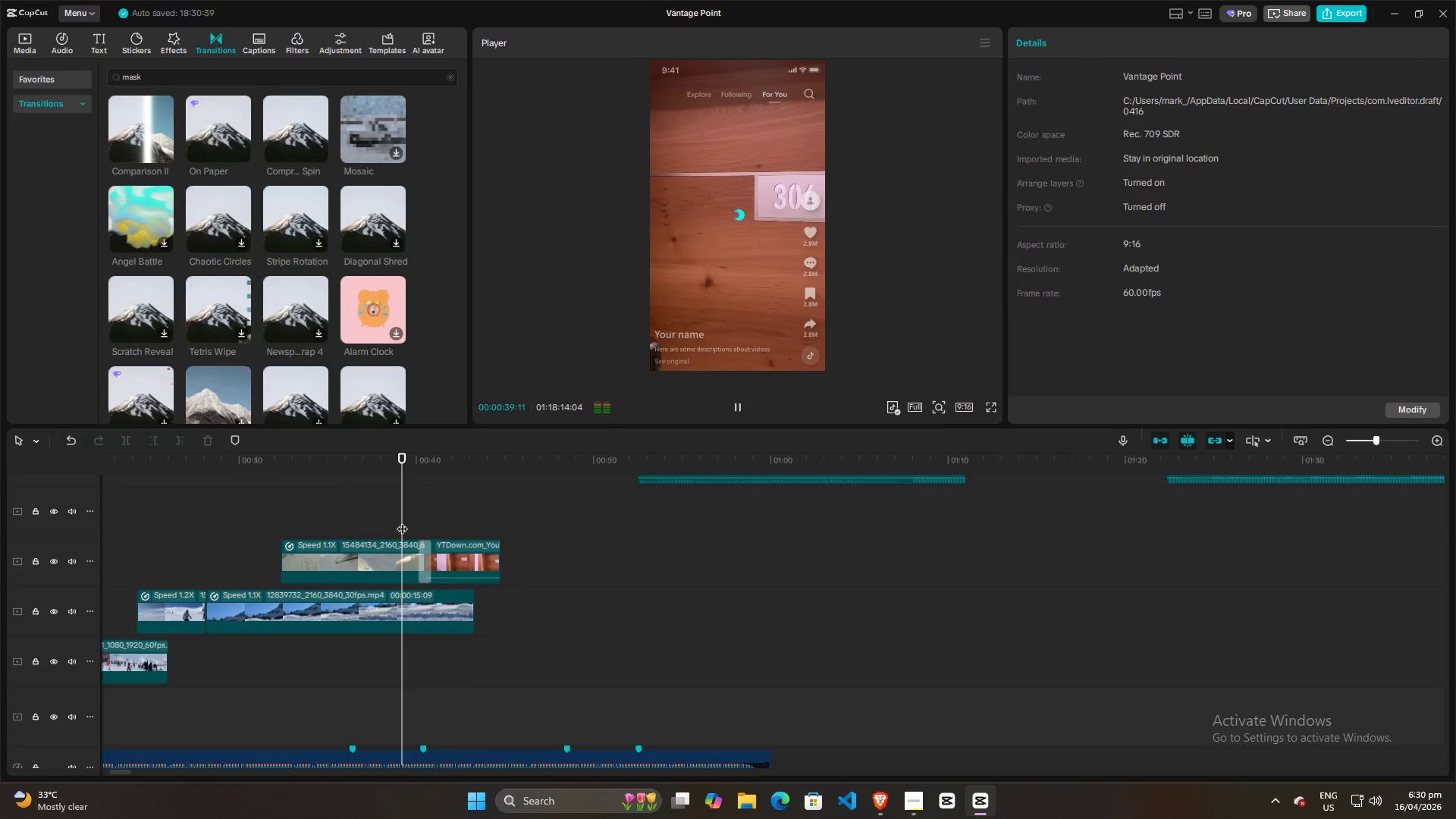 
key(Space)
 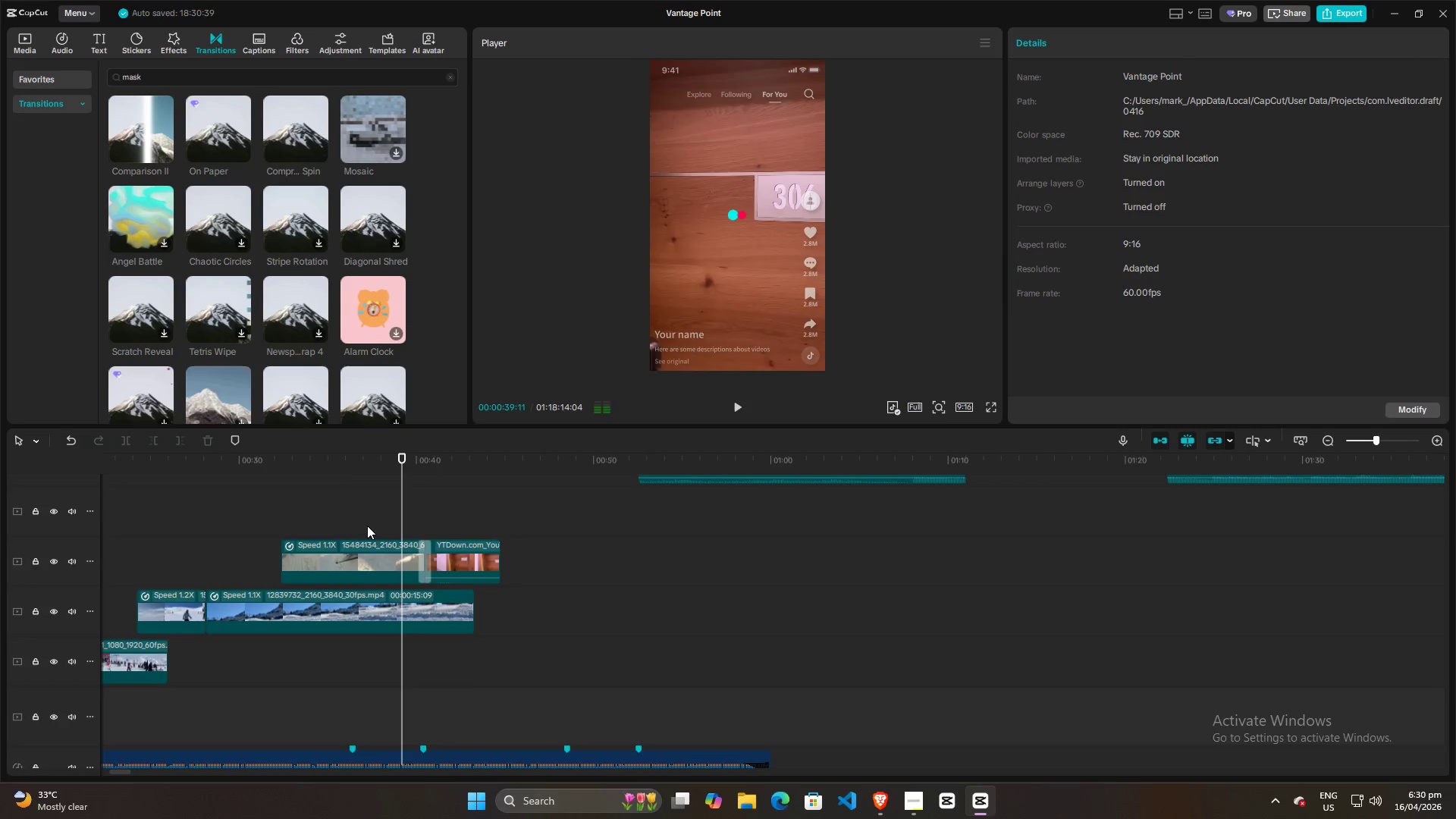 
left_click([367, 526])
 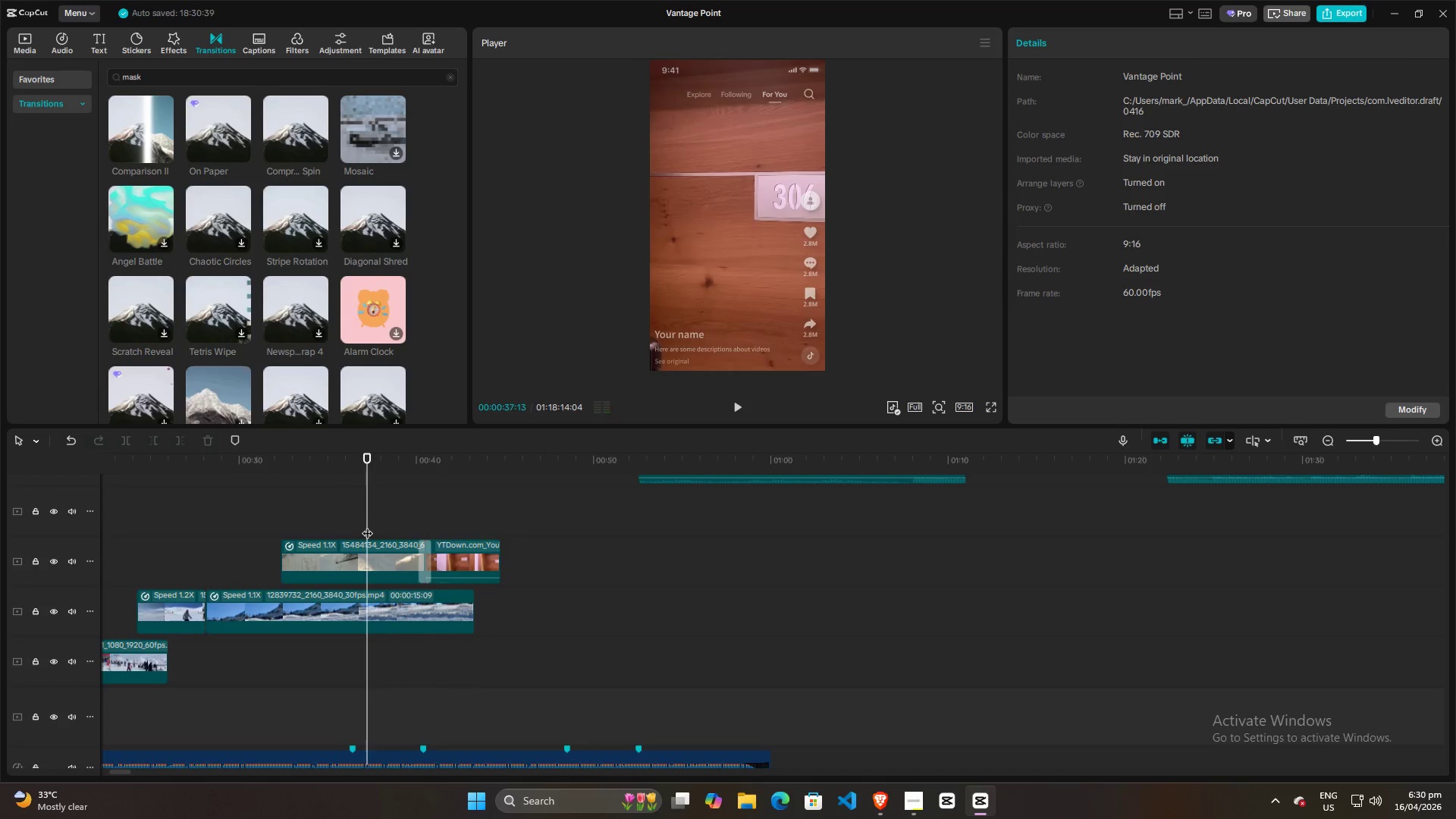 
key(Space)
 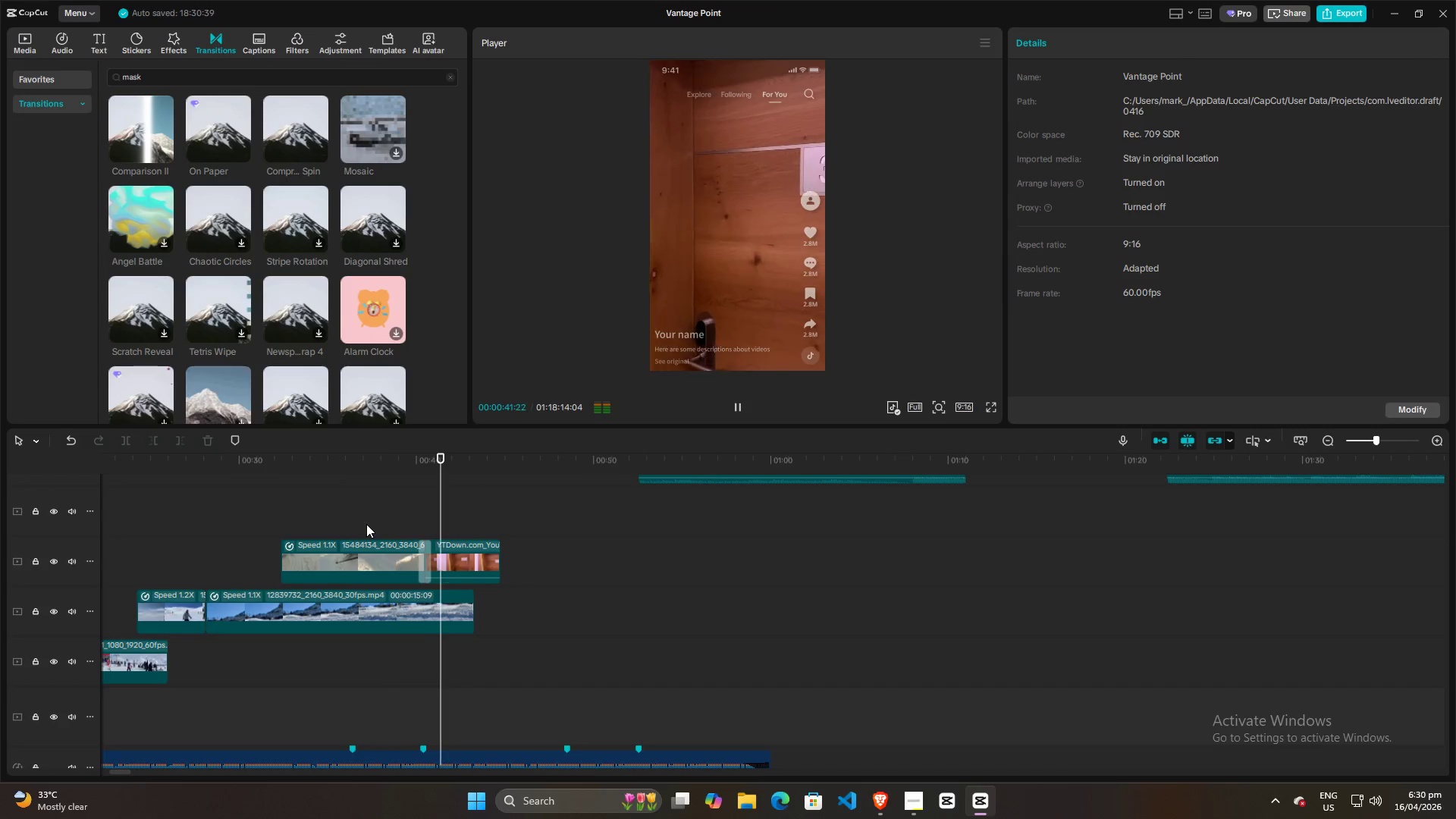 
wait(5.78)
 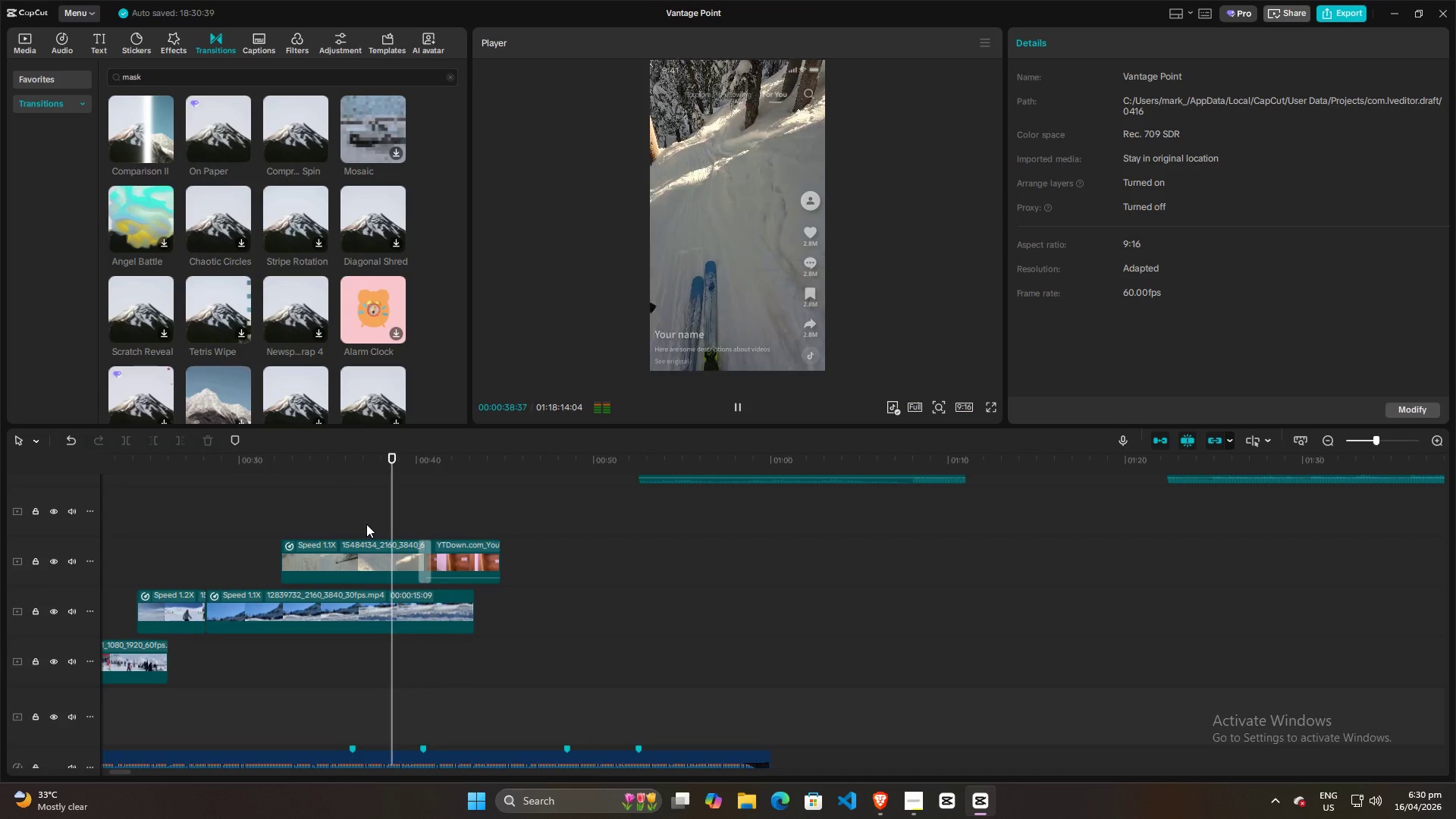 
key(Space)
 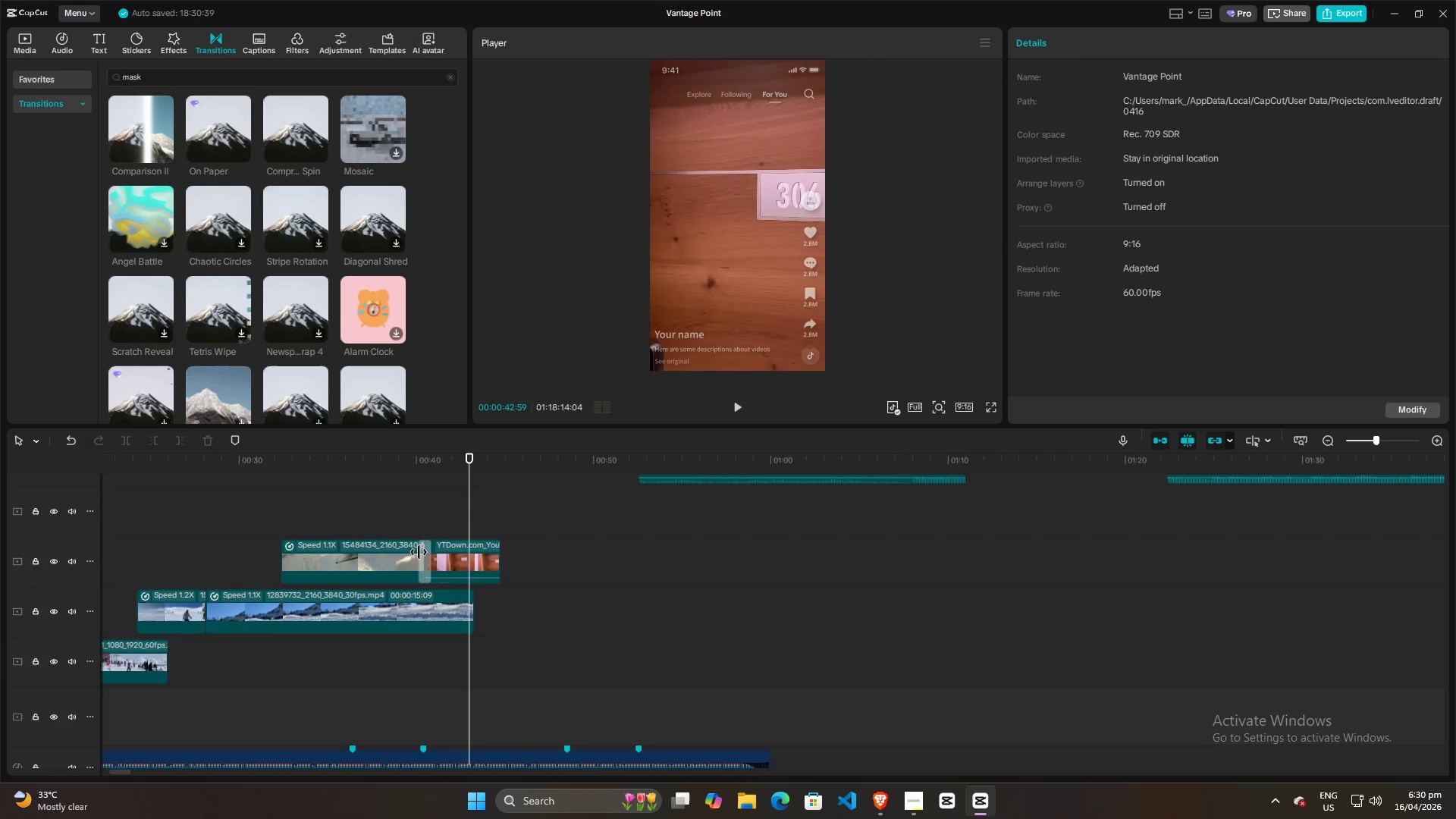 
left_click([420, 553])
 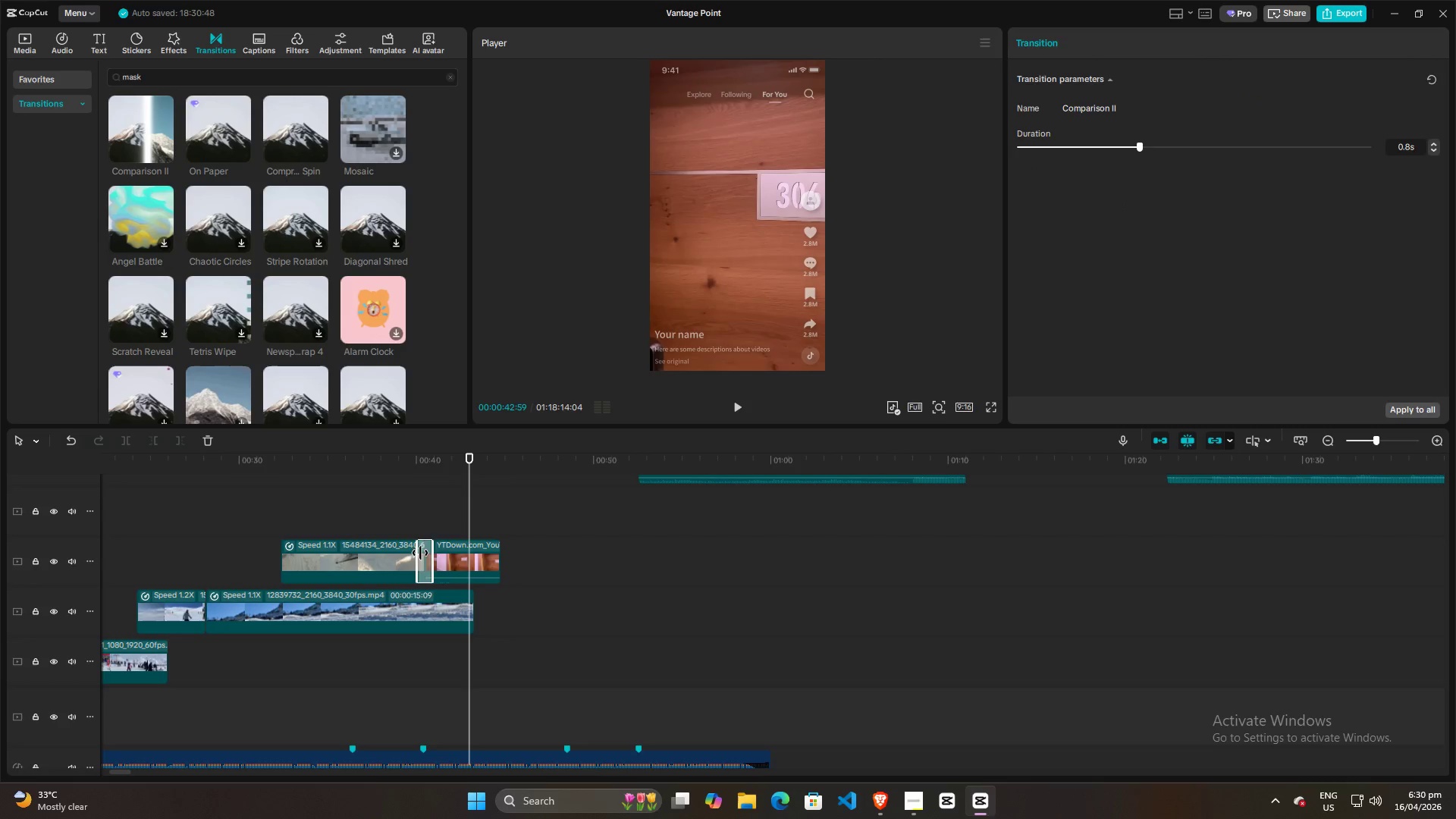 
key(Backspace)
 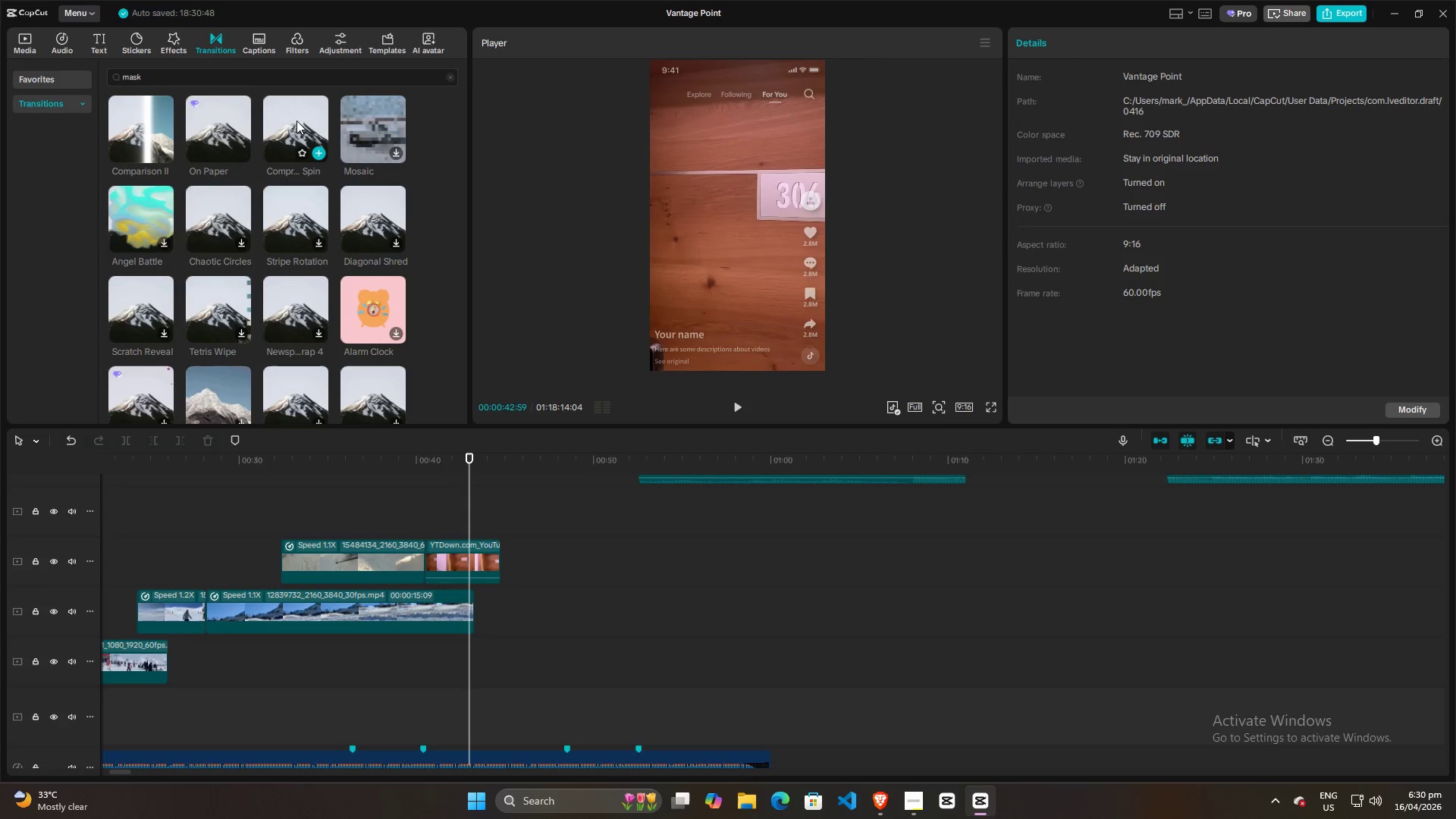 
left_click_drag(start_coordinate=[297, 121], to_coordinate=[403, 557])
 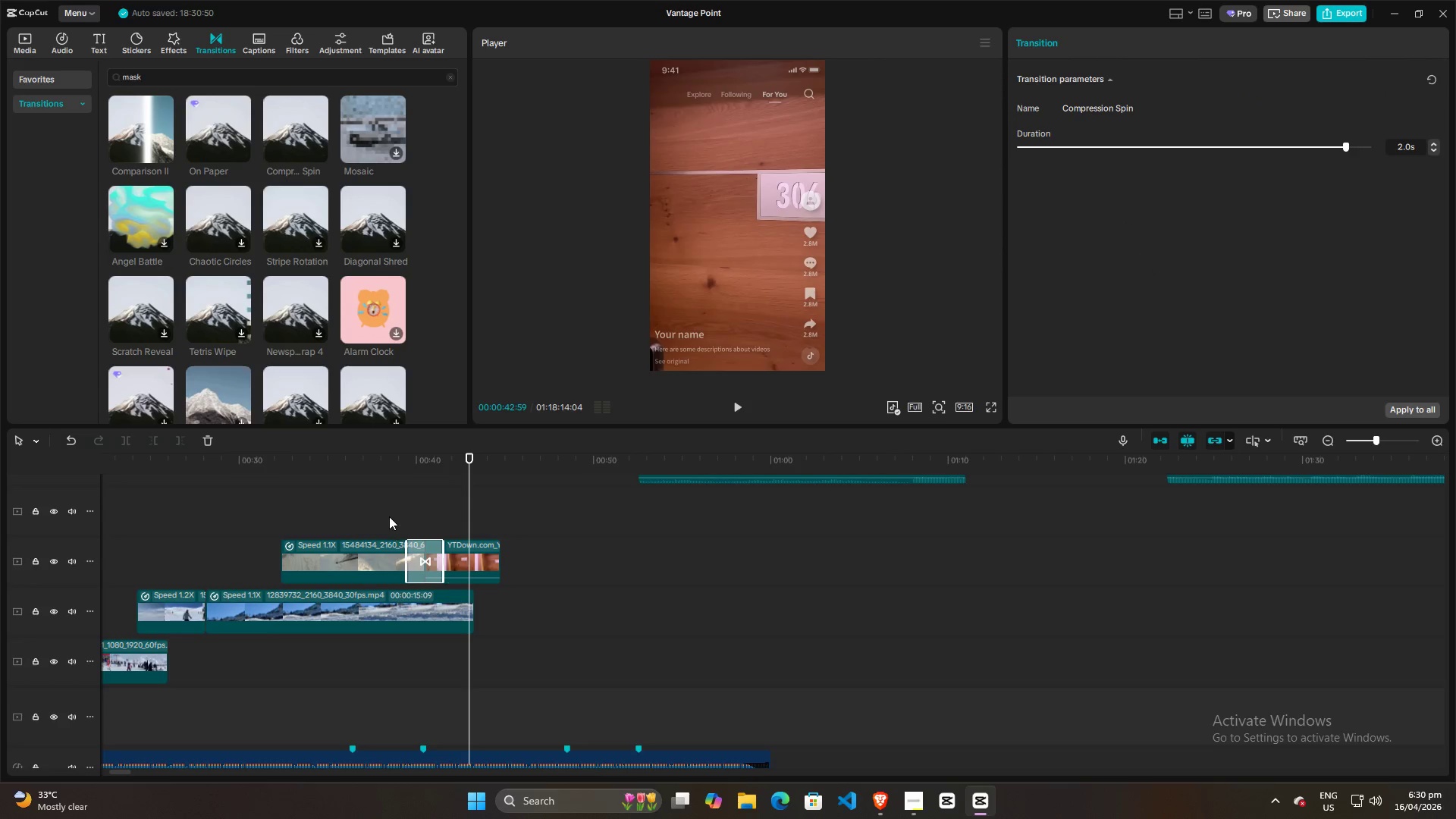 
left_click([389, 516])
 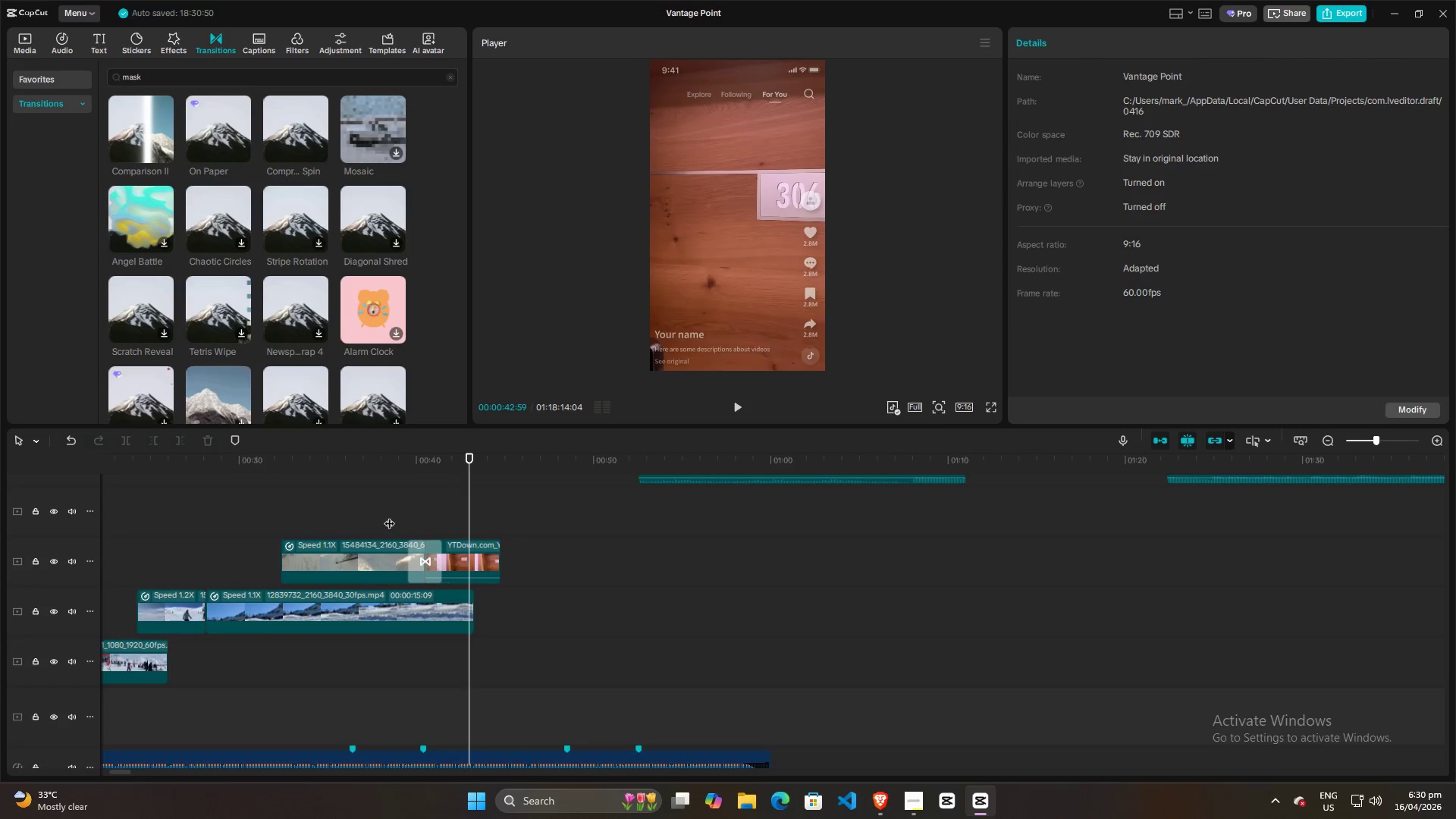 
key(Space)
 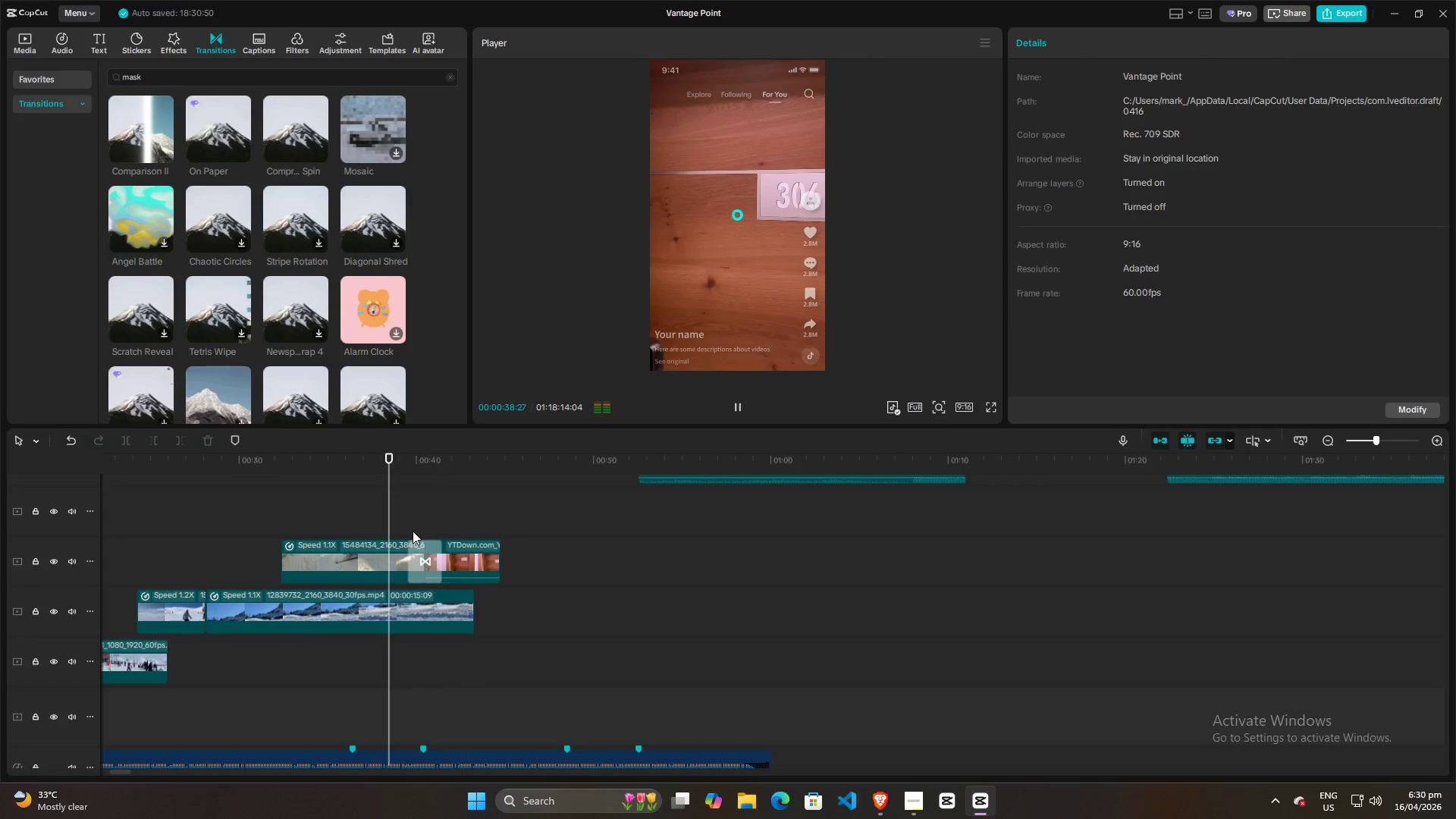 
key(Space)
 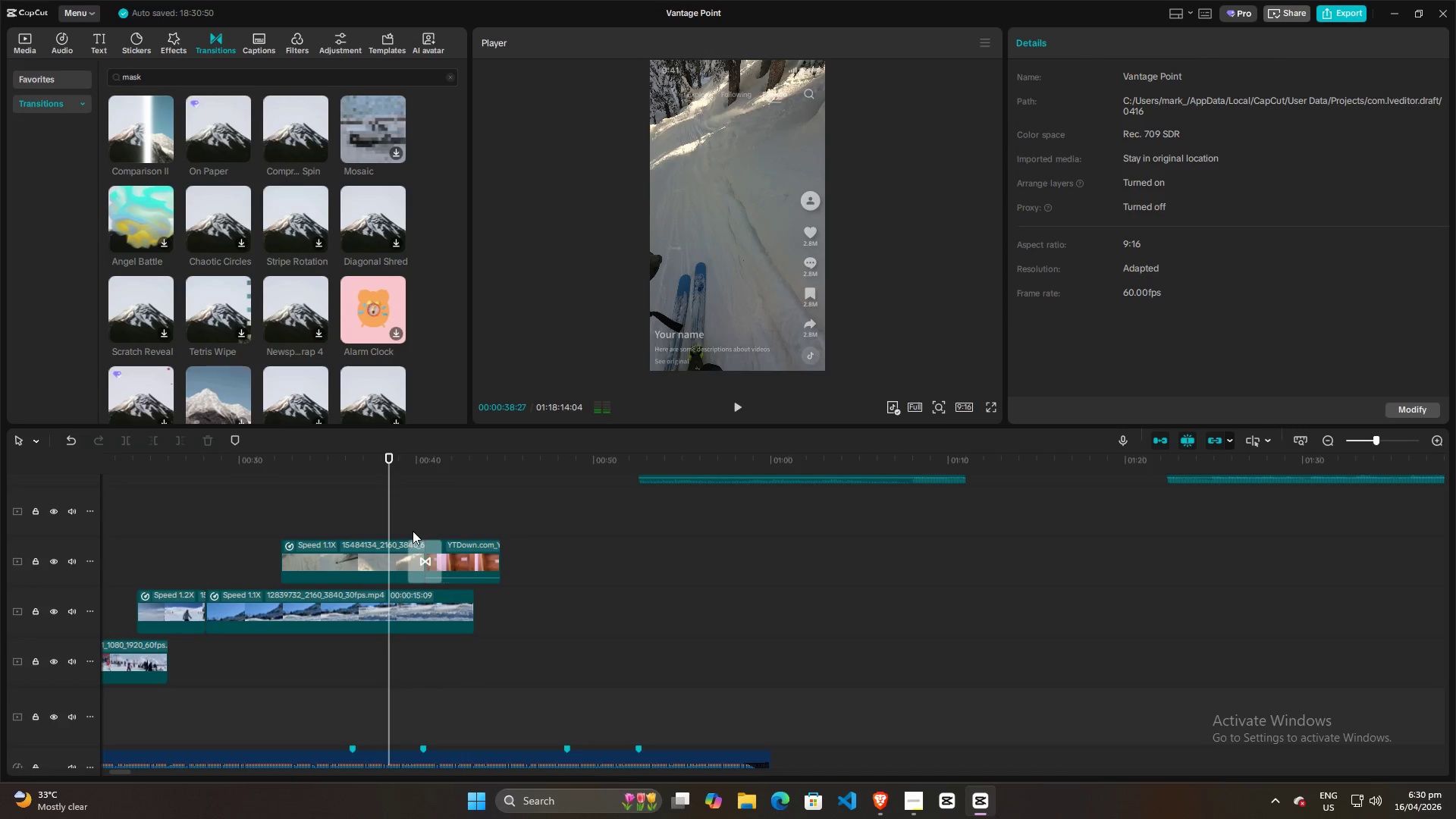 
key(Space)
 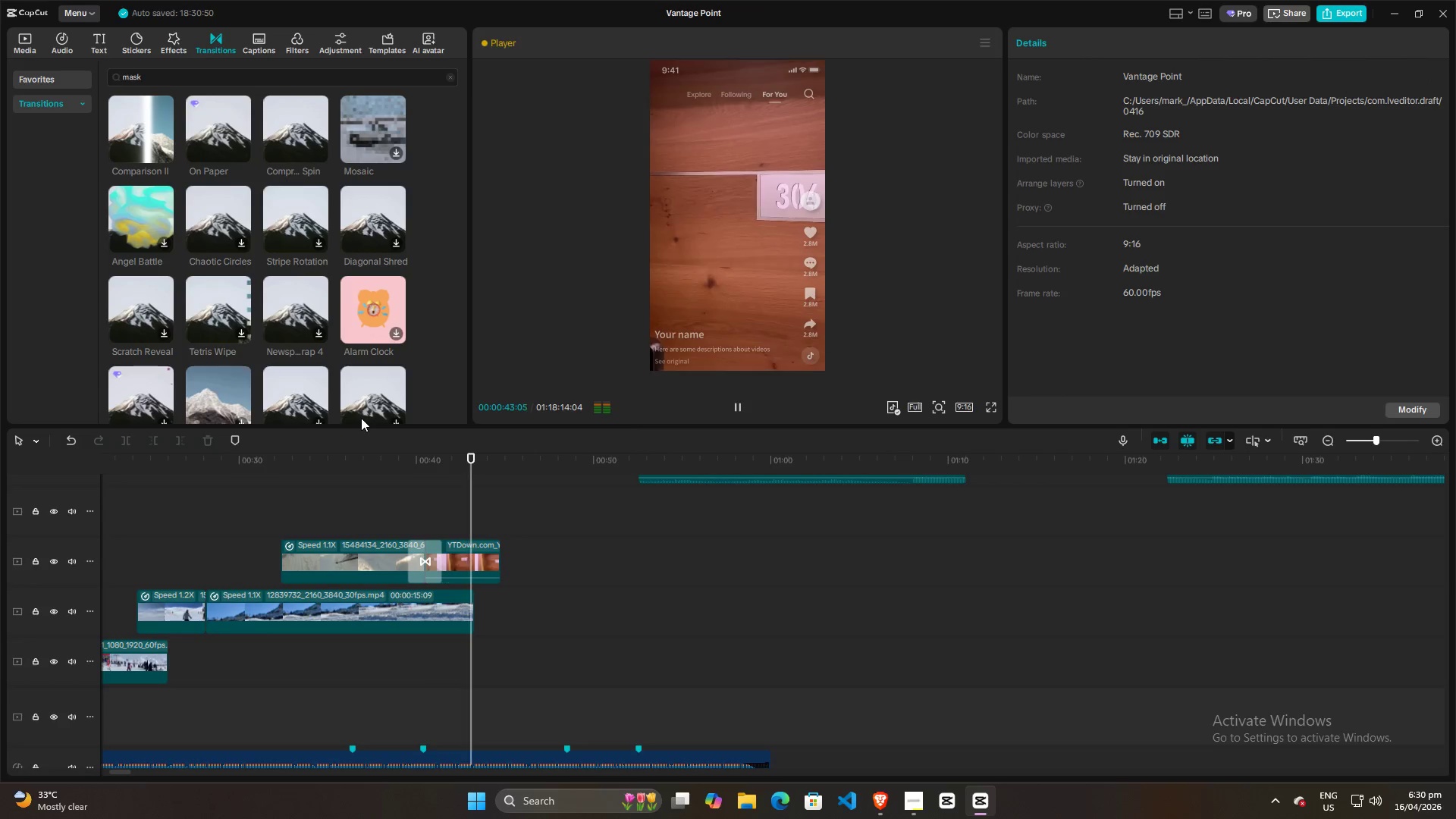 
wait(5.22)
 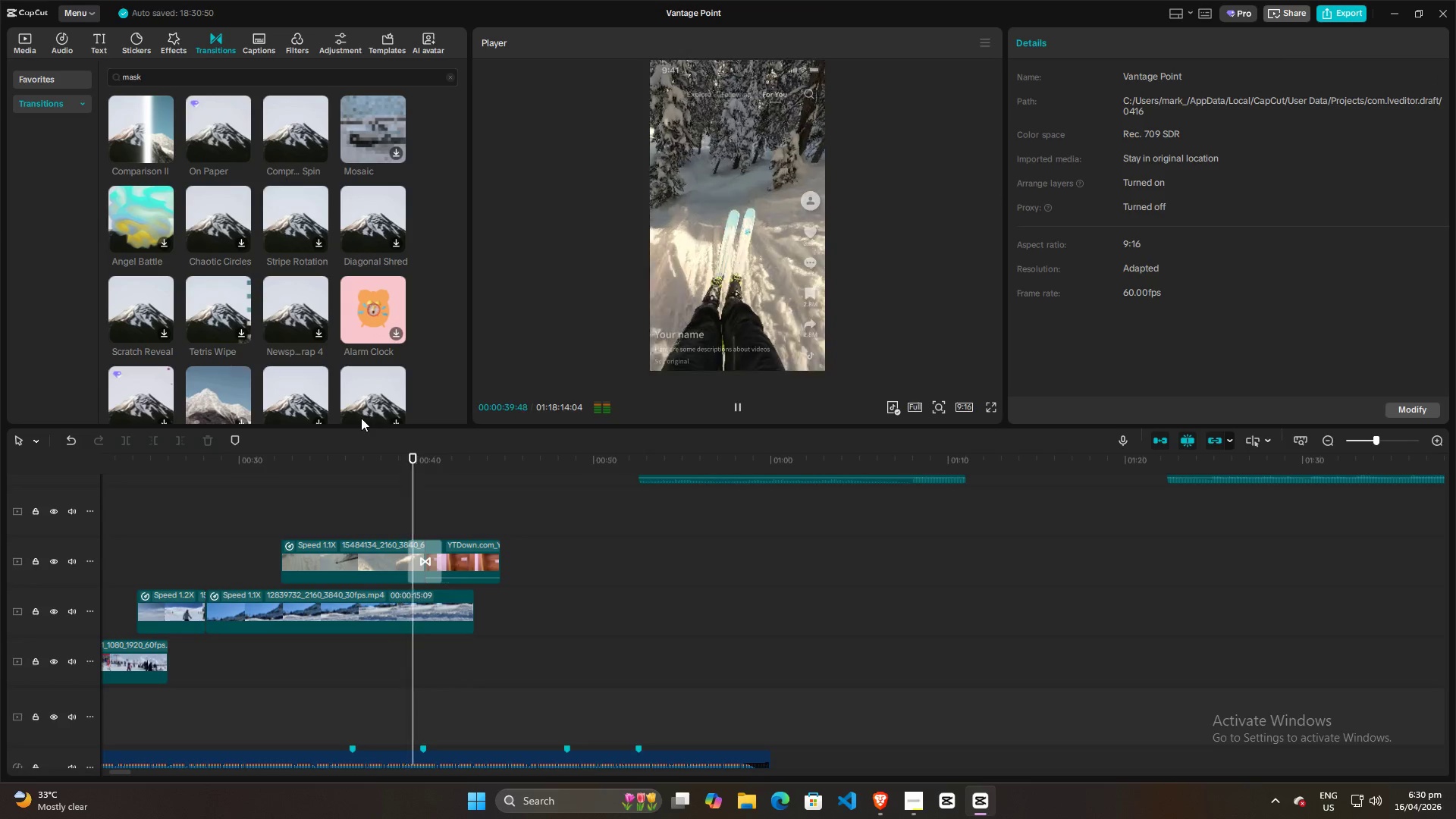 
key(Space)
 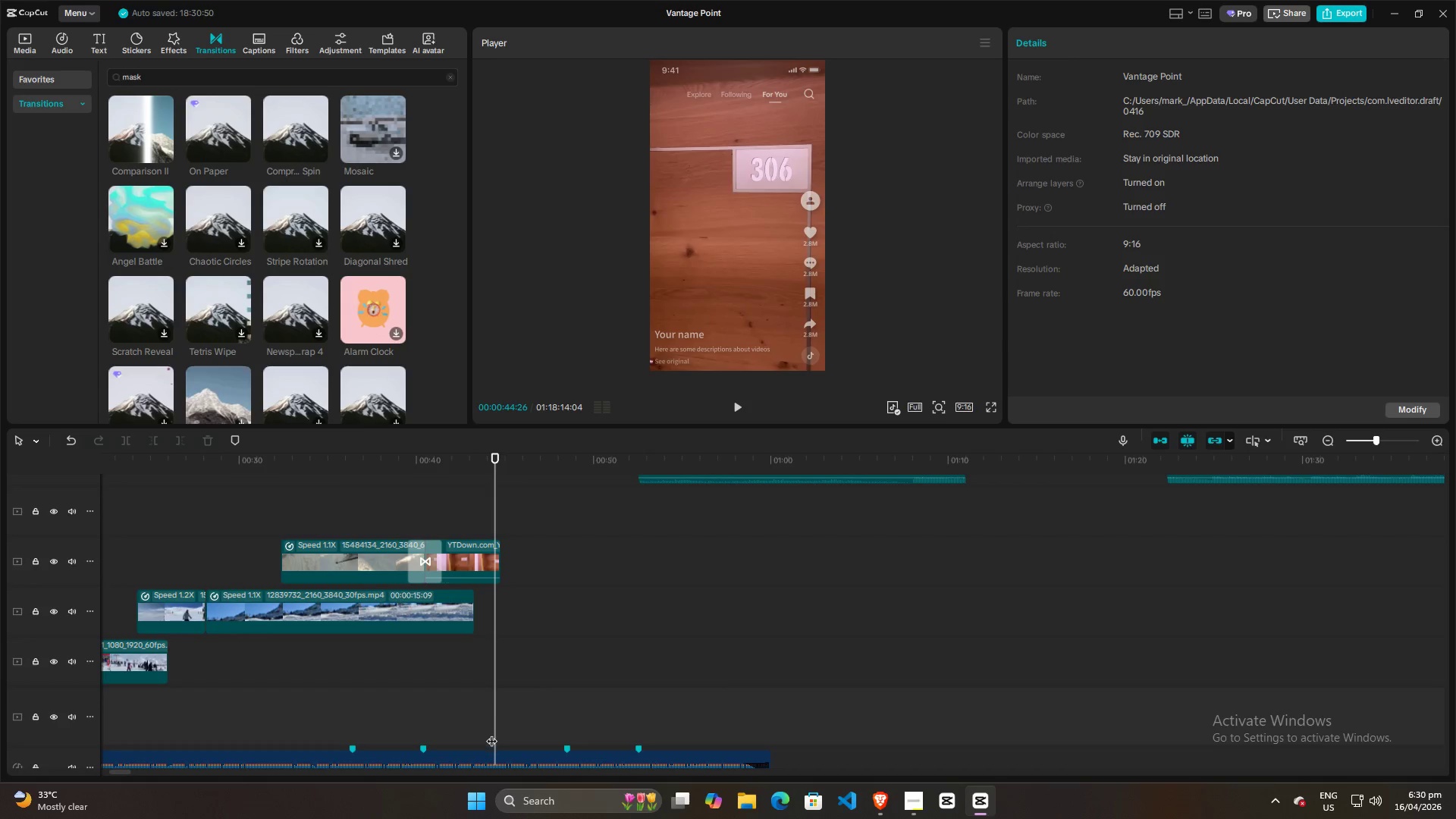 
left_click([472, 522])
 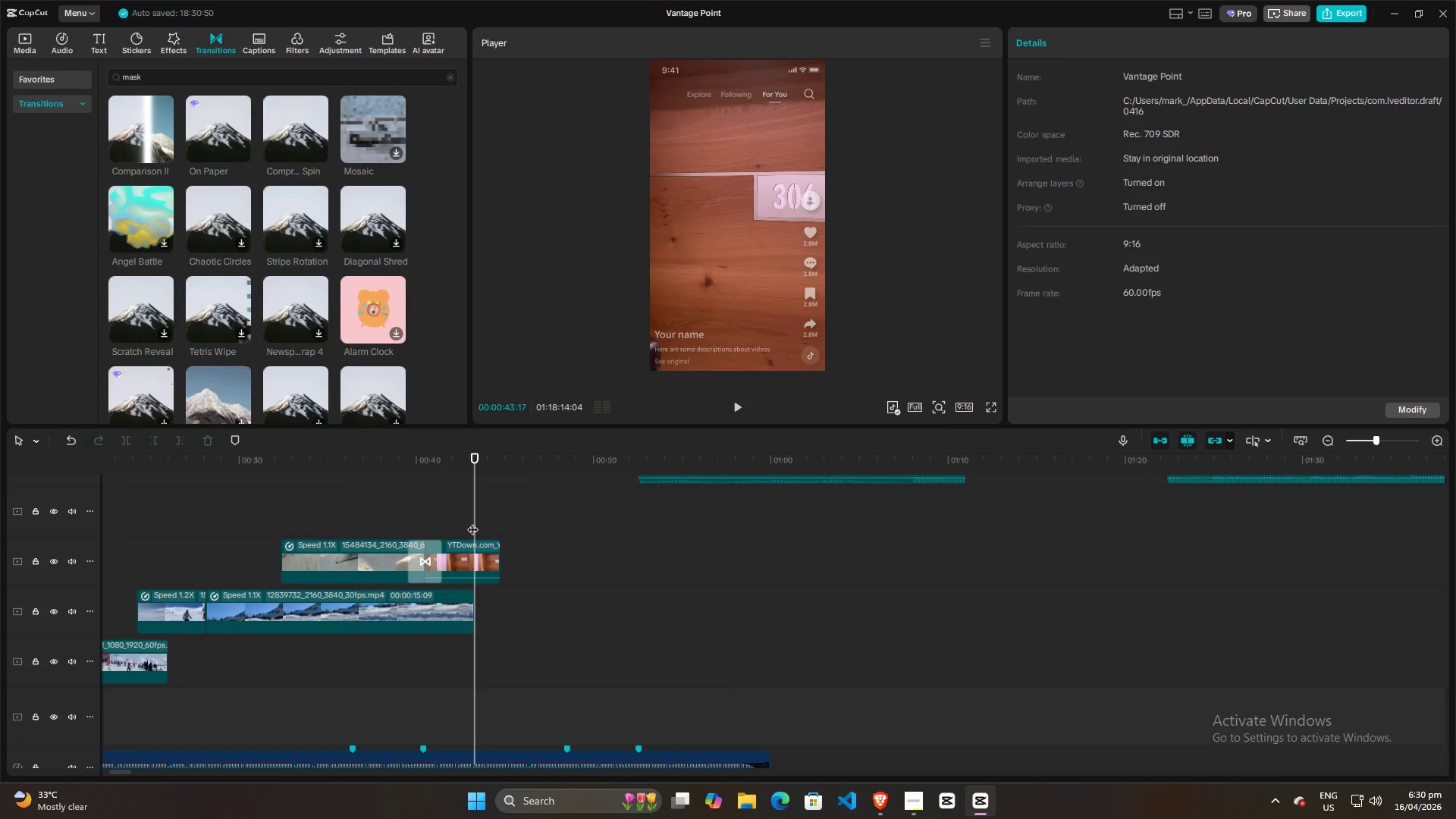 
key(Space)
 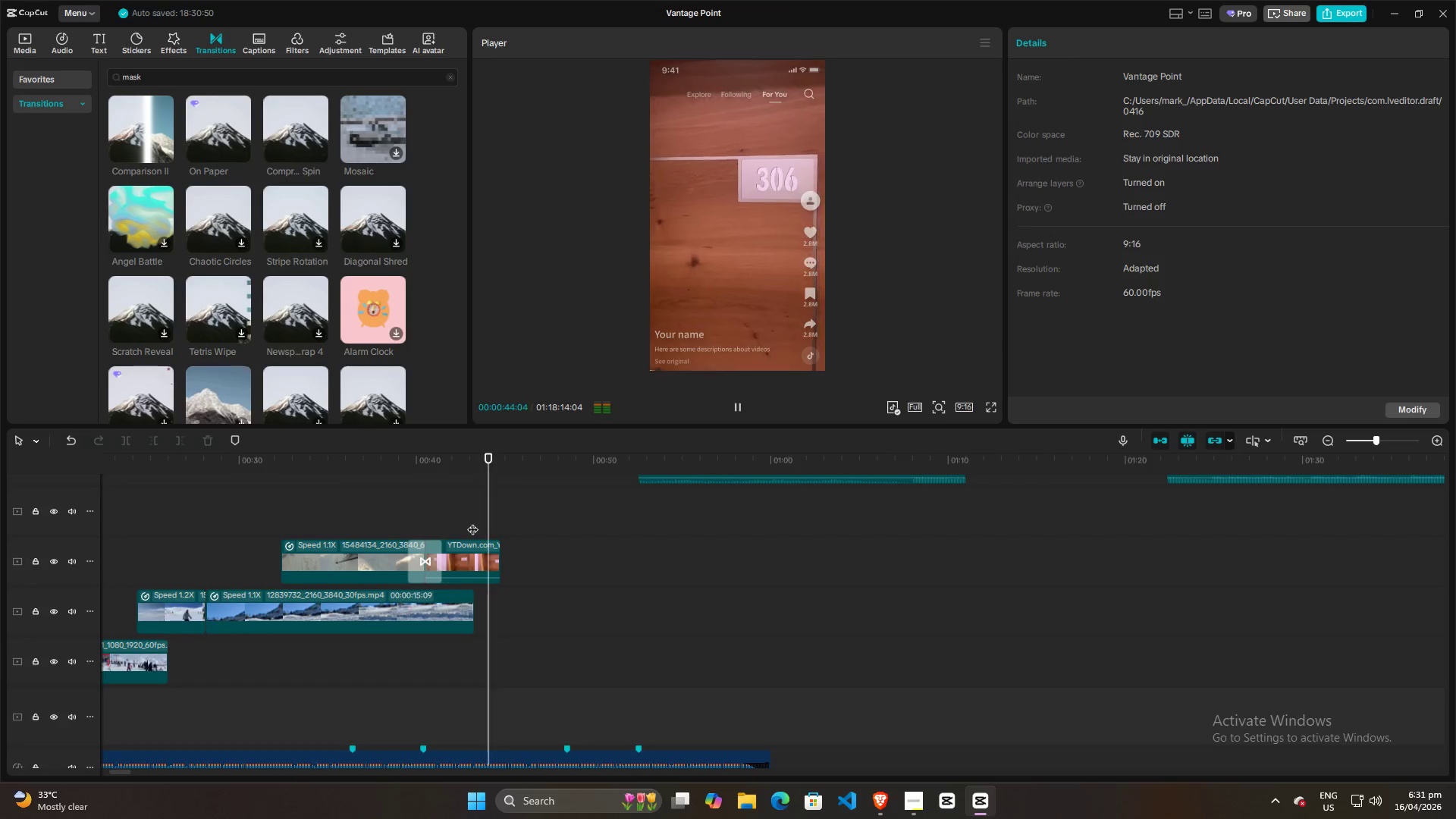 
key(Space)
 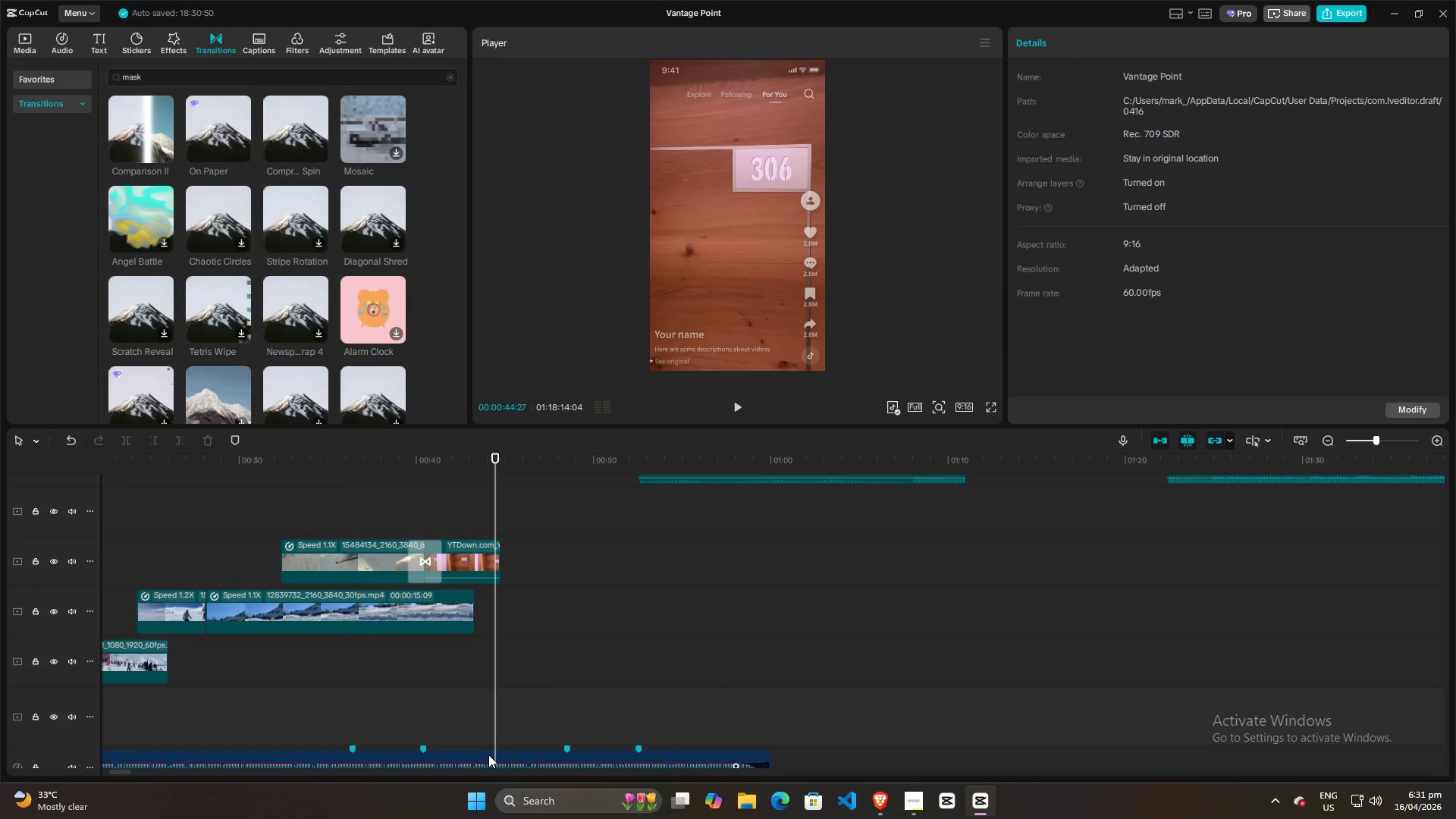 
left_click([488, 755])
 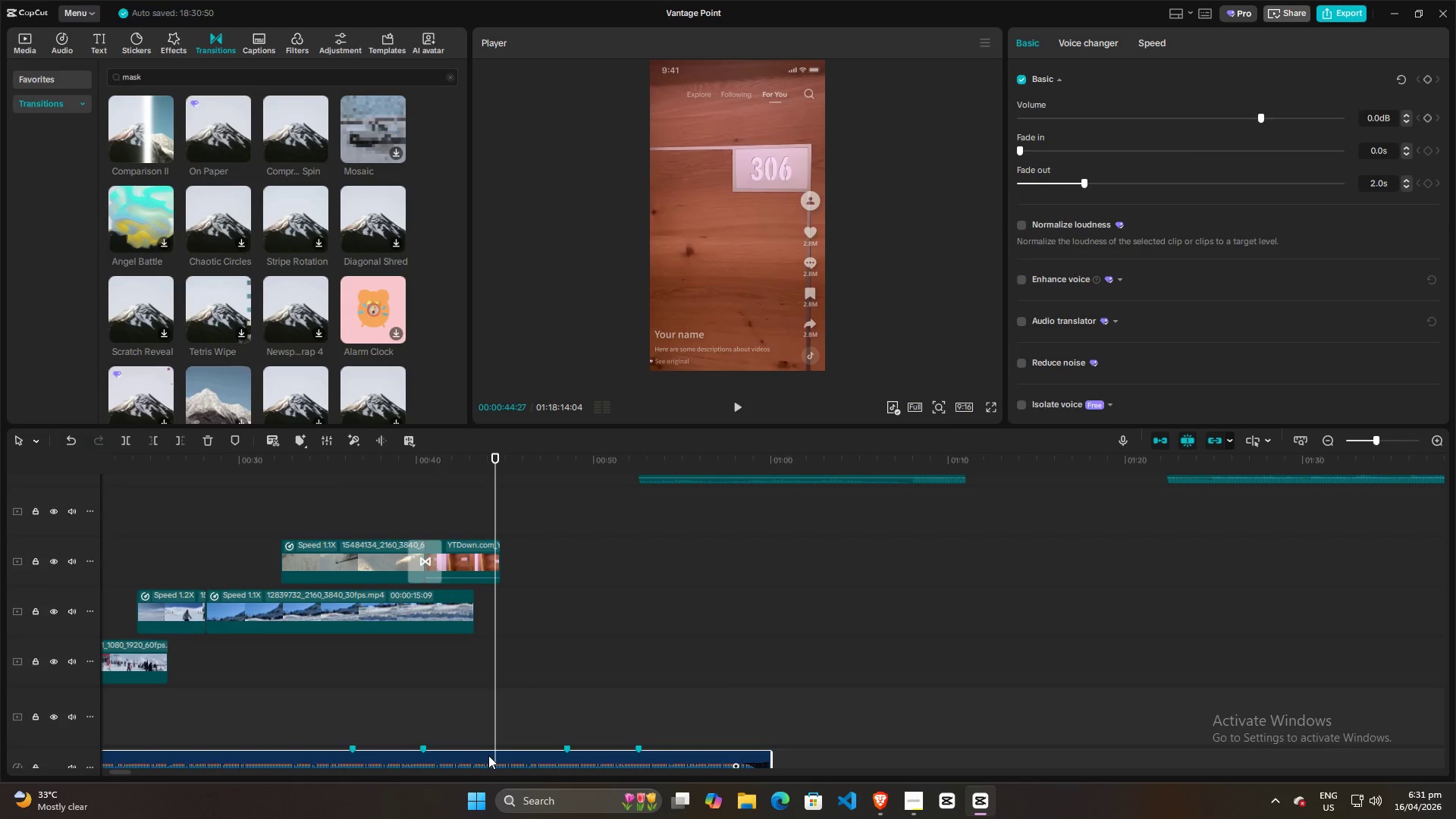 
key(M)
 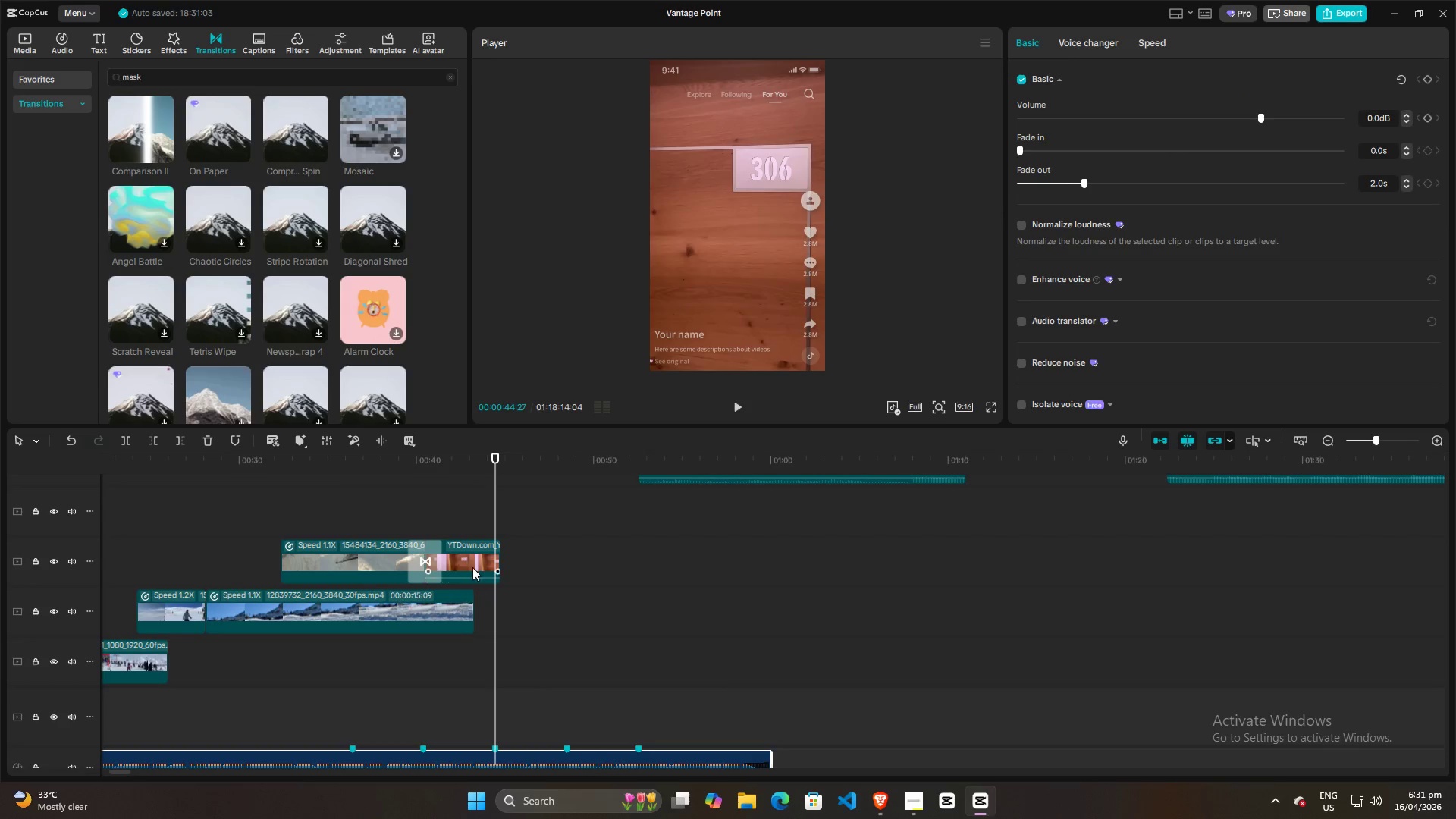 
left_click([474, 565])
 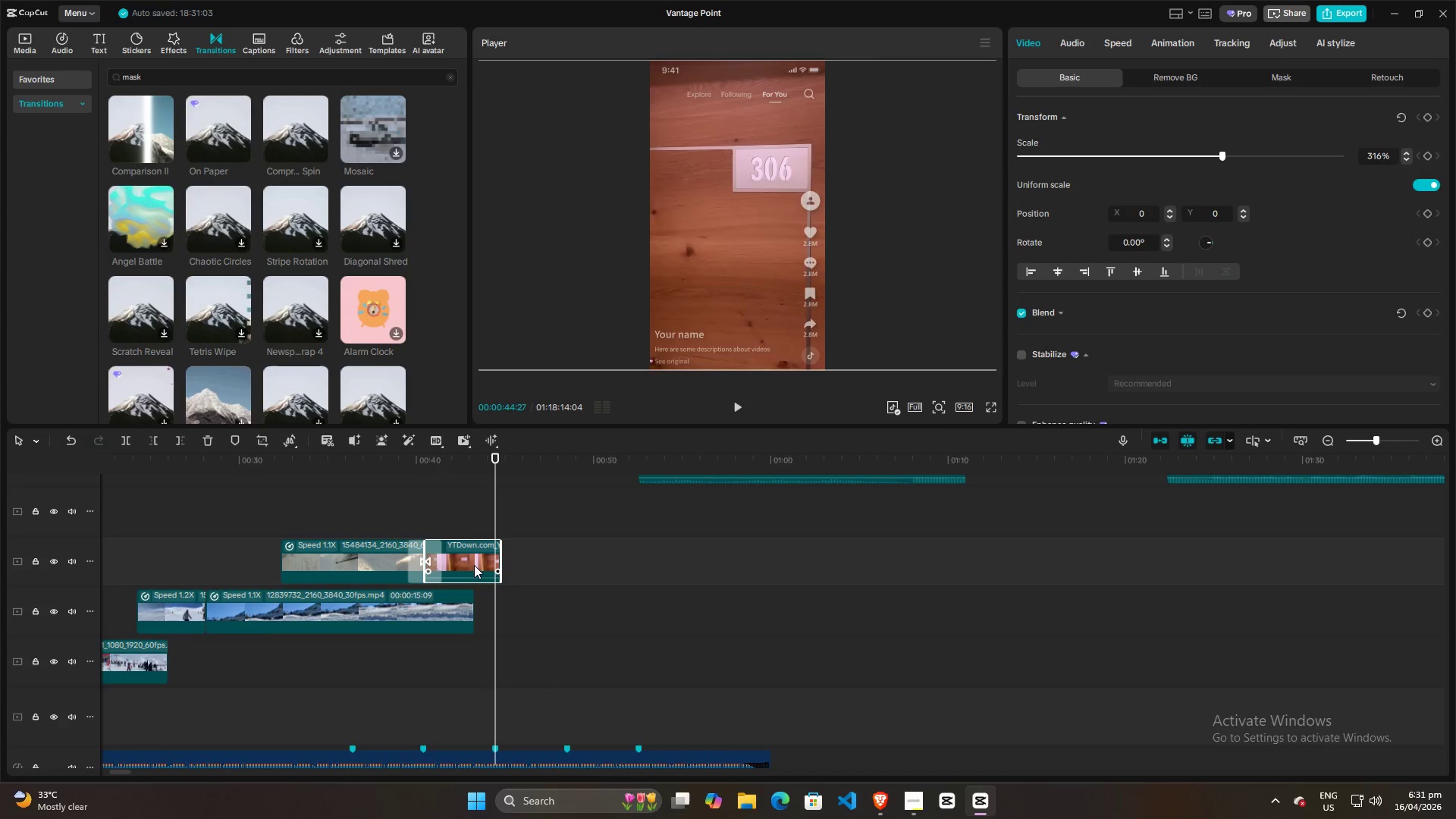 
key(W)
 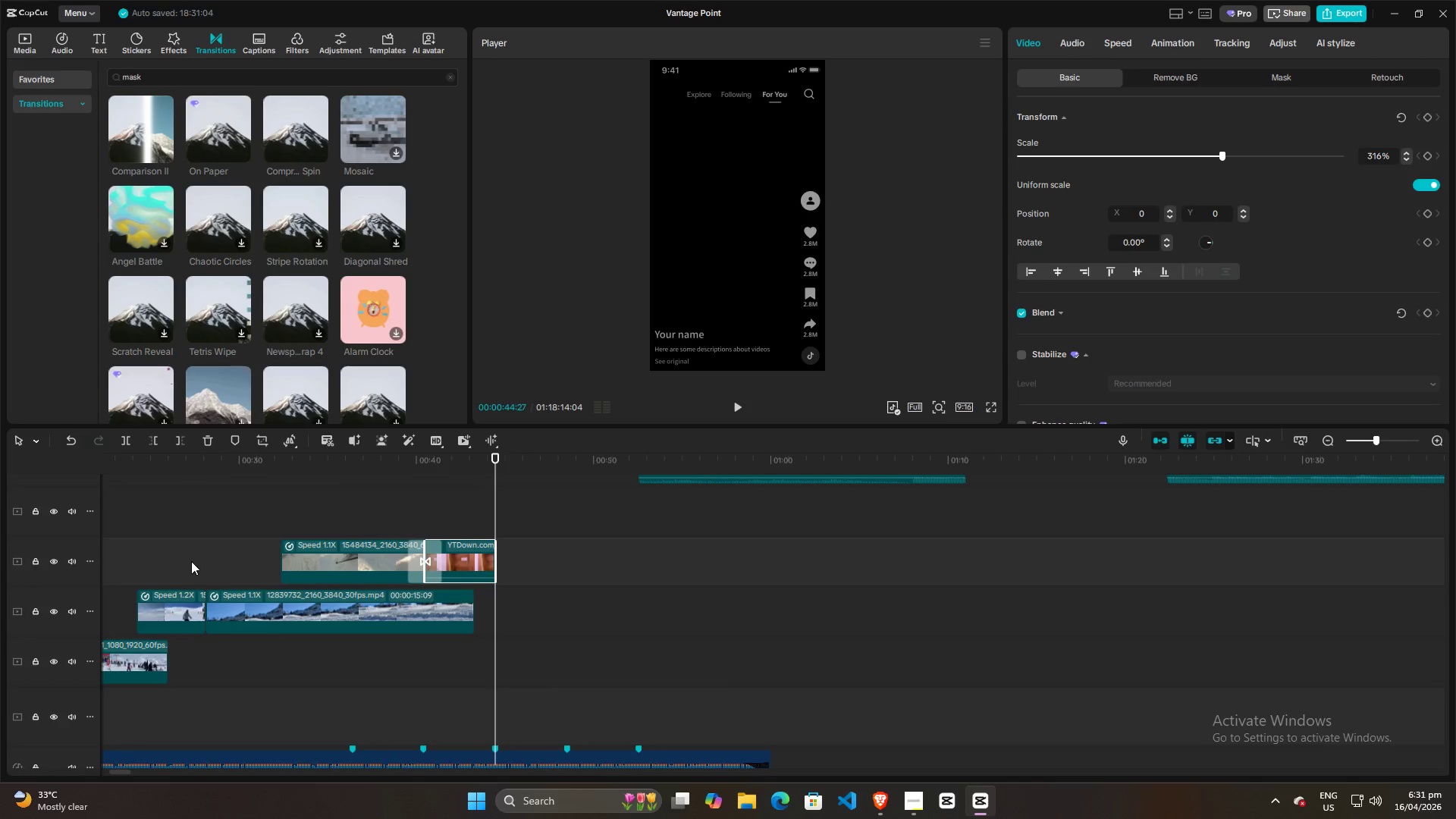 
left_click([223, 554])
 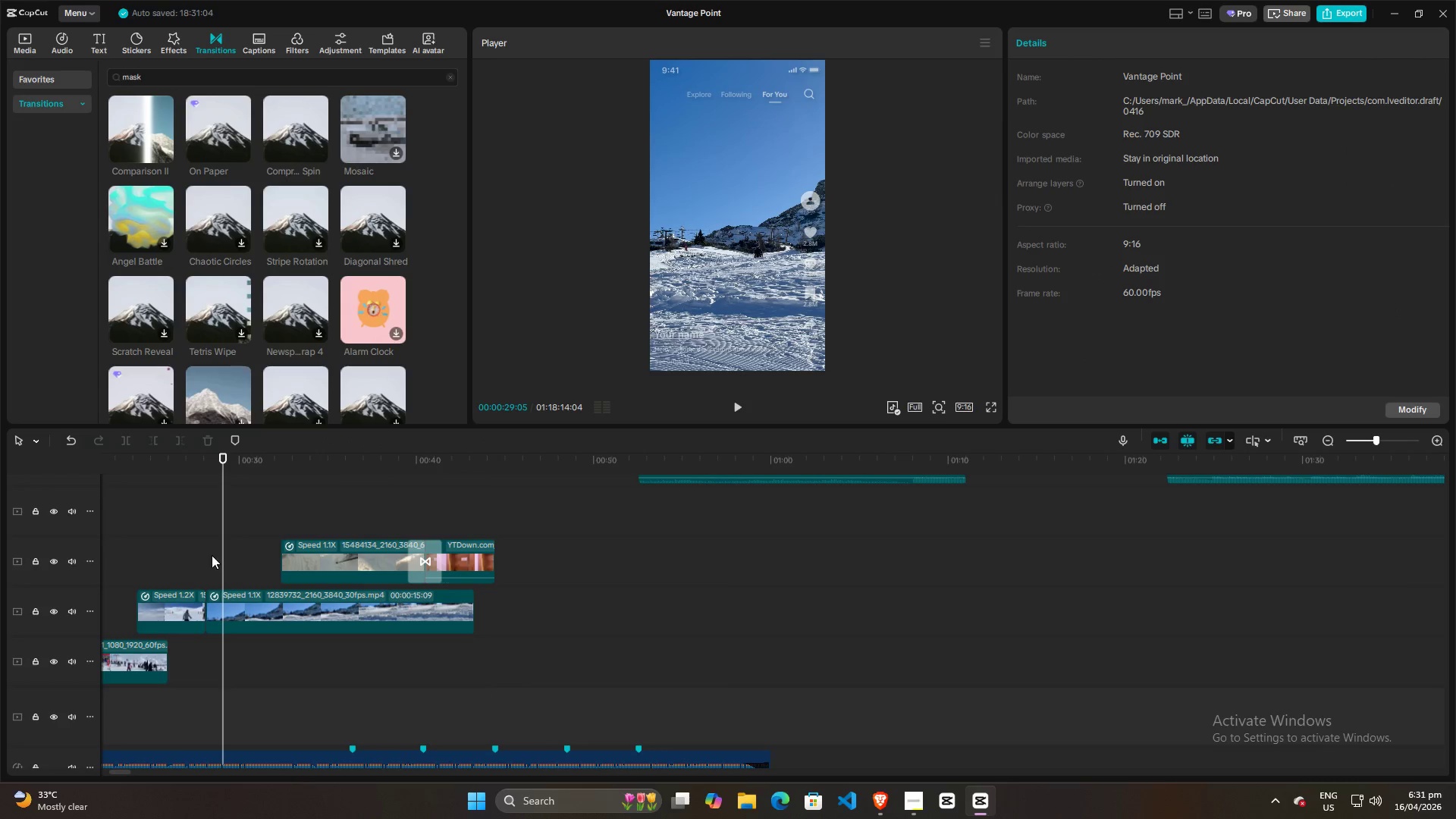 
left_click([202, 554])
 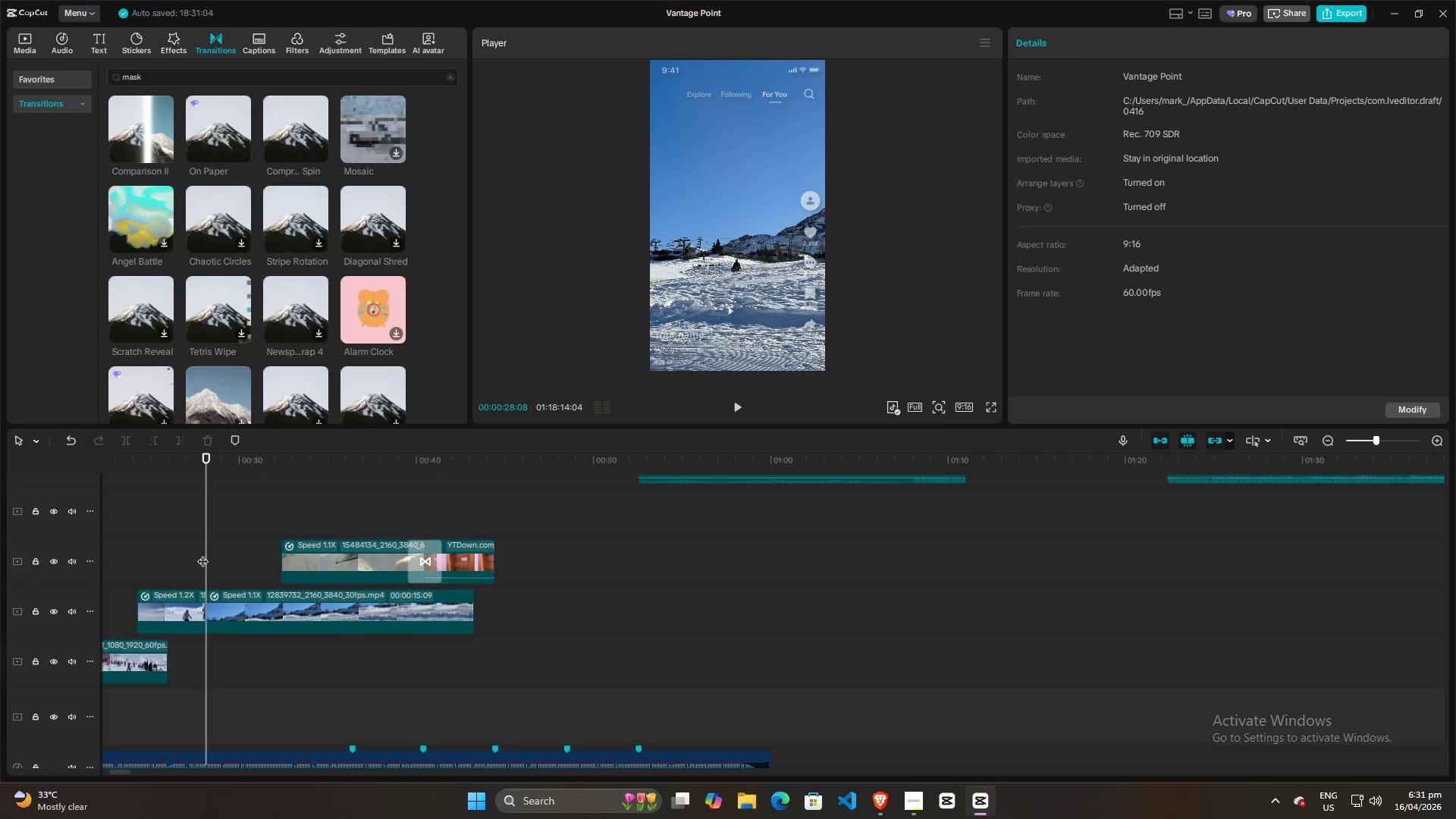 
key(Space)
 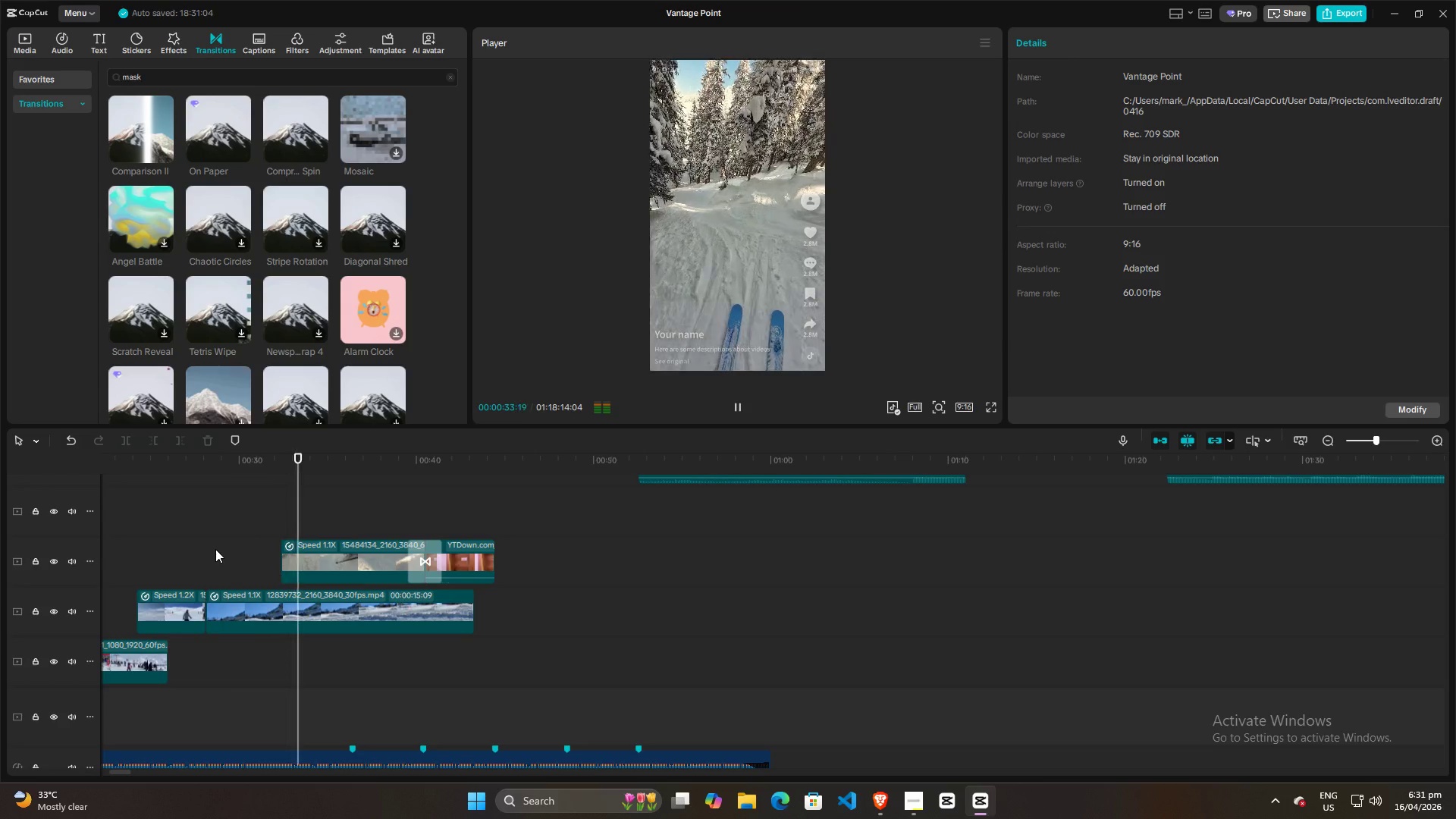 
wait(7.05)
 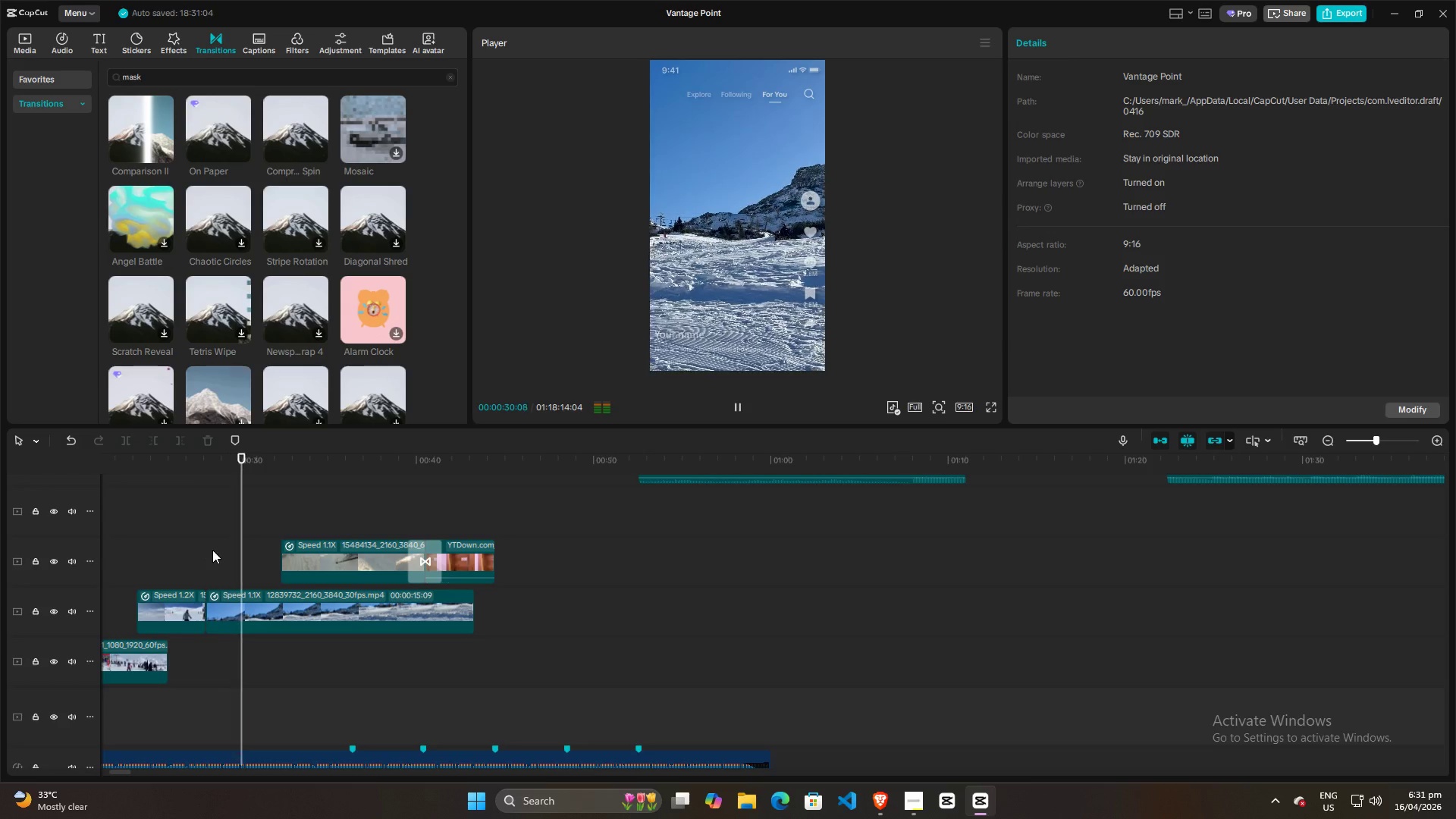 
key(Space)
 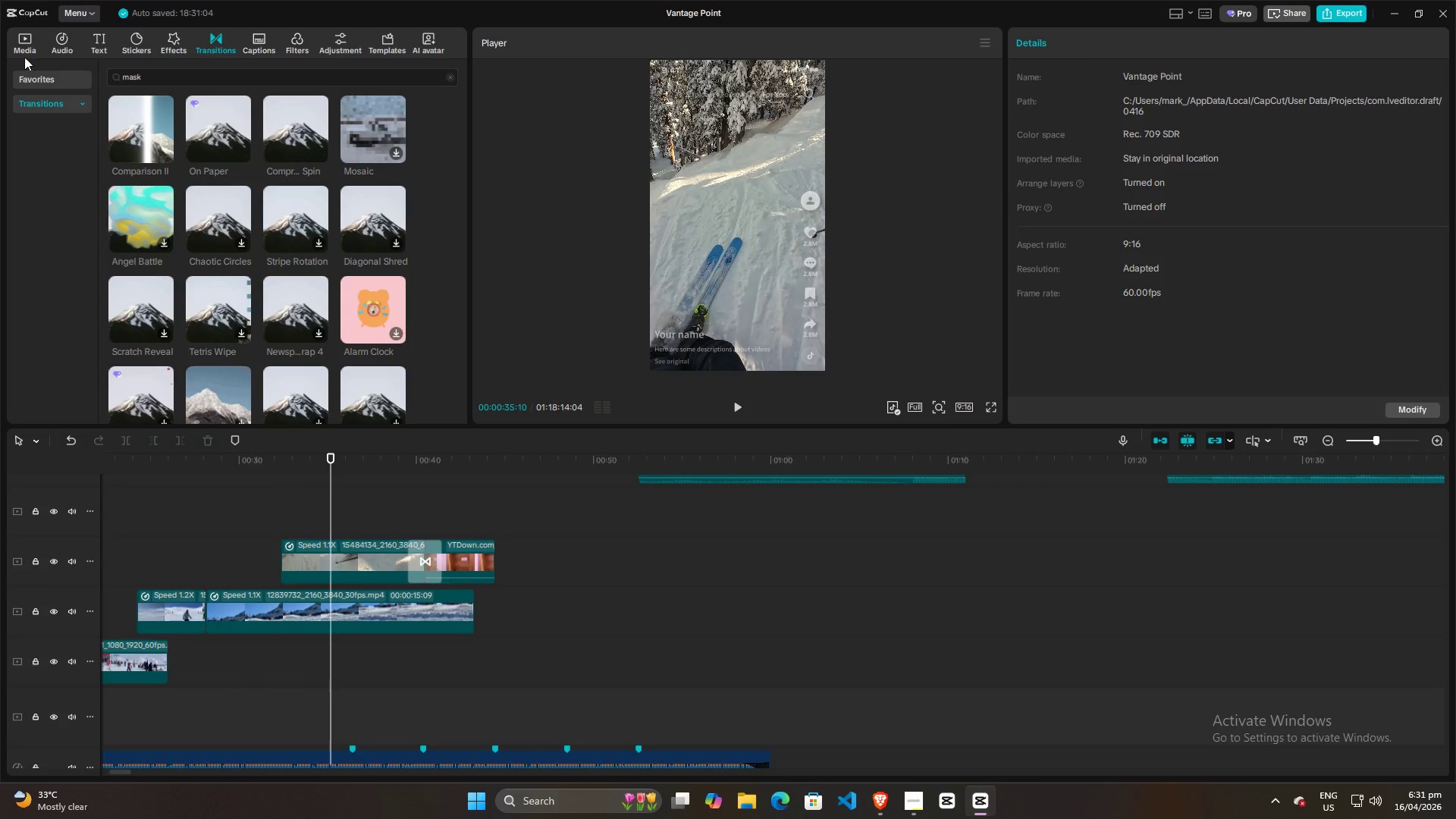 
left_click([21, 39])
 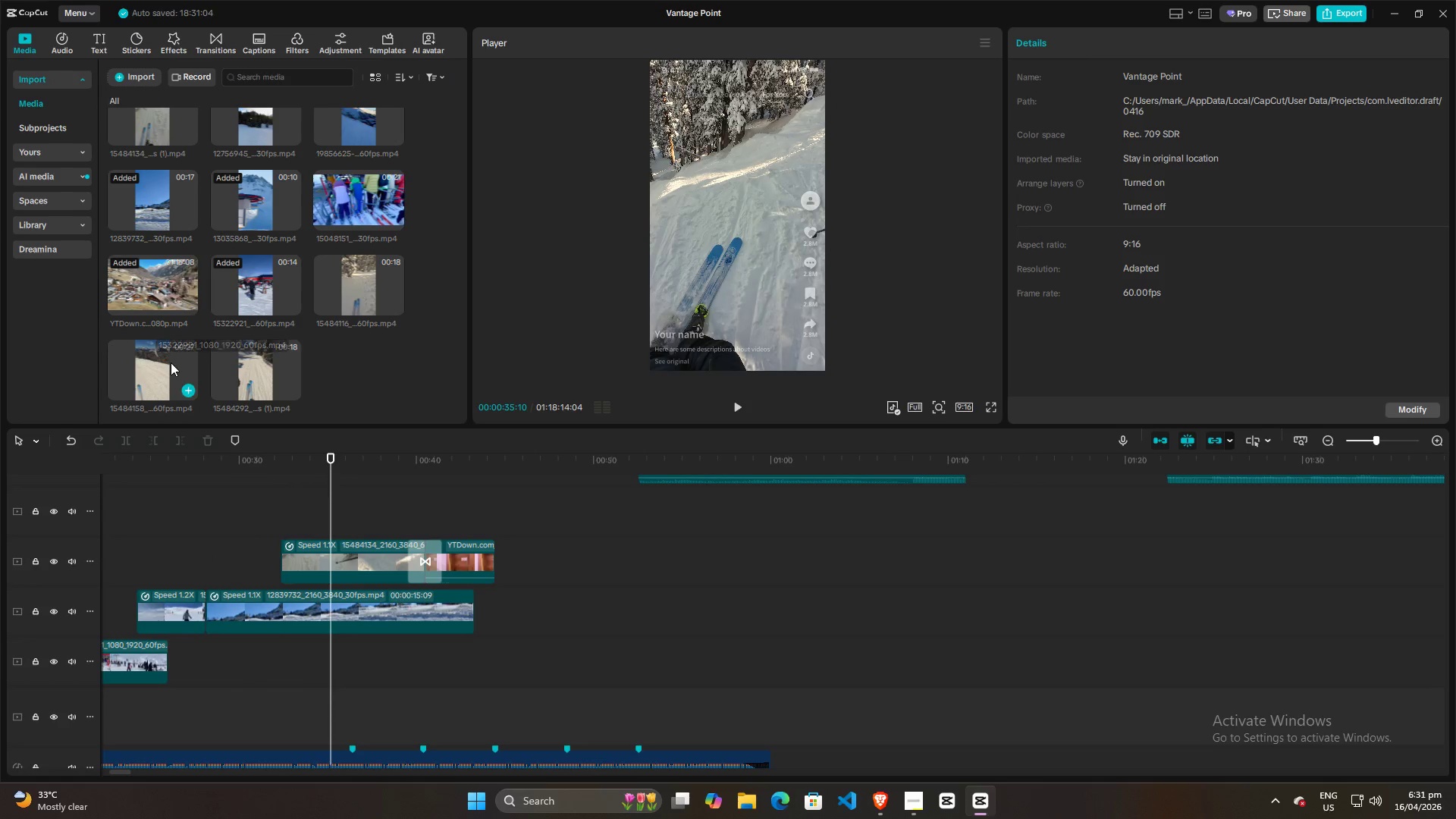 
left_click([154, 367])
 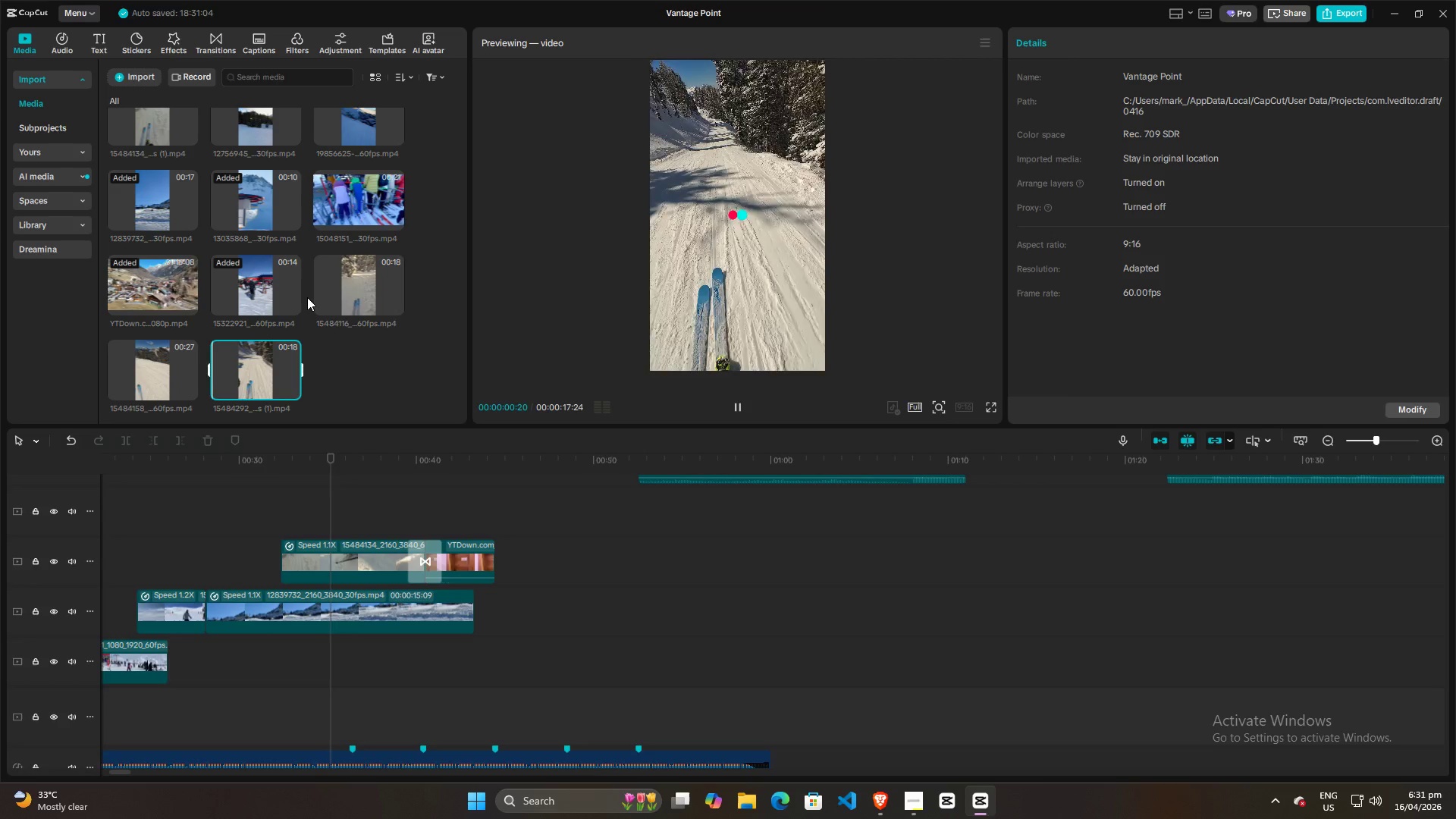 
left_click([359, 281])
 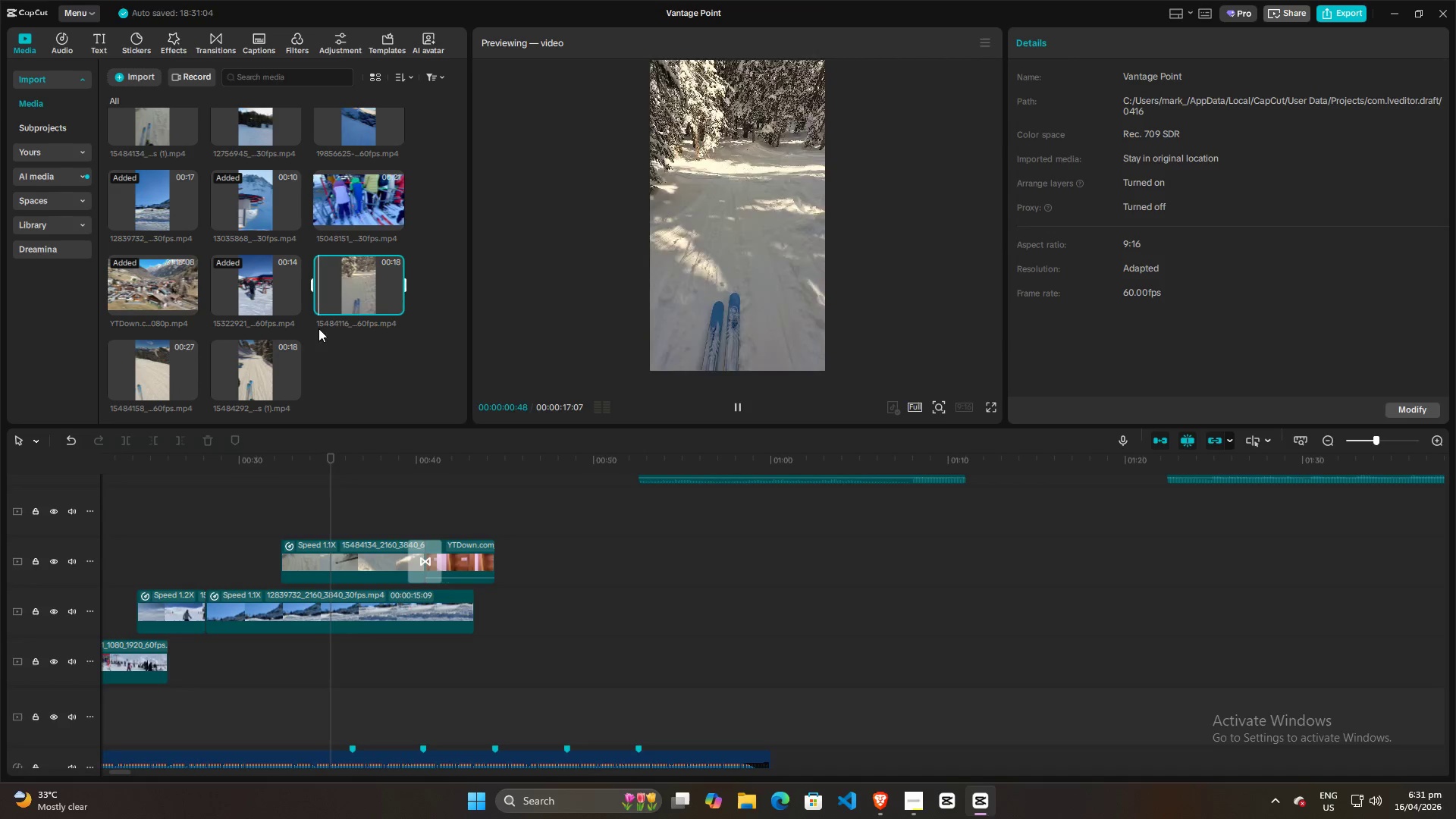 
left_click([261, 362])
 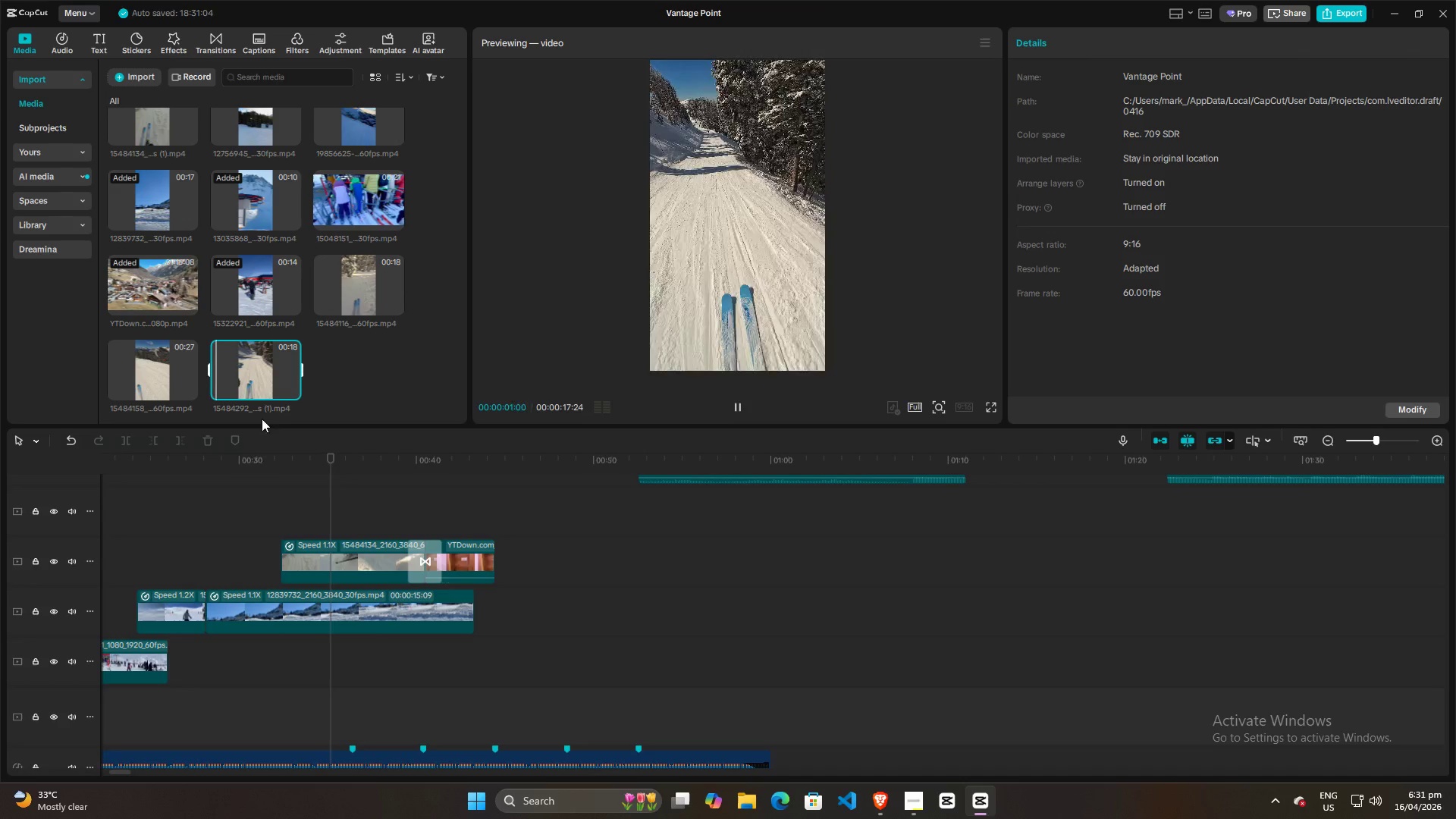 
left_click_drag(start_coordinate=[249, 363], to_coordinate=[203, 581])
 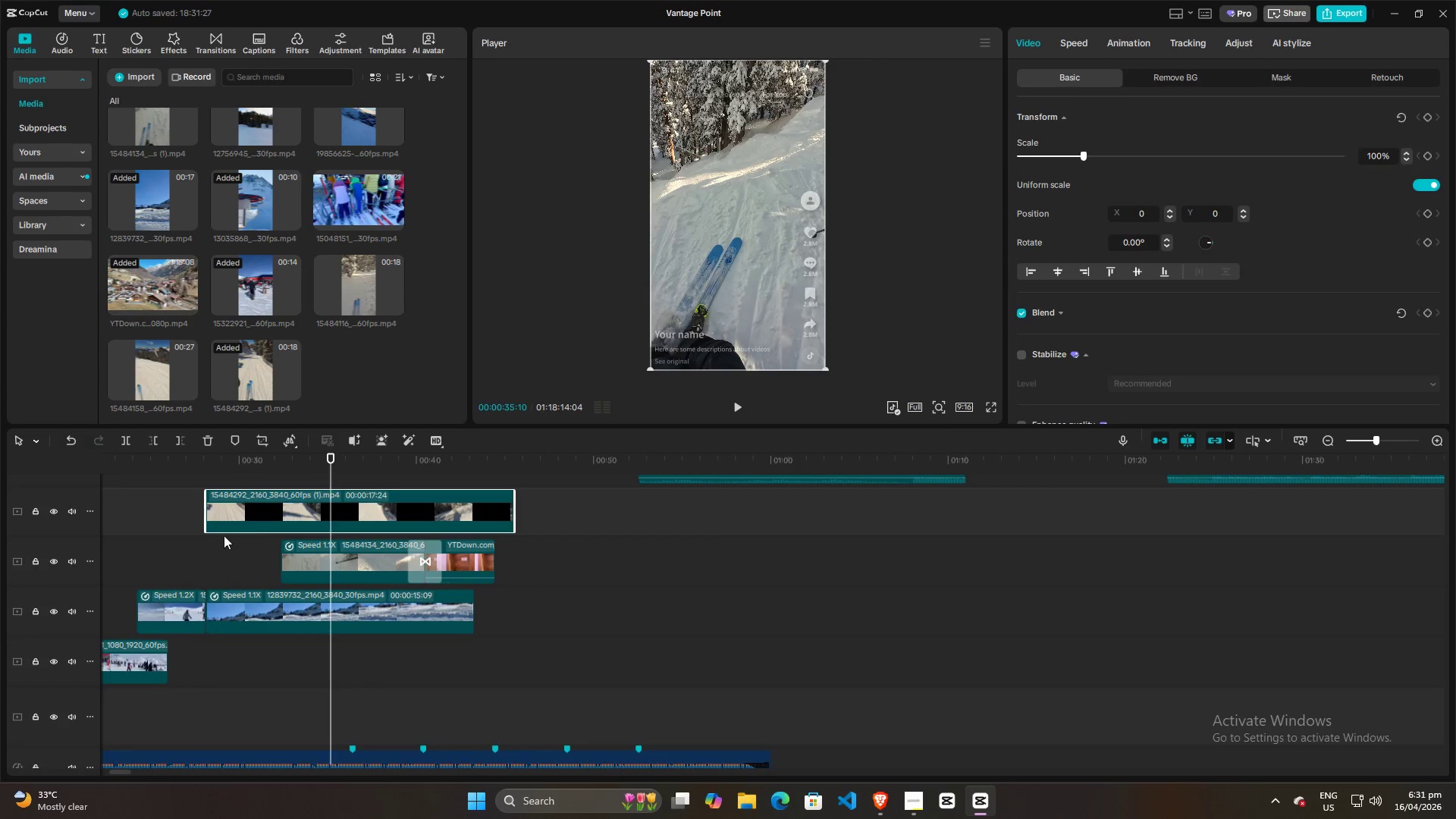 
left_click_drag(start_coordinate=[252, 500], to_coordinate=[249, 588])
 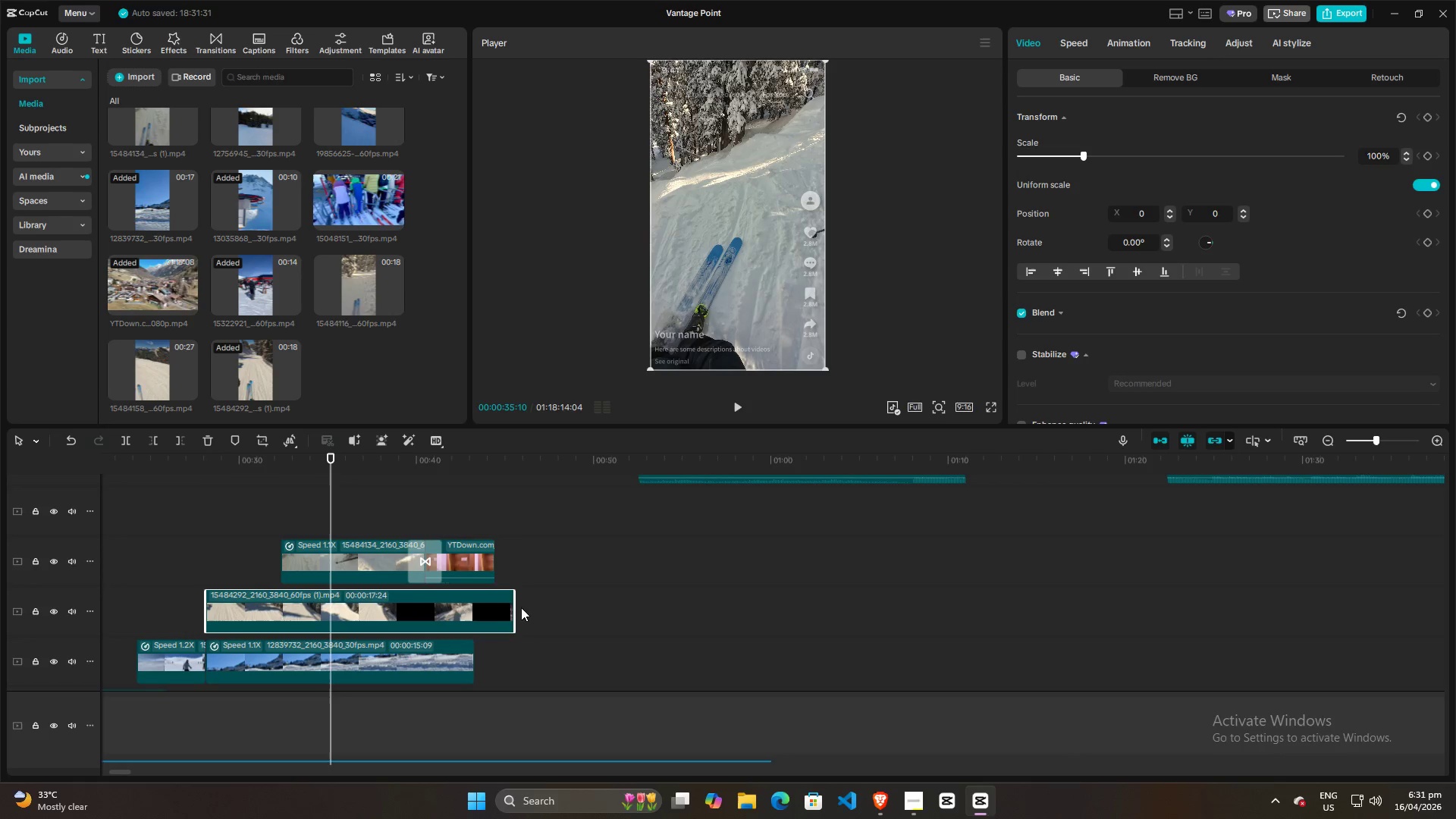 
left_click_drag(start_coordinate=[517, 607], to_coordinate=[492, 607])
 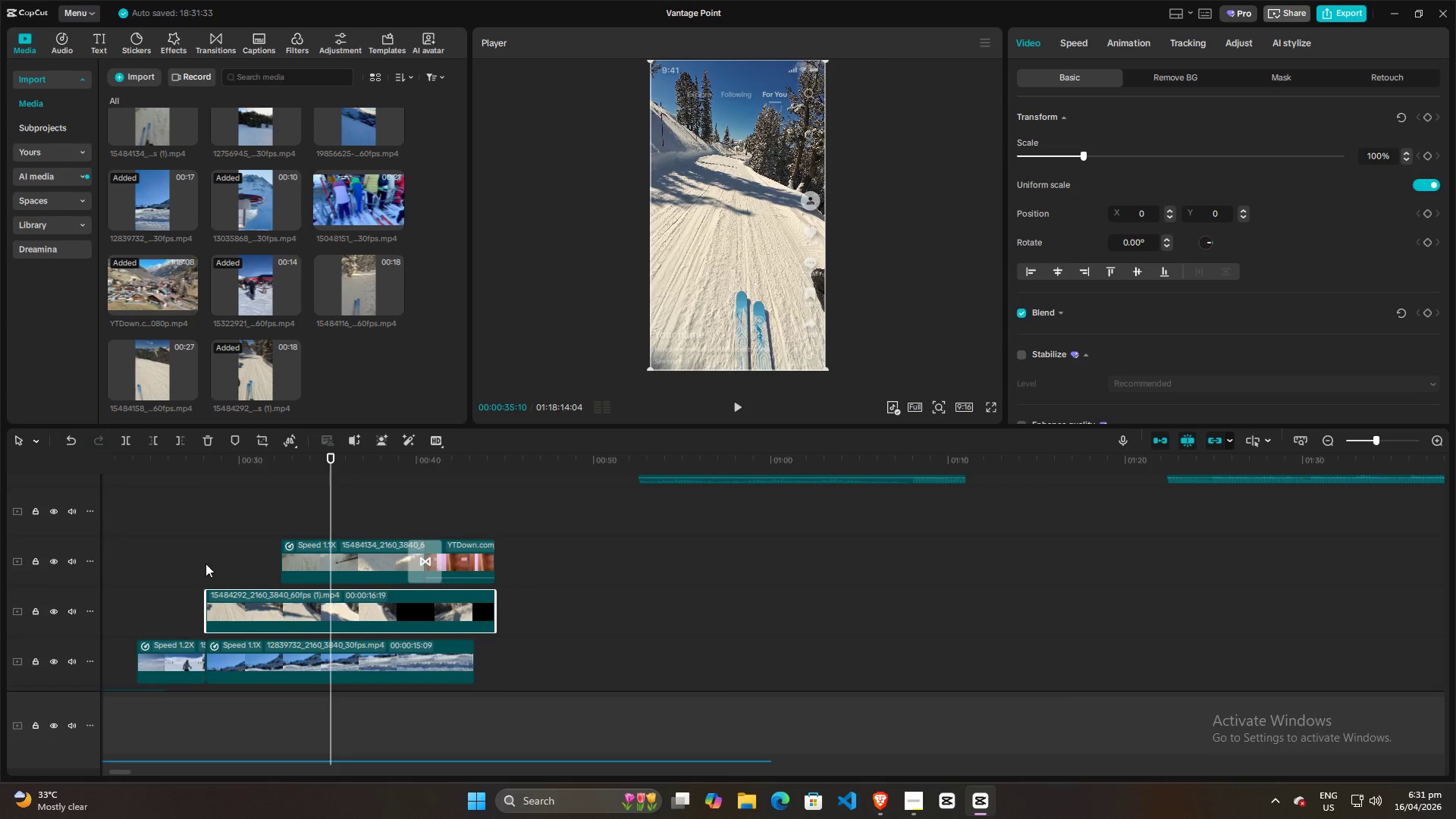 
left_click([159, 560])
 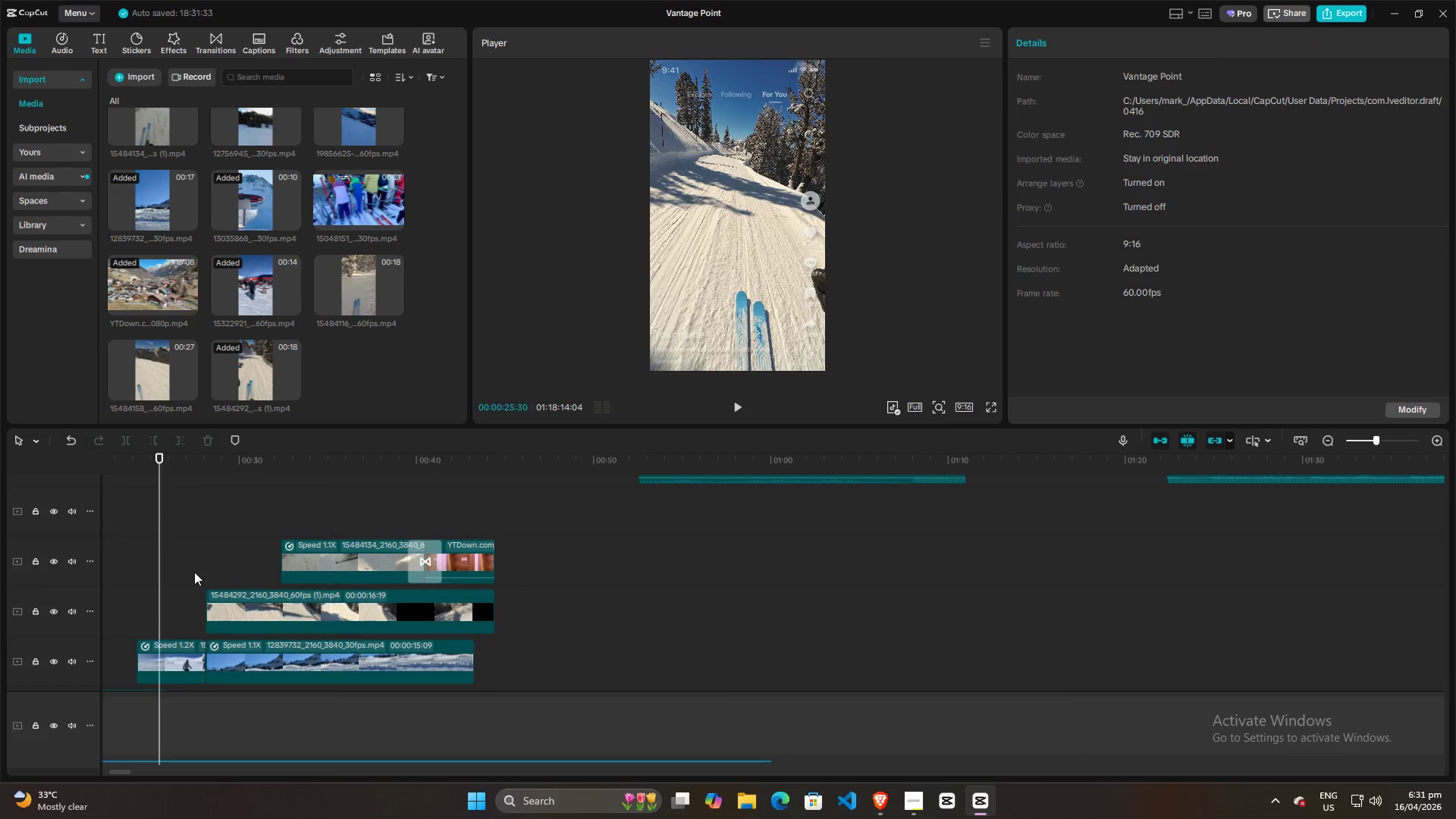 
key(Space)
 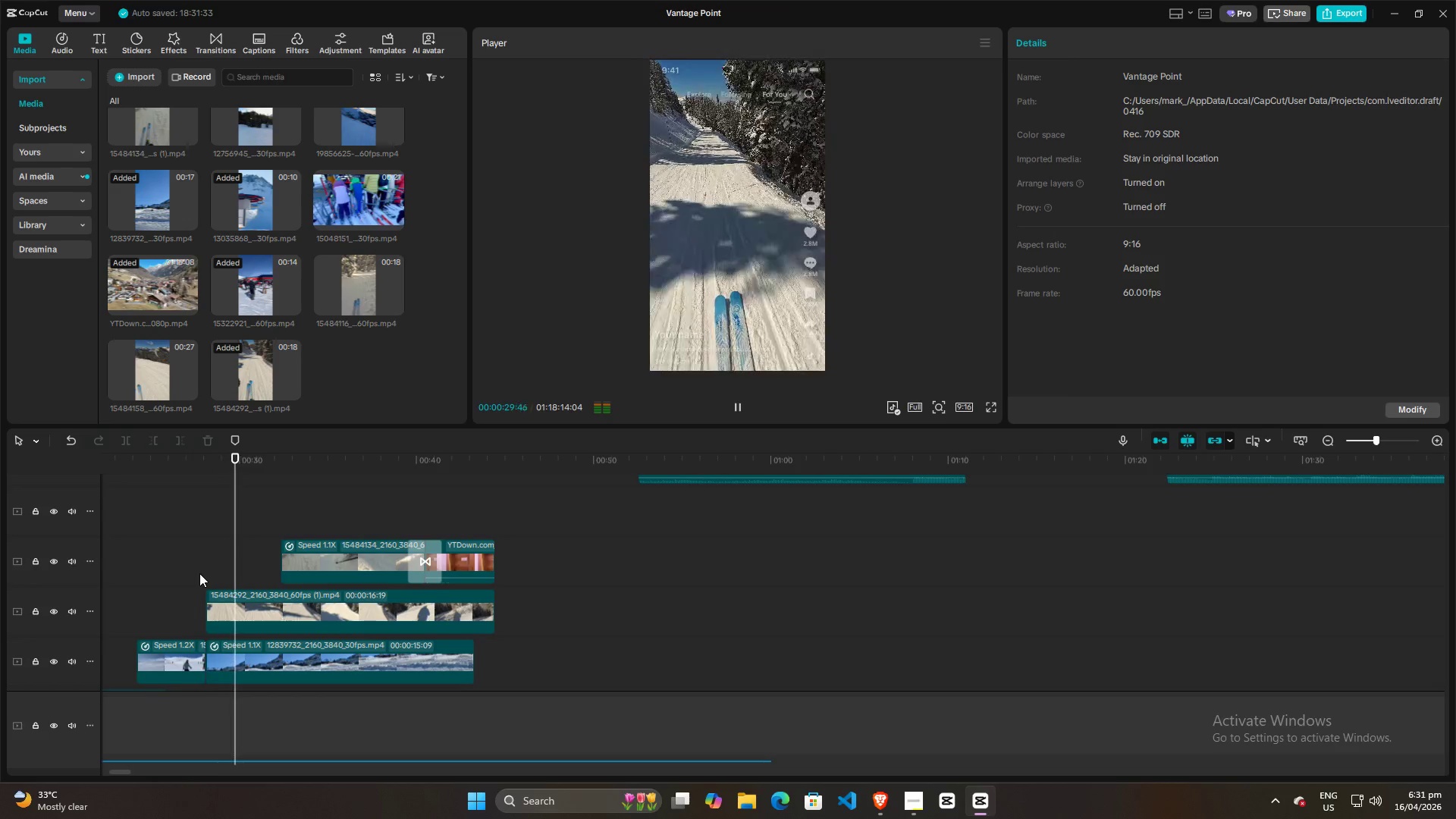 
wait(12.83)
 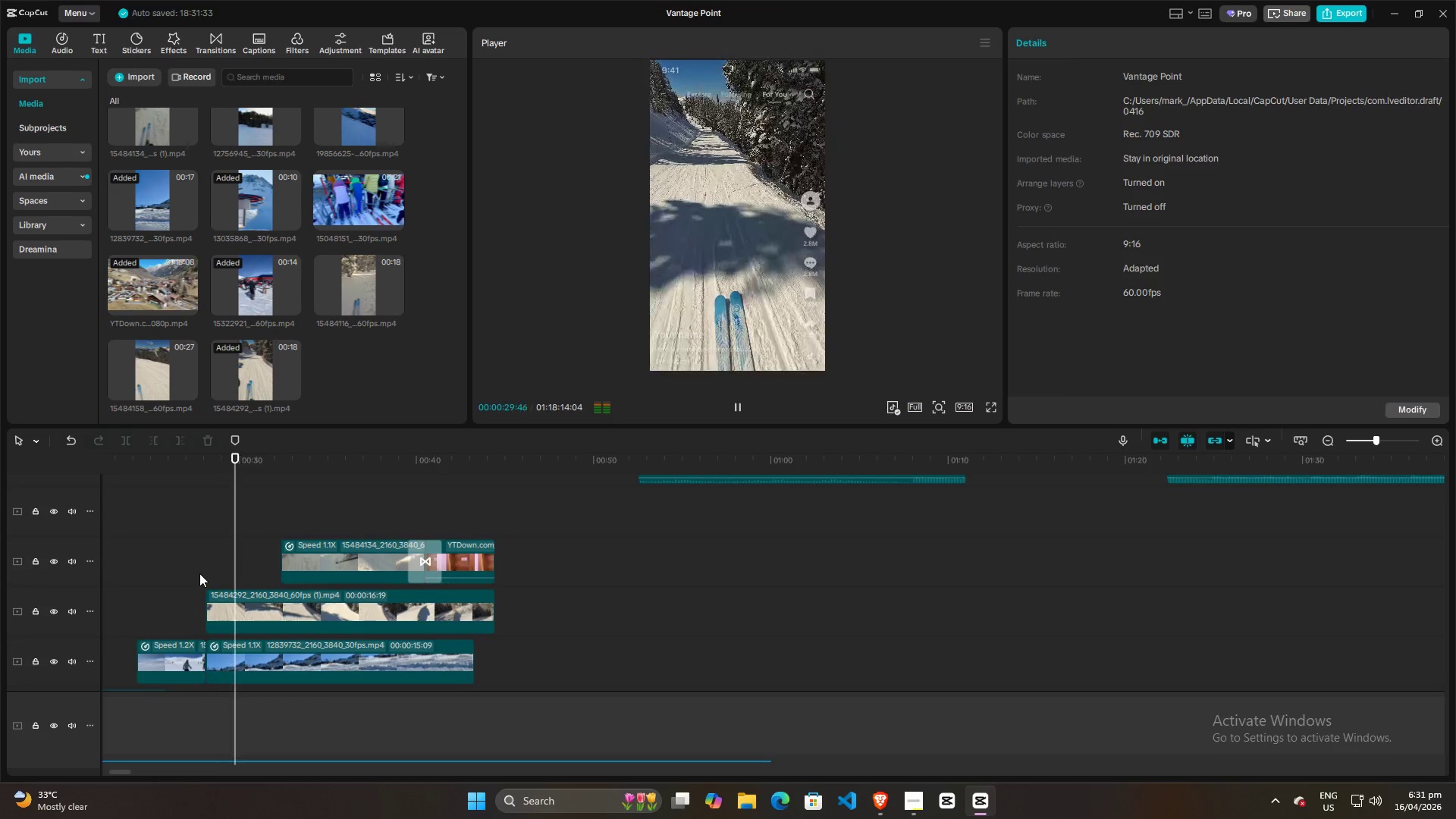 
key(Space)
 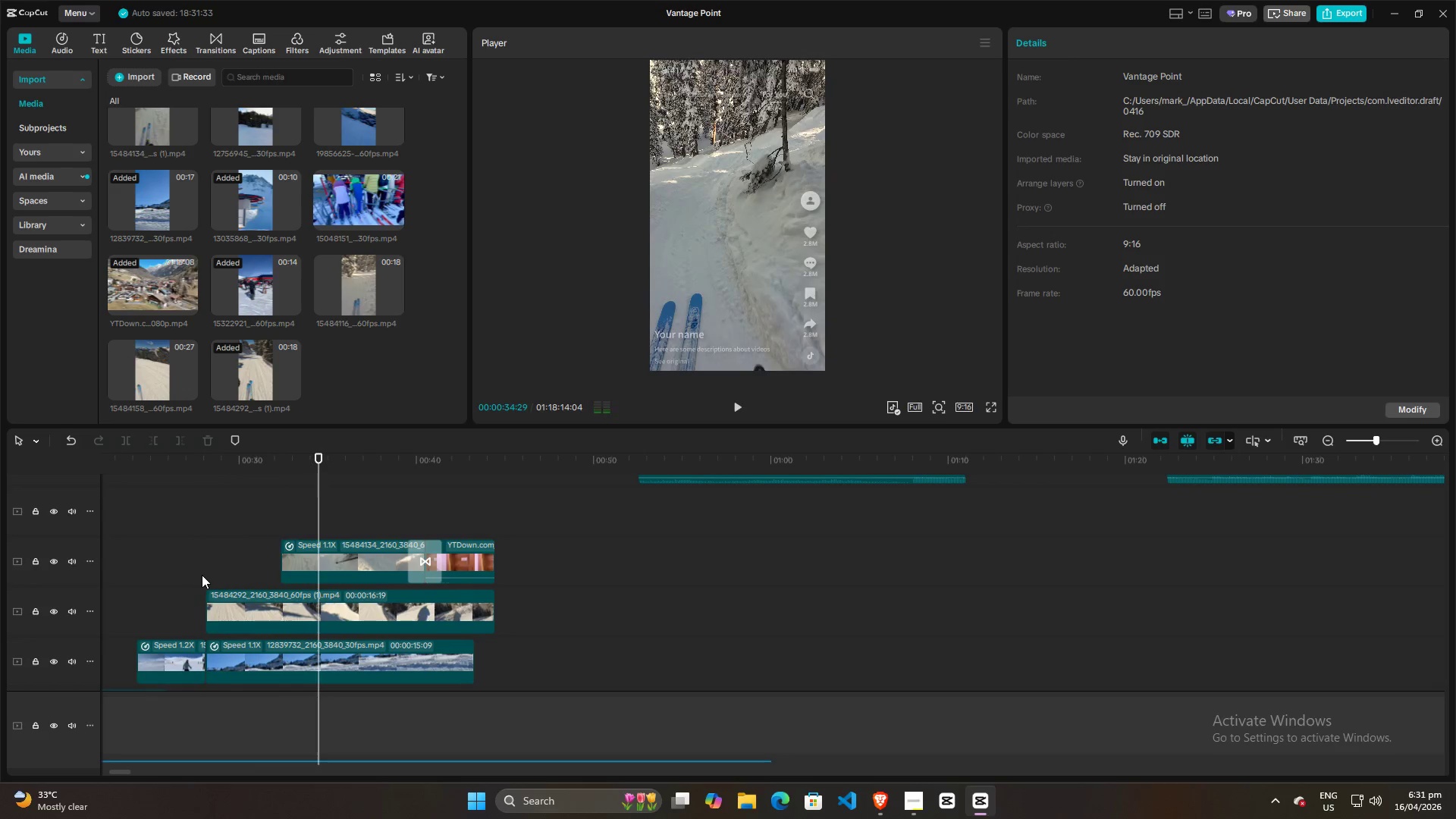 
left_click([204, 575])
 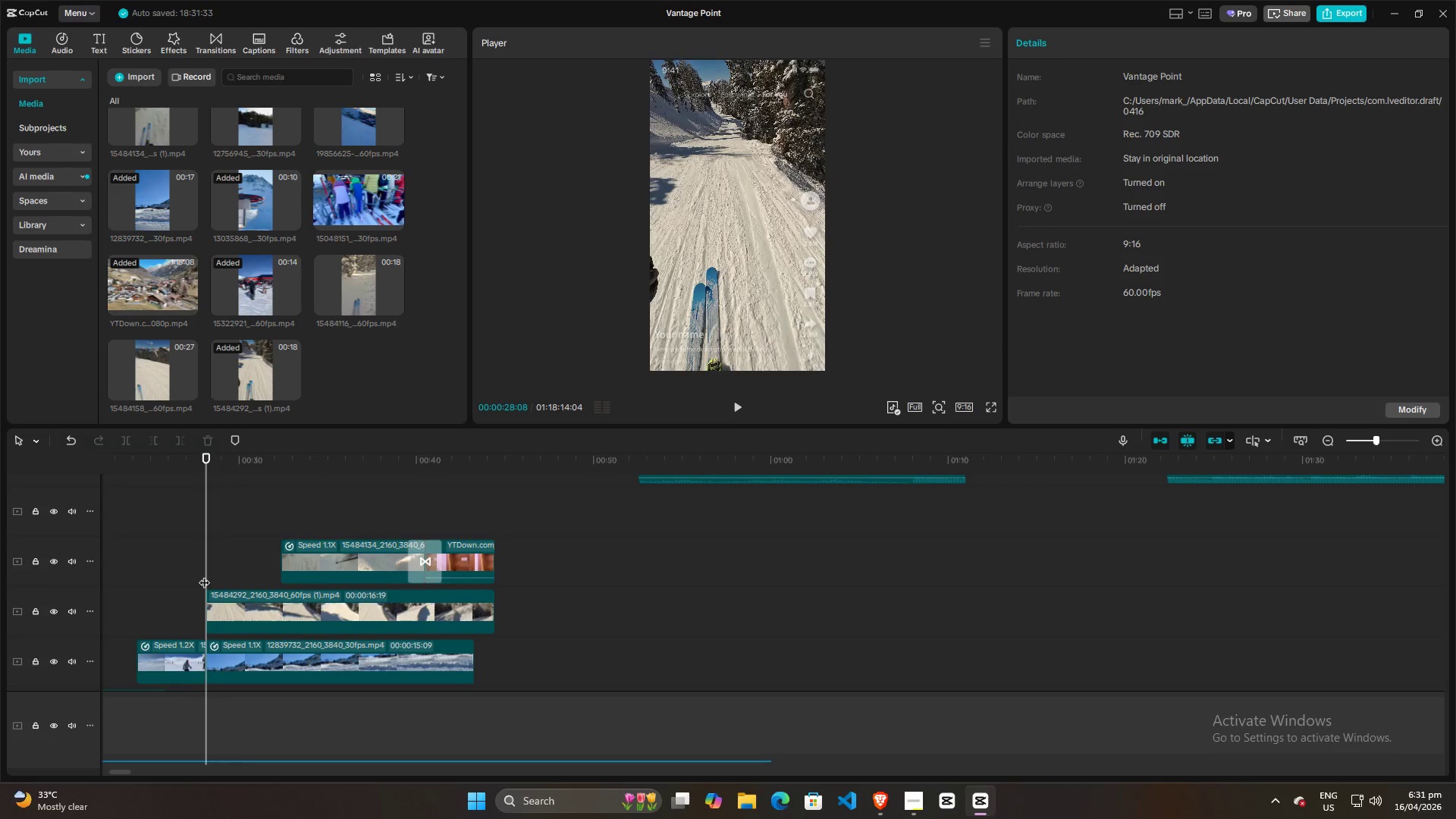 
key(Space)
 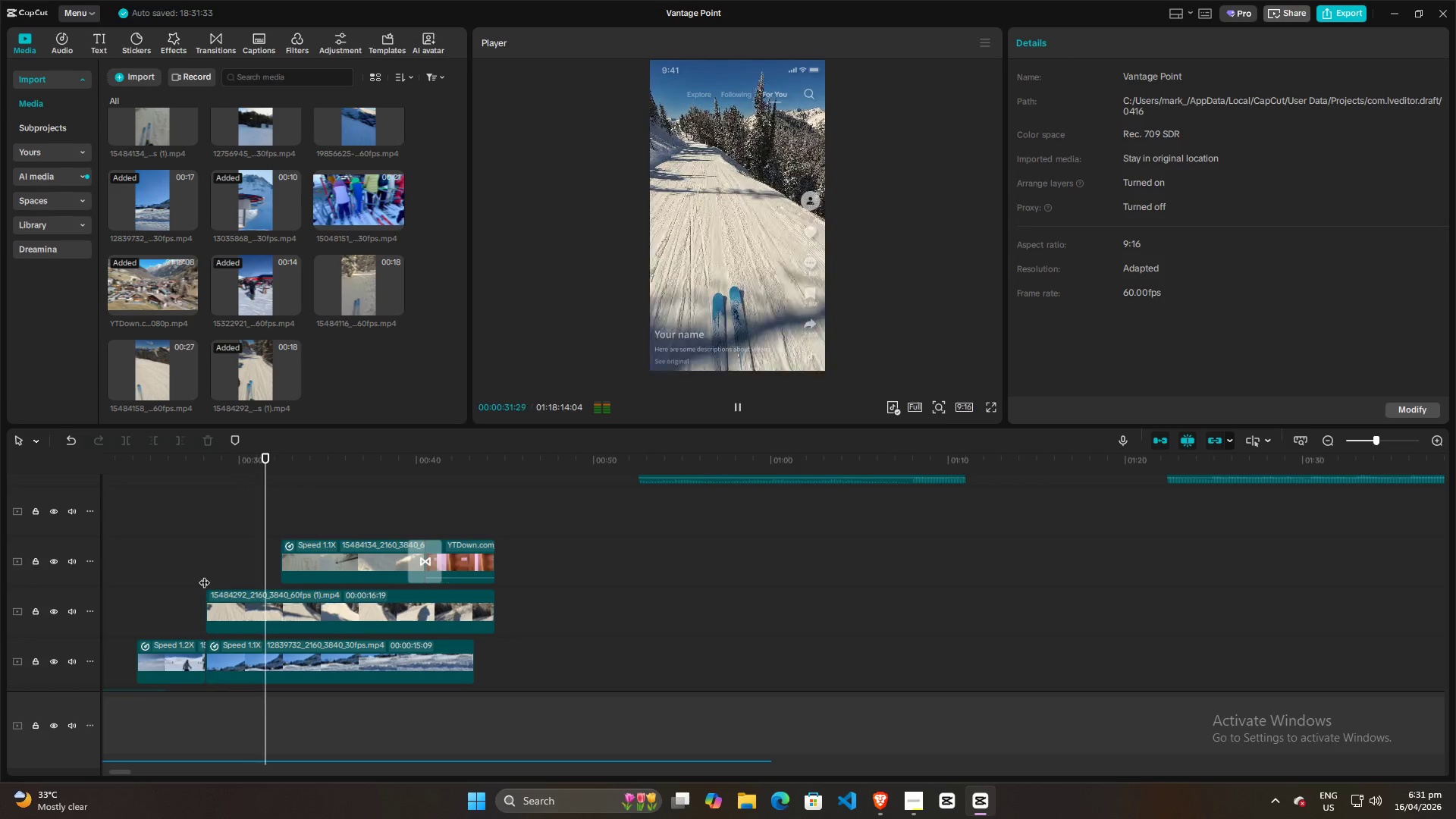 
key(Space)
 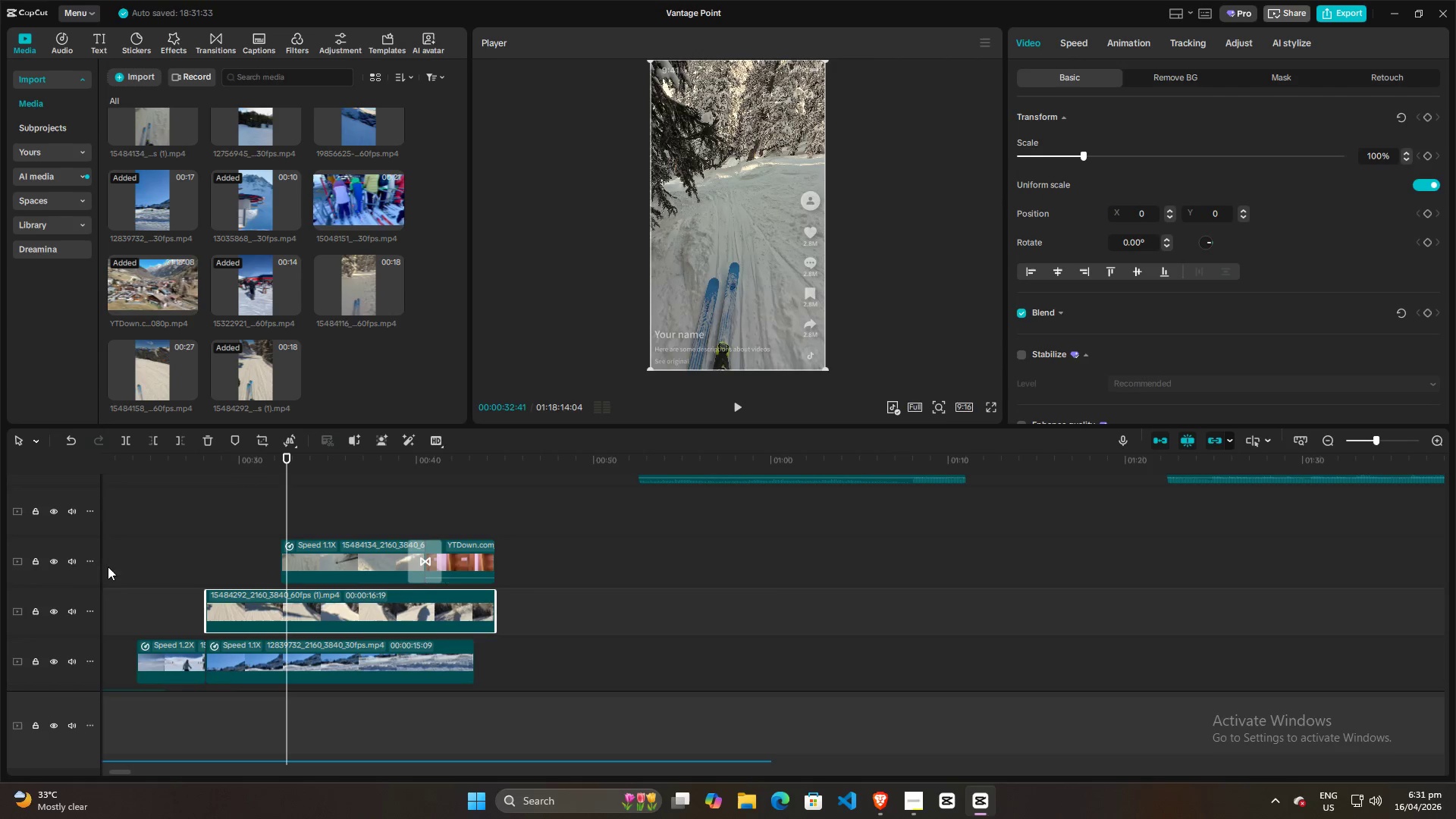 
left_click([55, 563])
 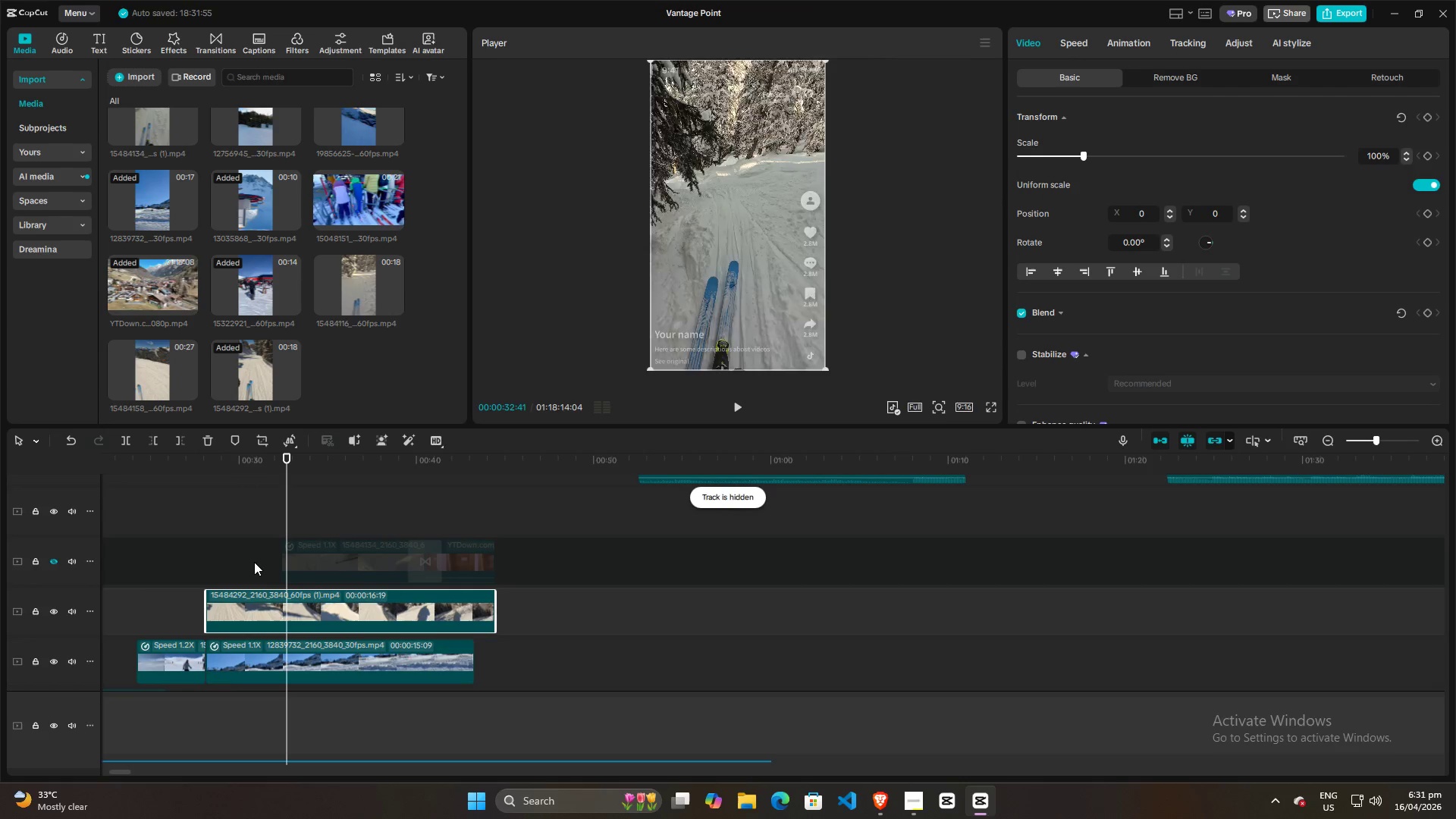 
key(Space)
 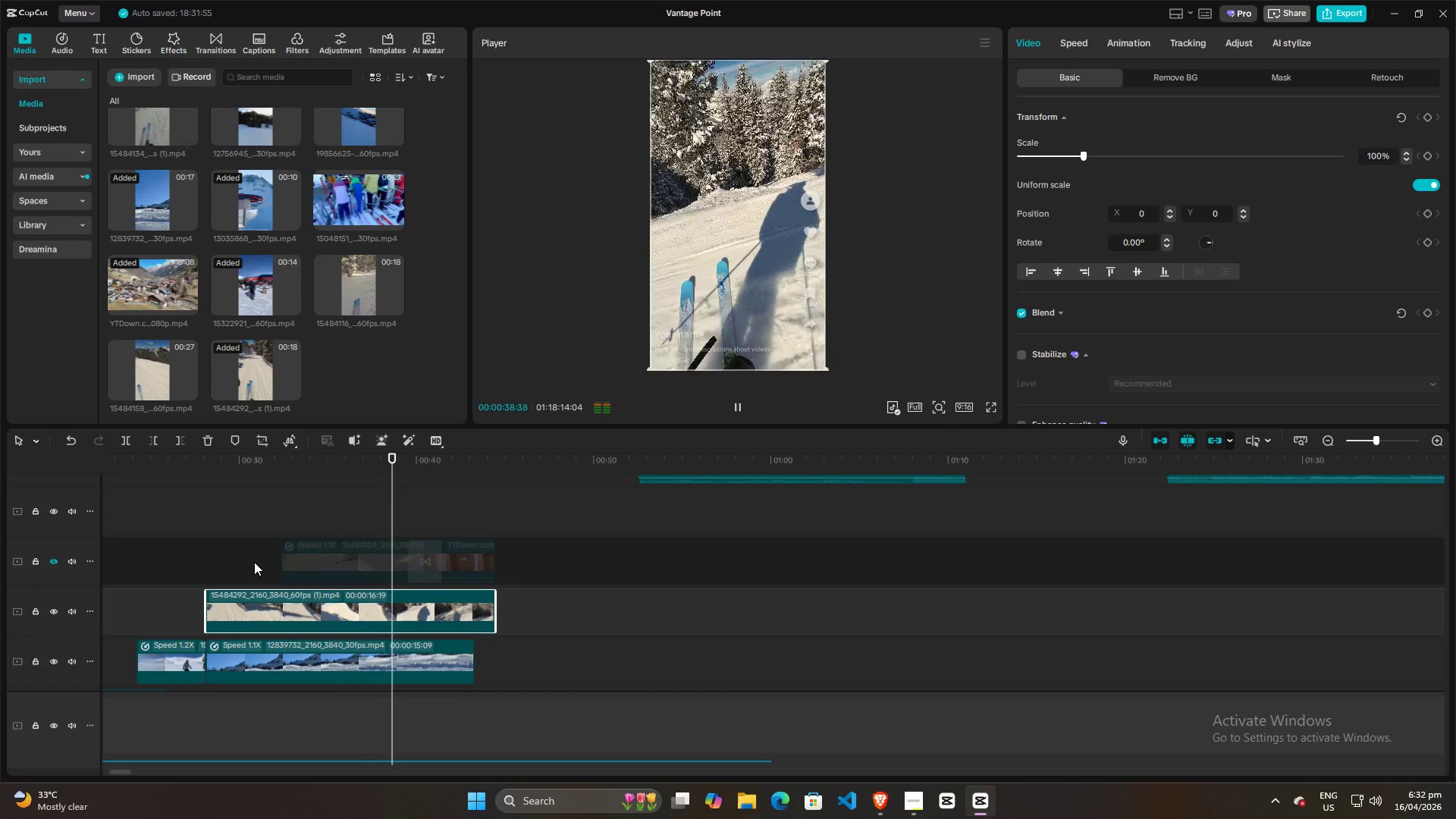 
wait(7.98)
 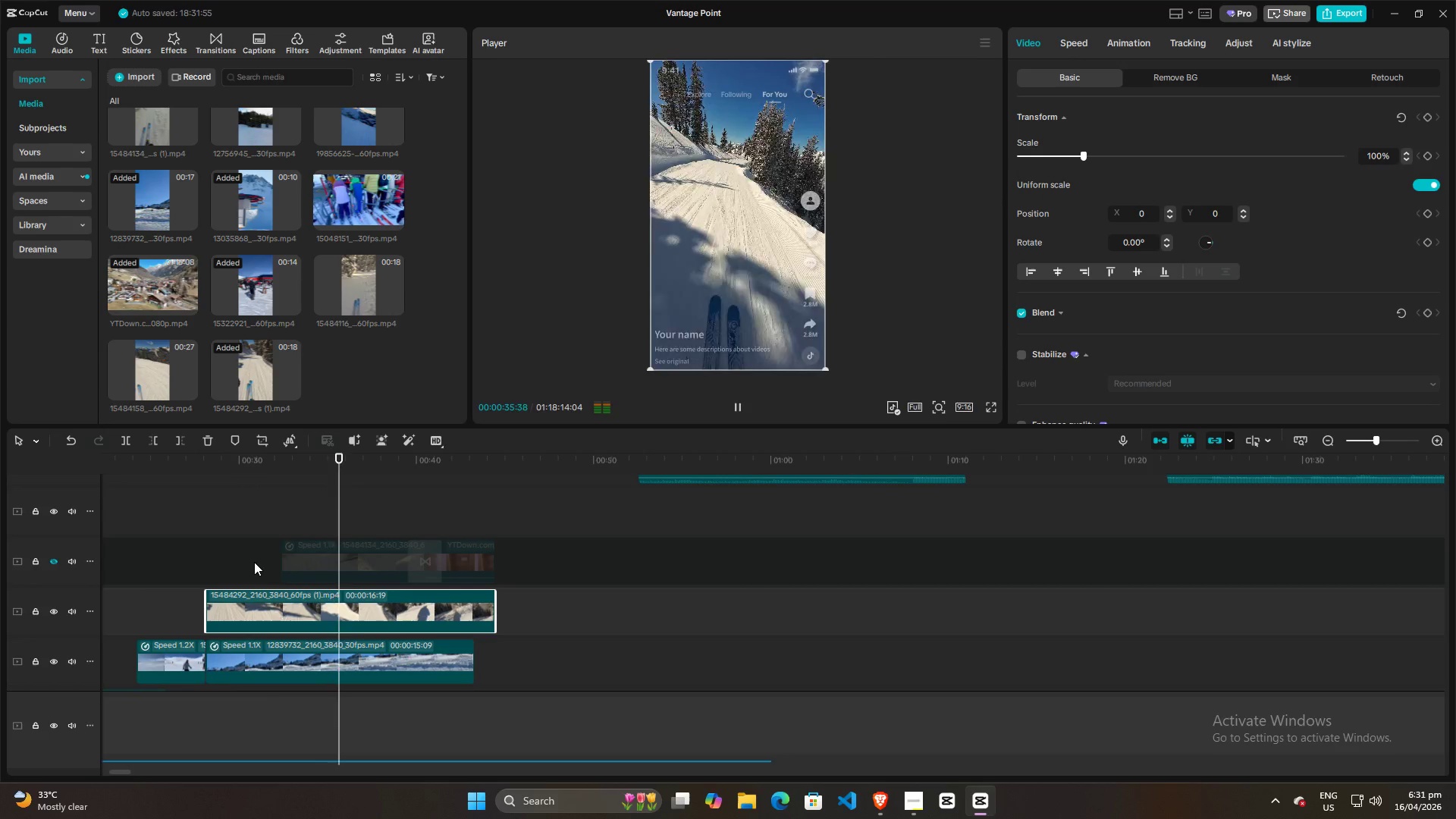 
key(Space)
 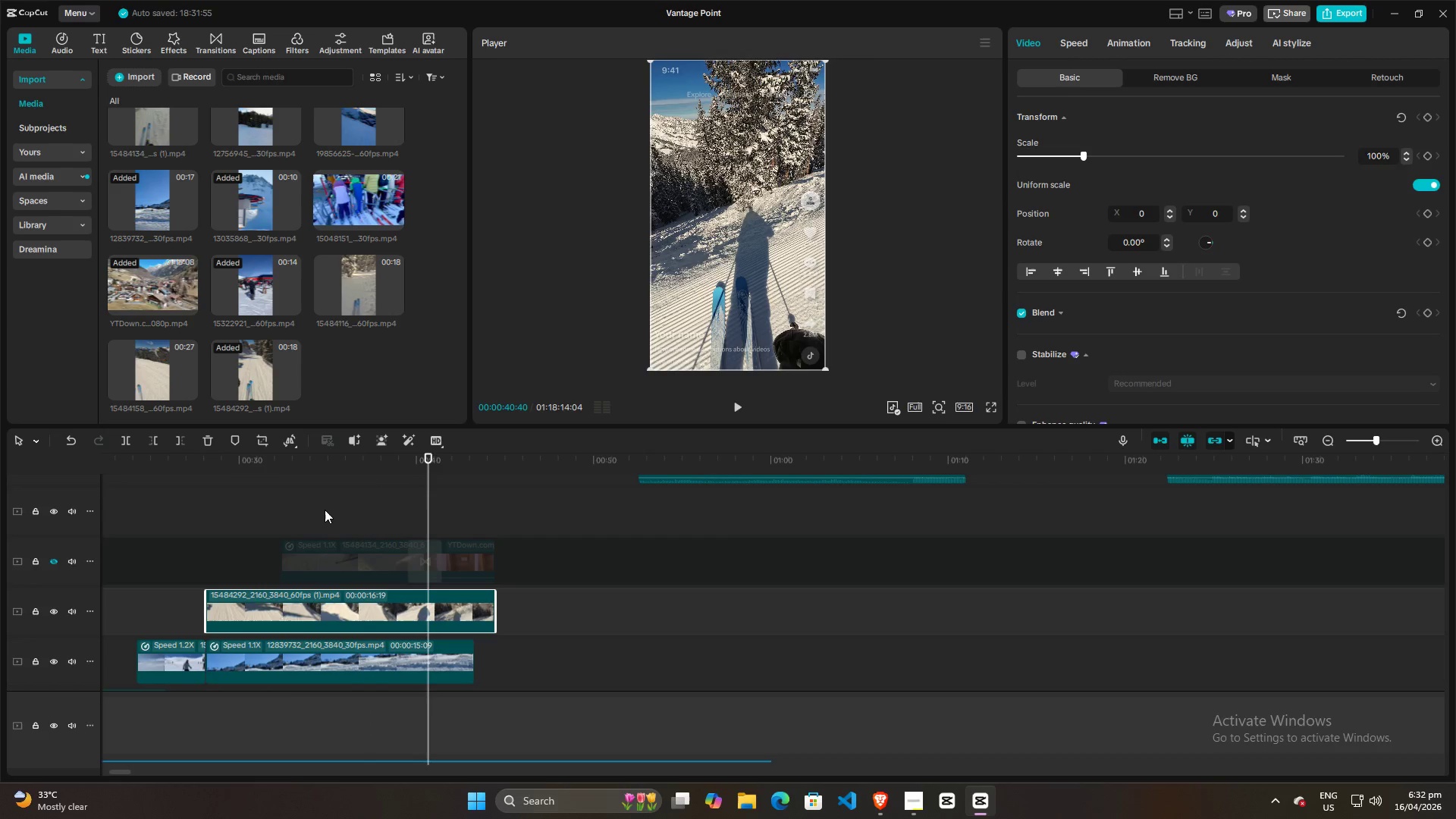 
left_click([325, 510])
 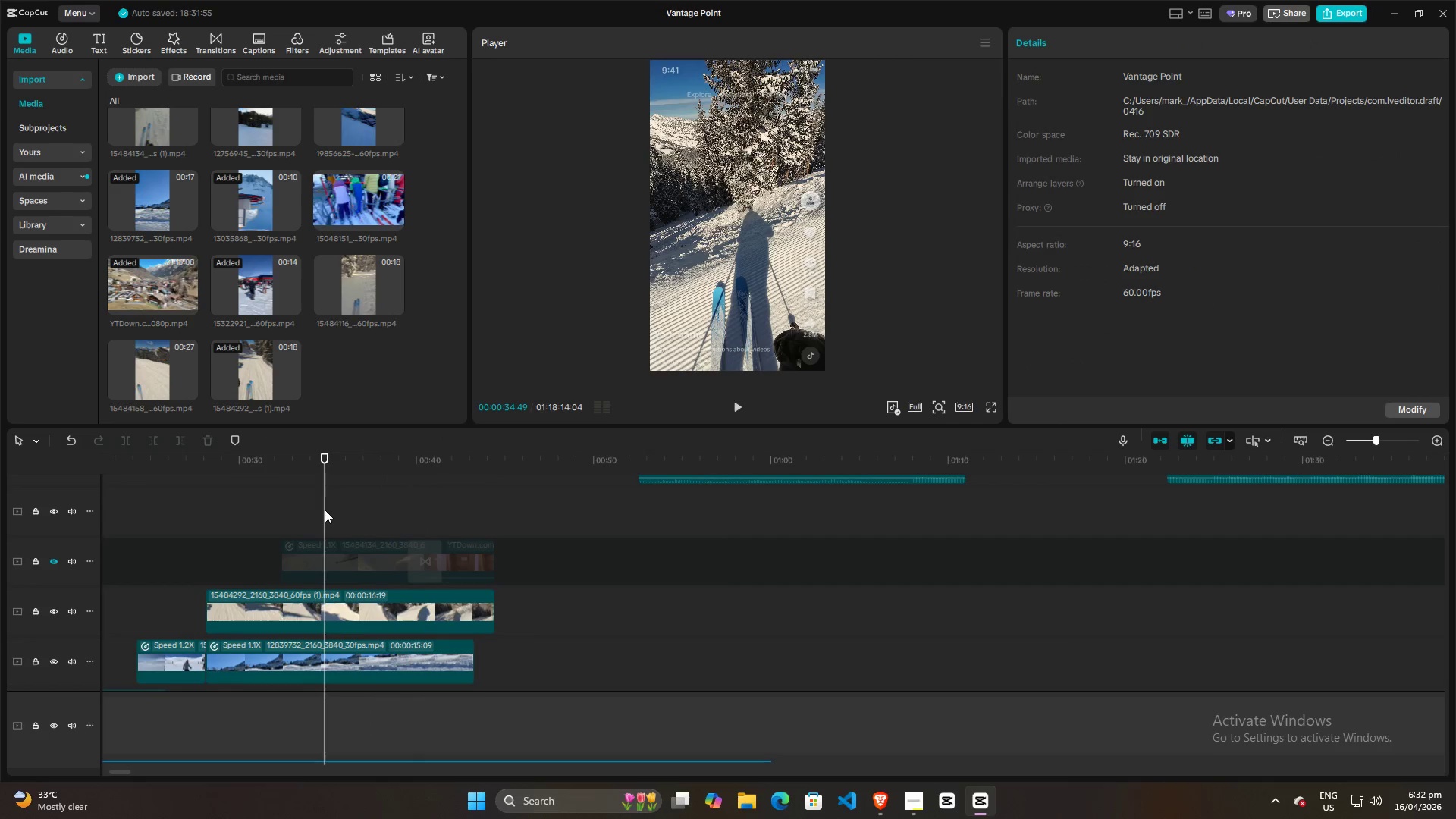 
key(Space)
 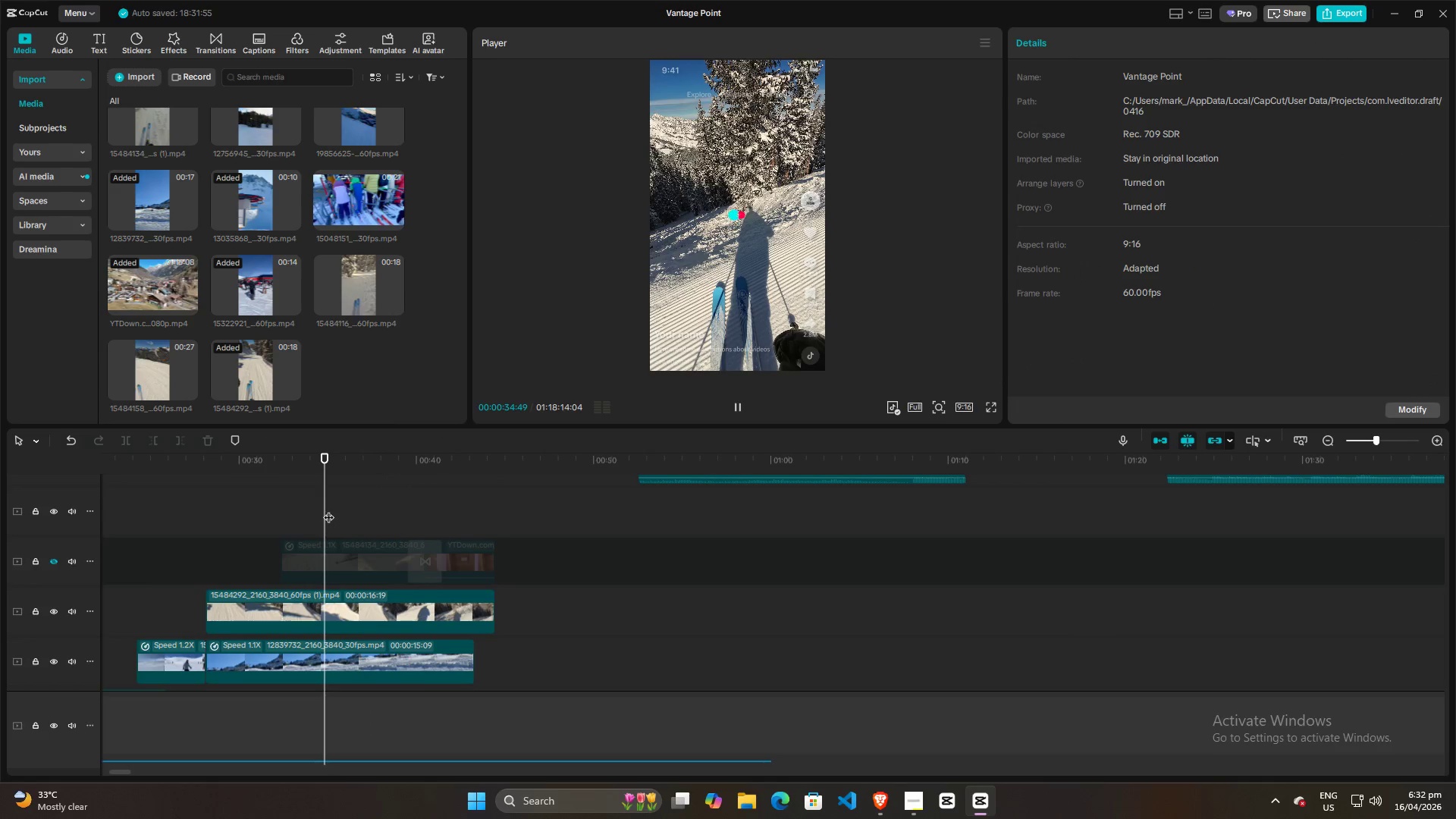 
key(Space)
 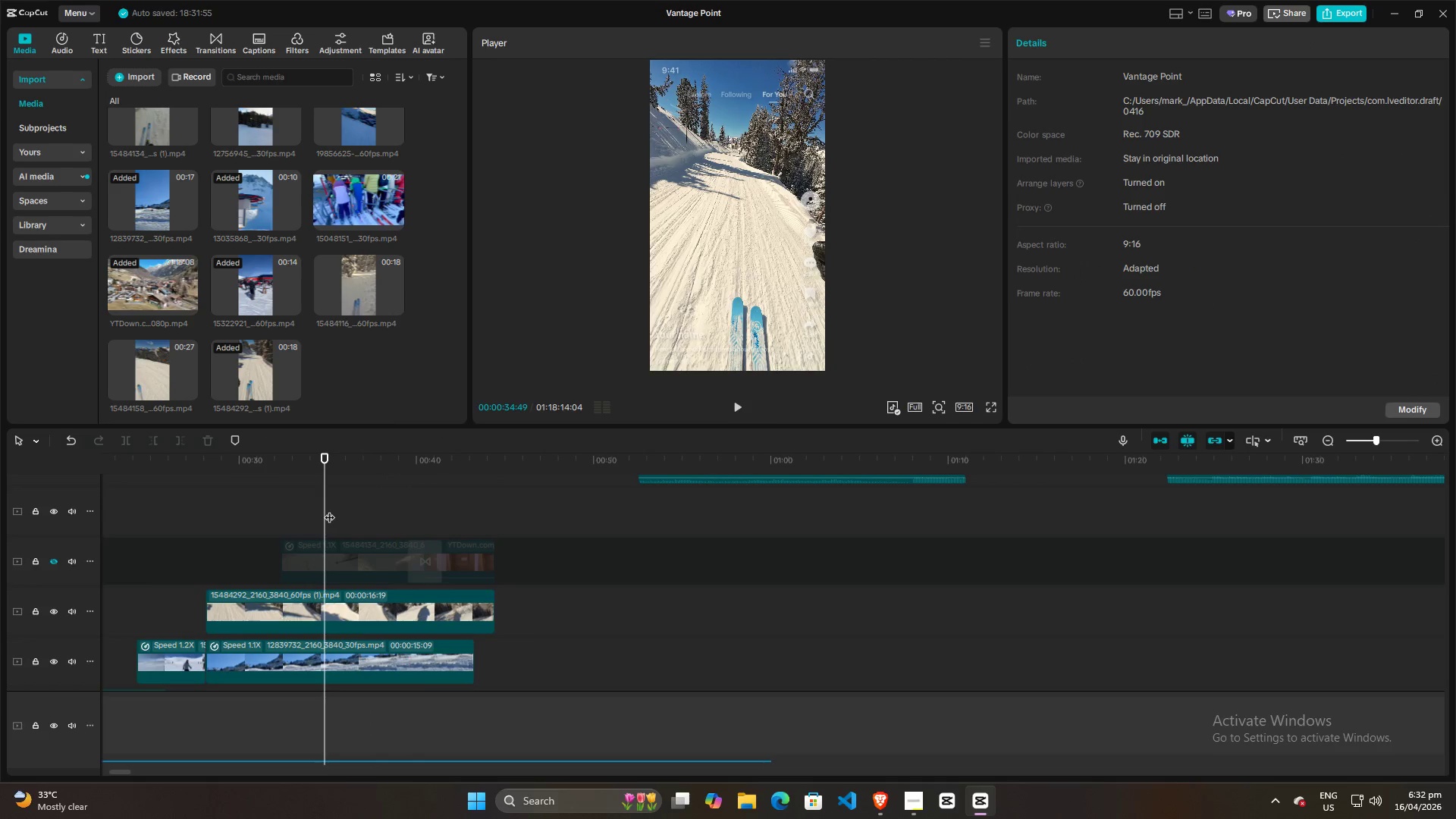 
key(Space)
 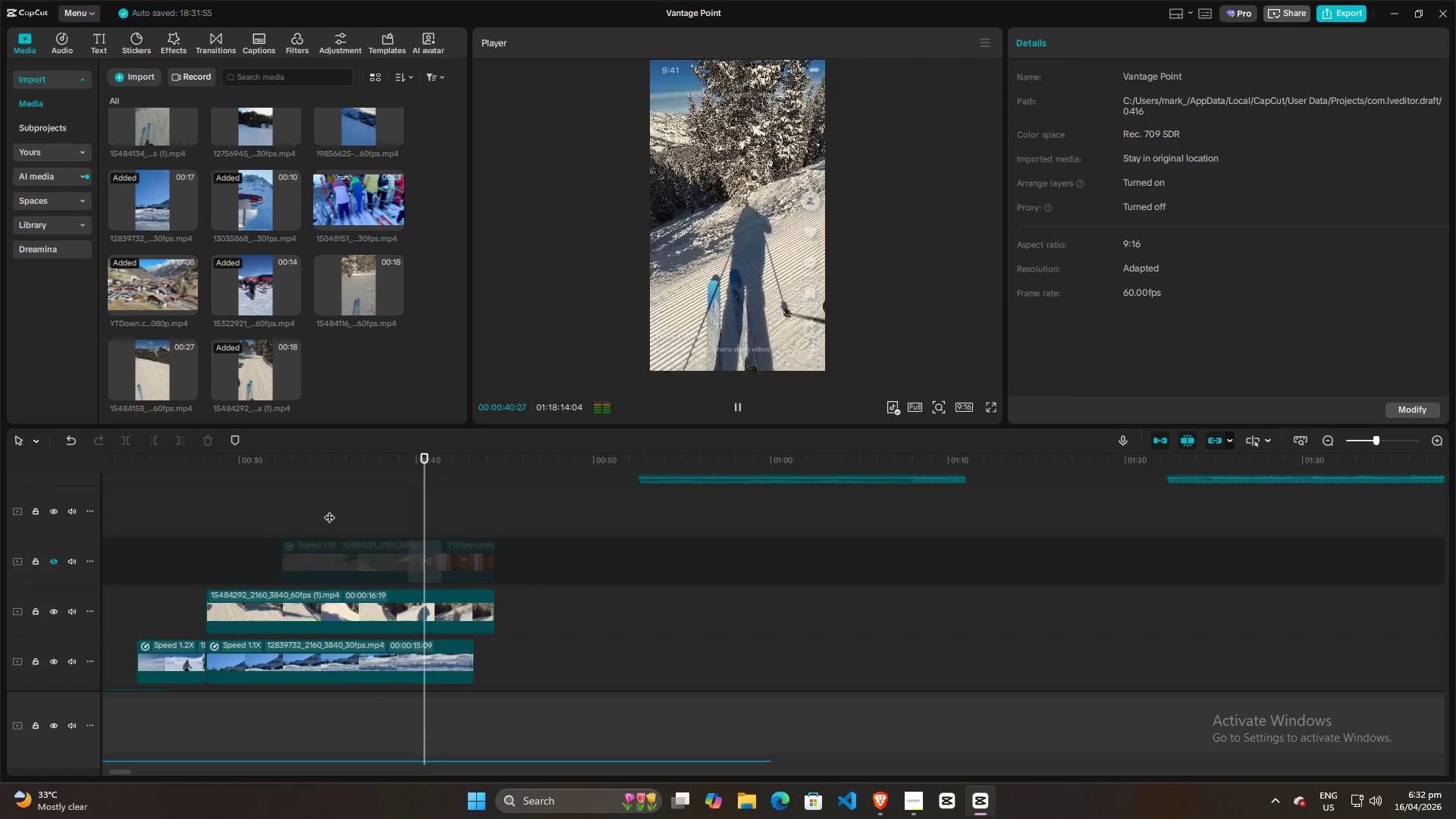 
wait(7.66)
 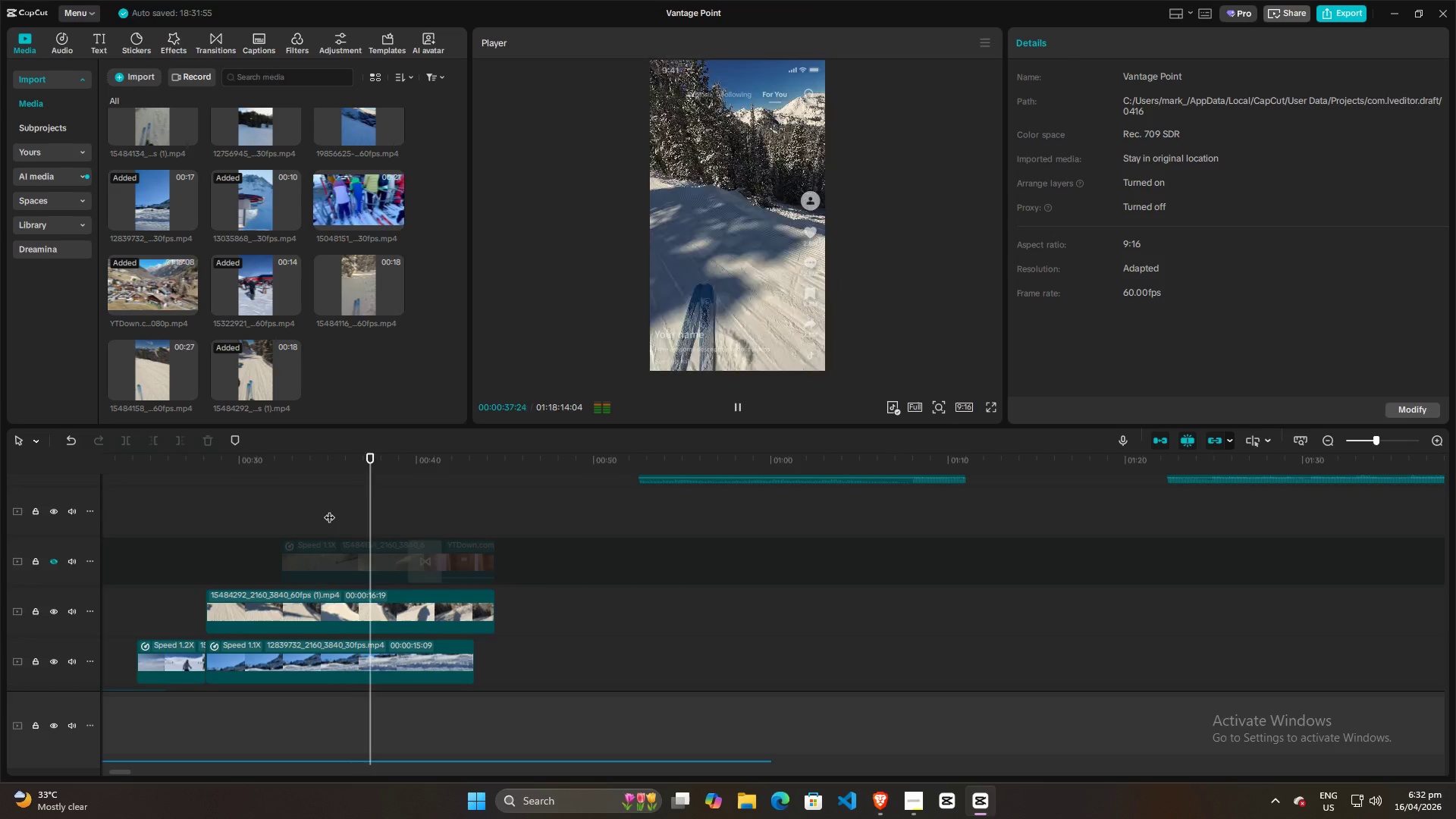 
key(Space)
 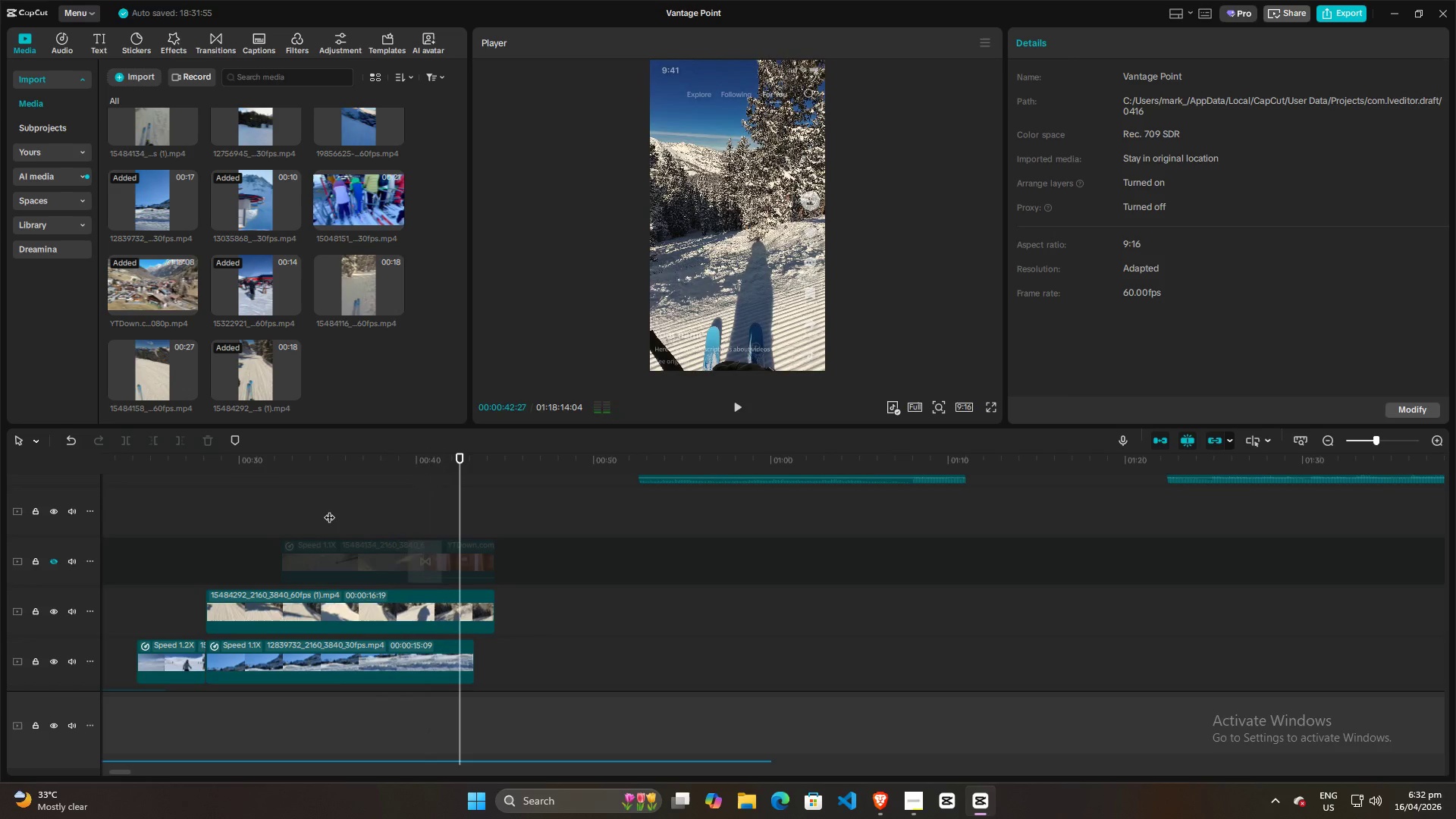 
left_click([329, 510])
 